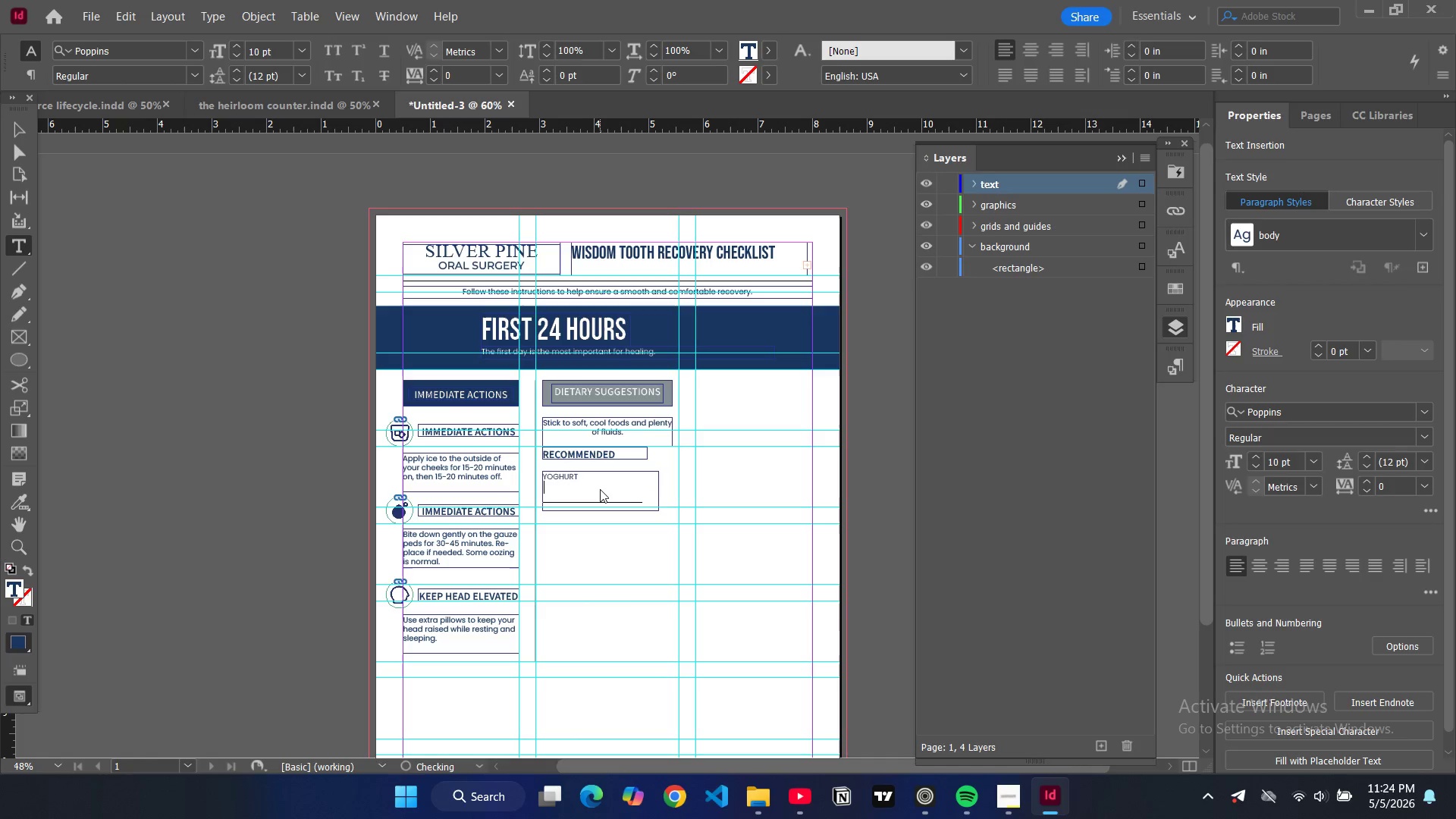 
key(Enter)
 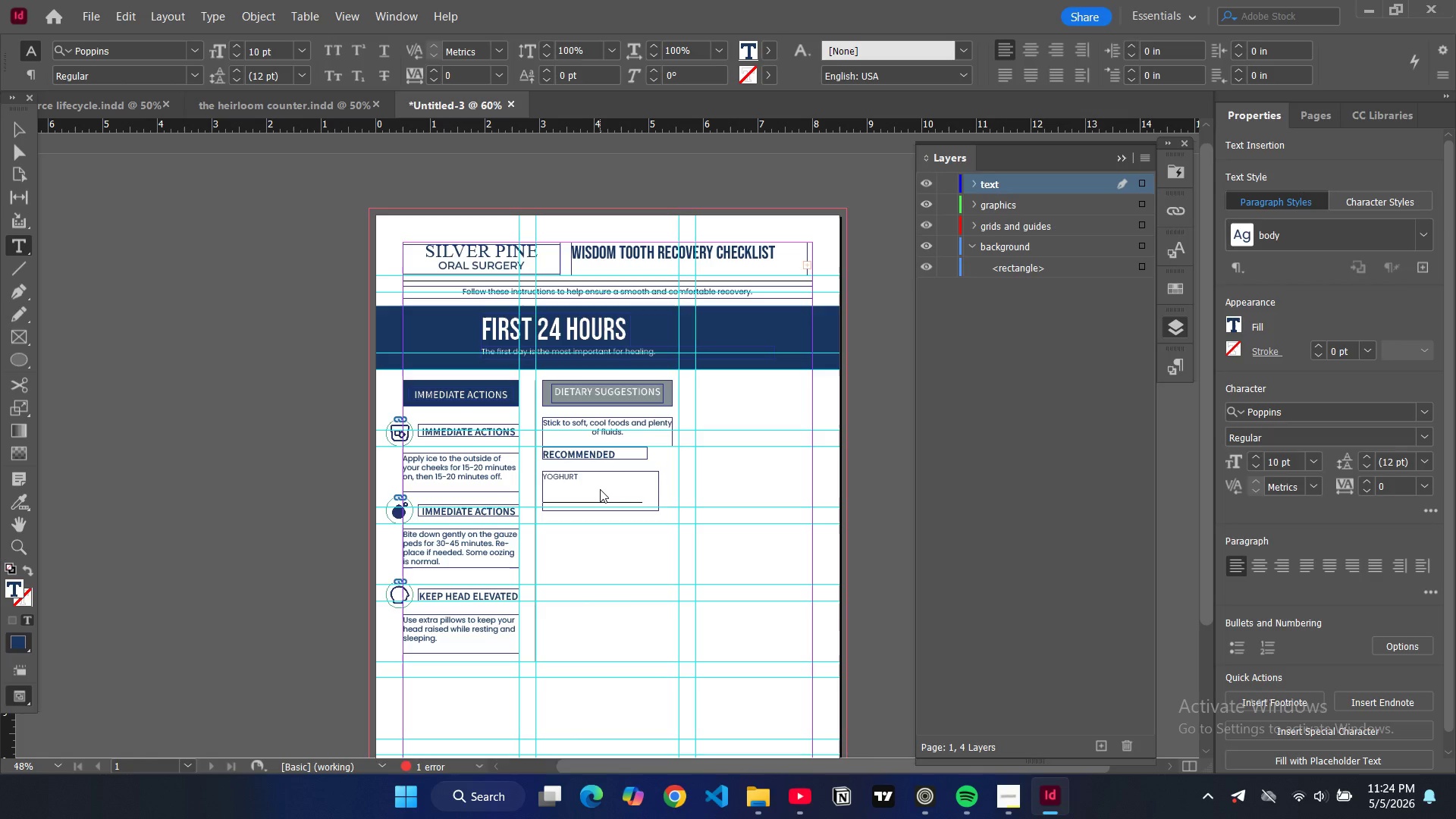 
type(smoothiess)
key(Backspace)
key(Backspace)
key(Backspace)
key(Backspace)
type(ies)
 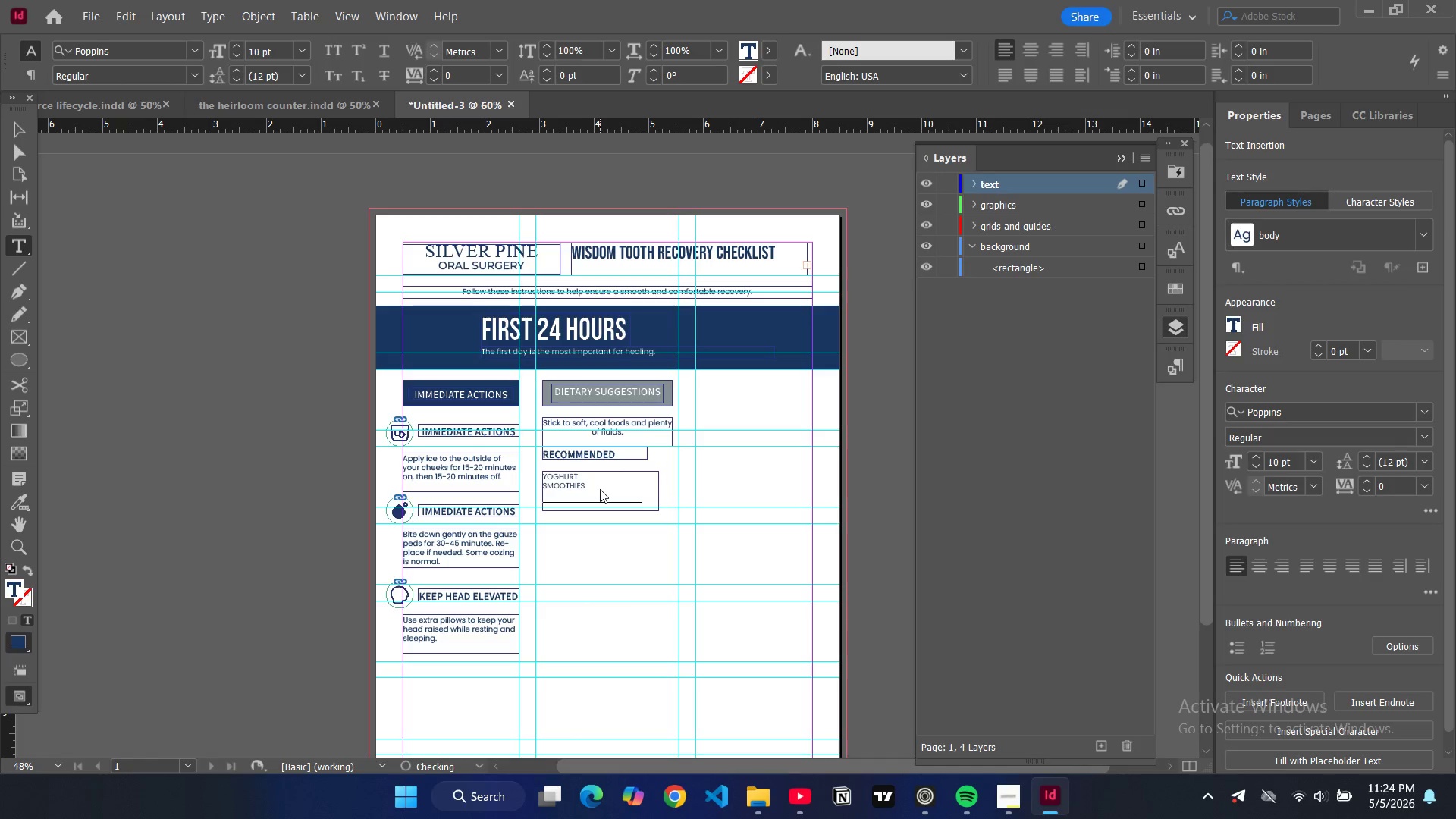 
key(Enter)
 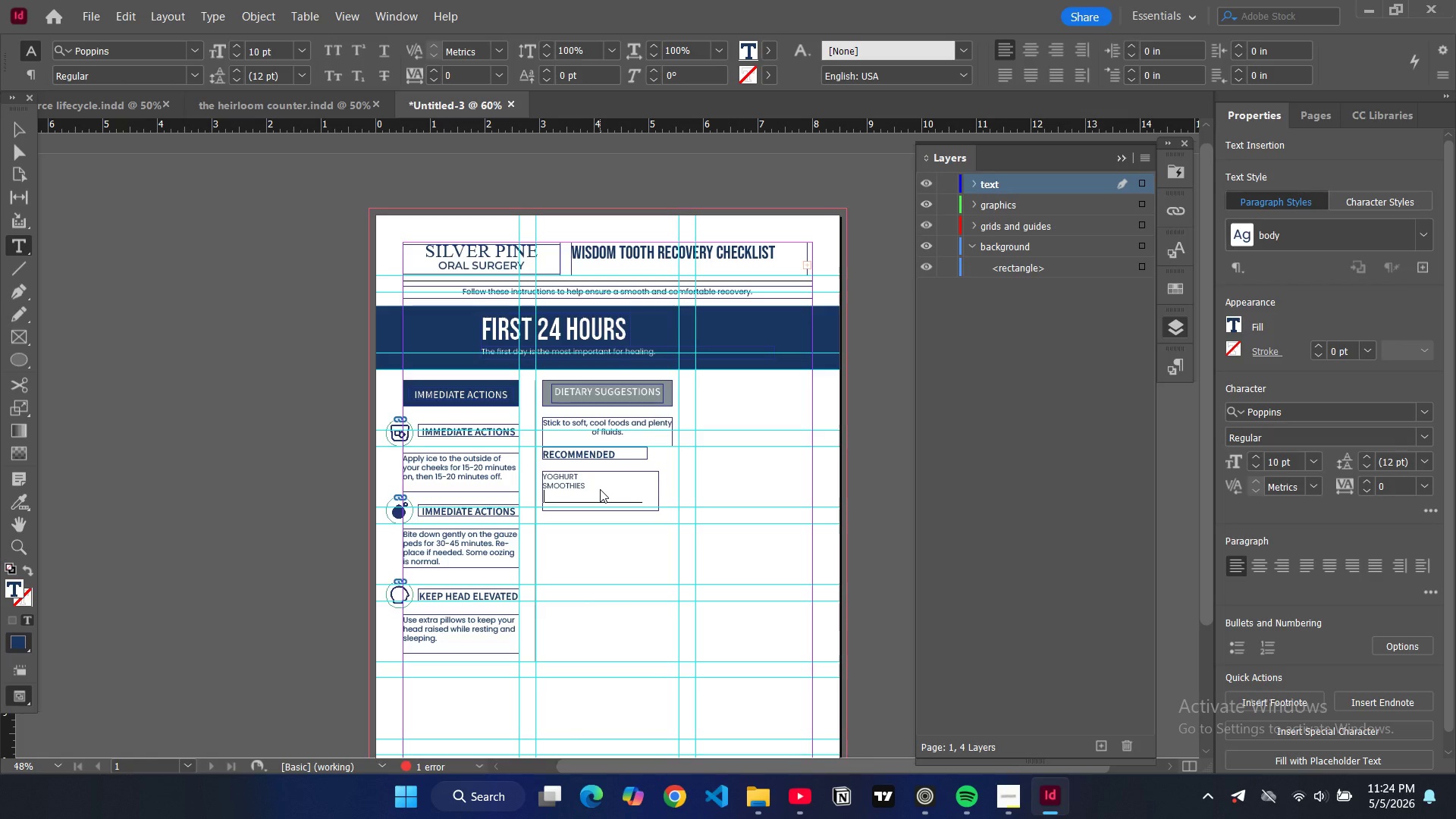 
hold_key(key=A, duration=3.72)
 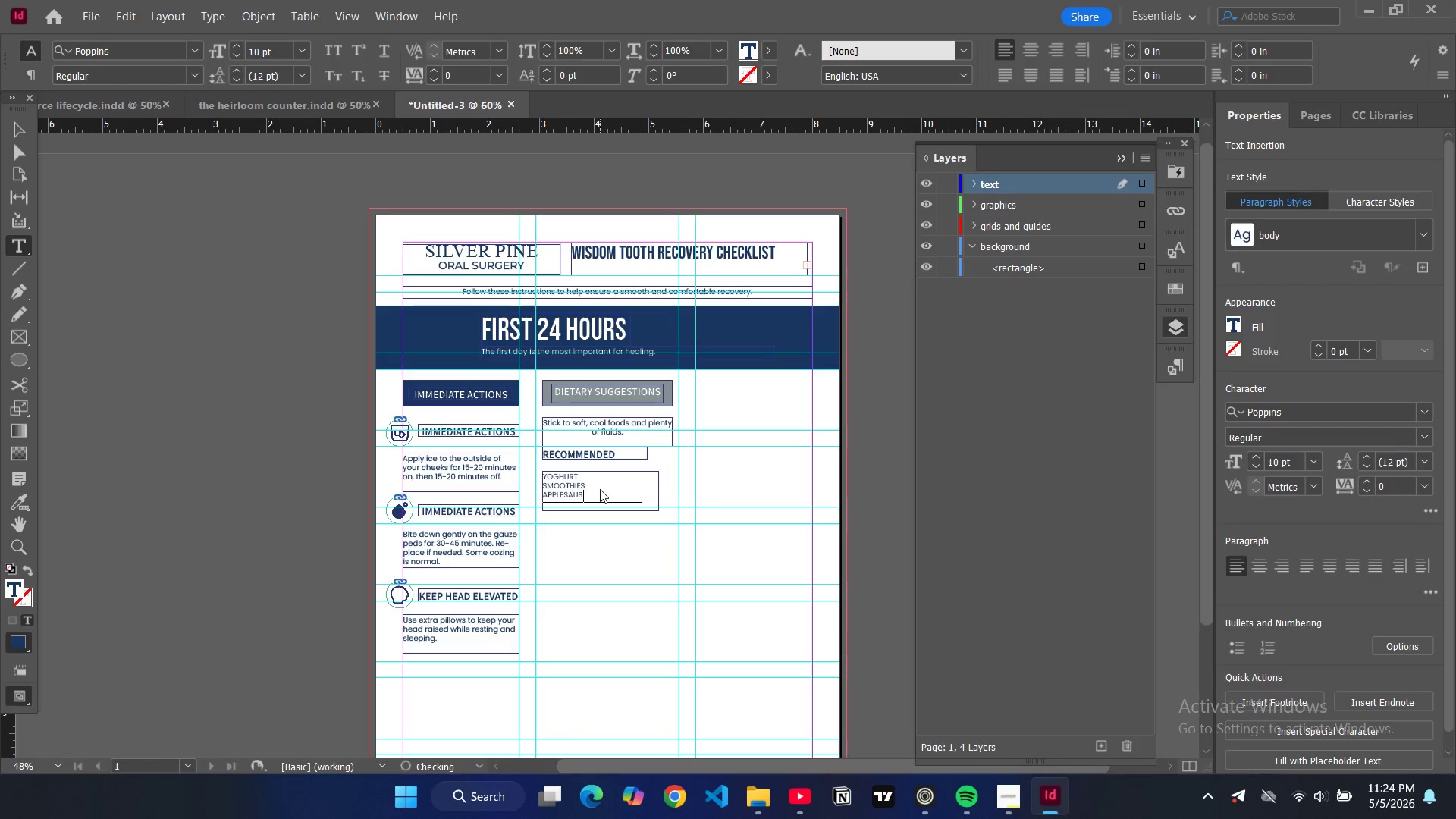 
type(pplesuses)
key(Backspace)
key(Backspace)
key(Backspace)
type(ce)
 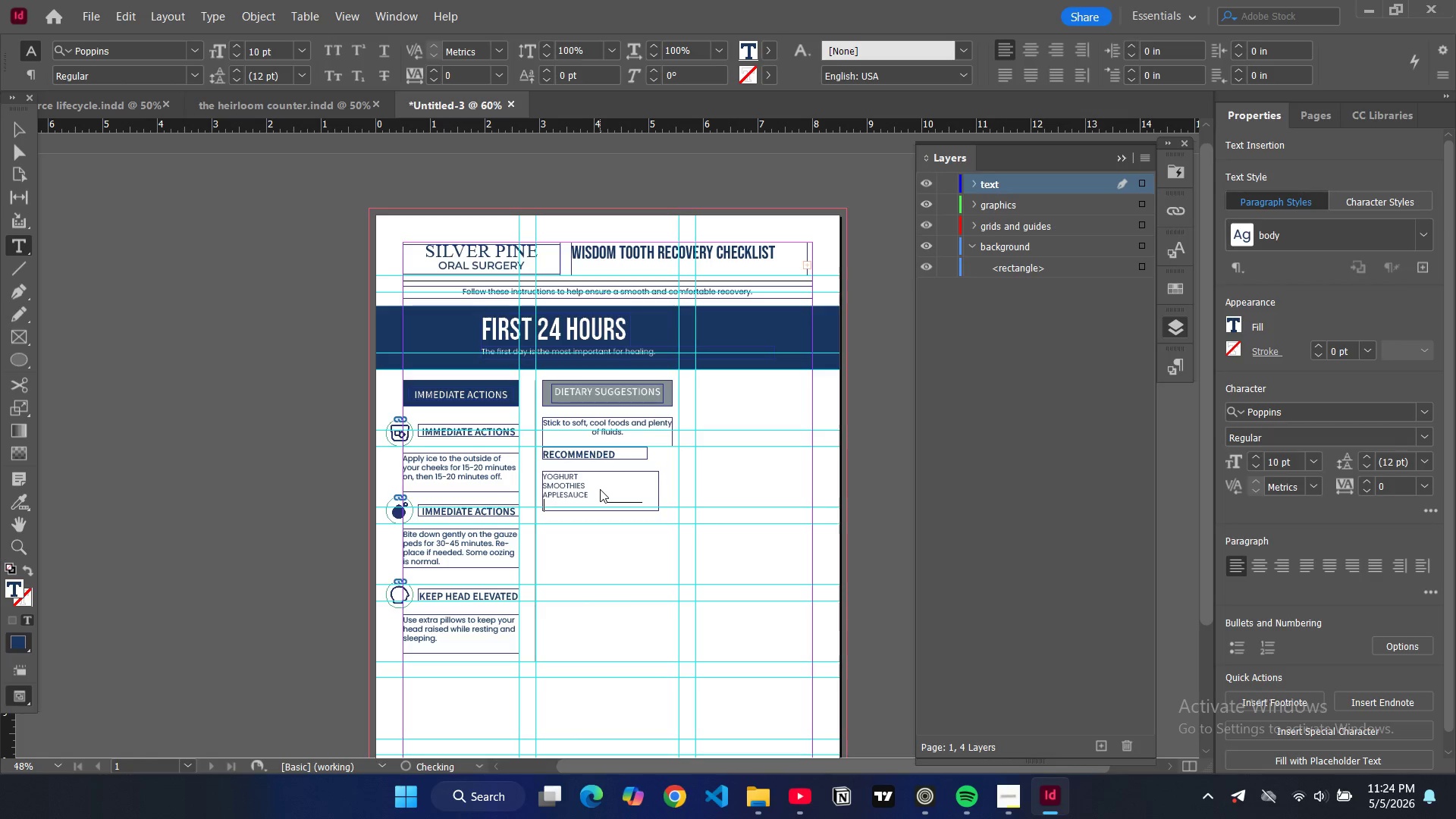 
key(Enter)
 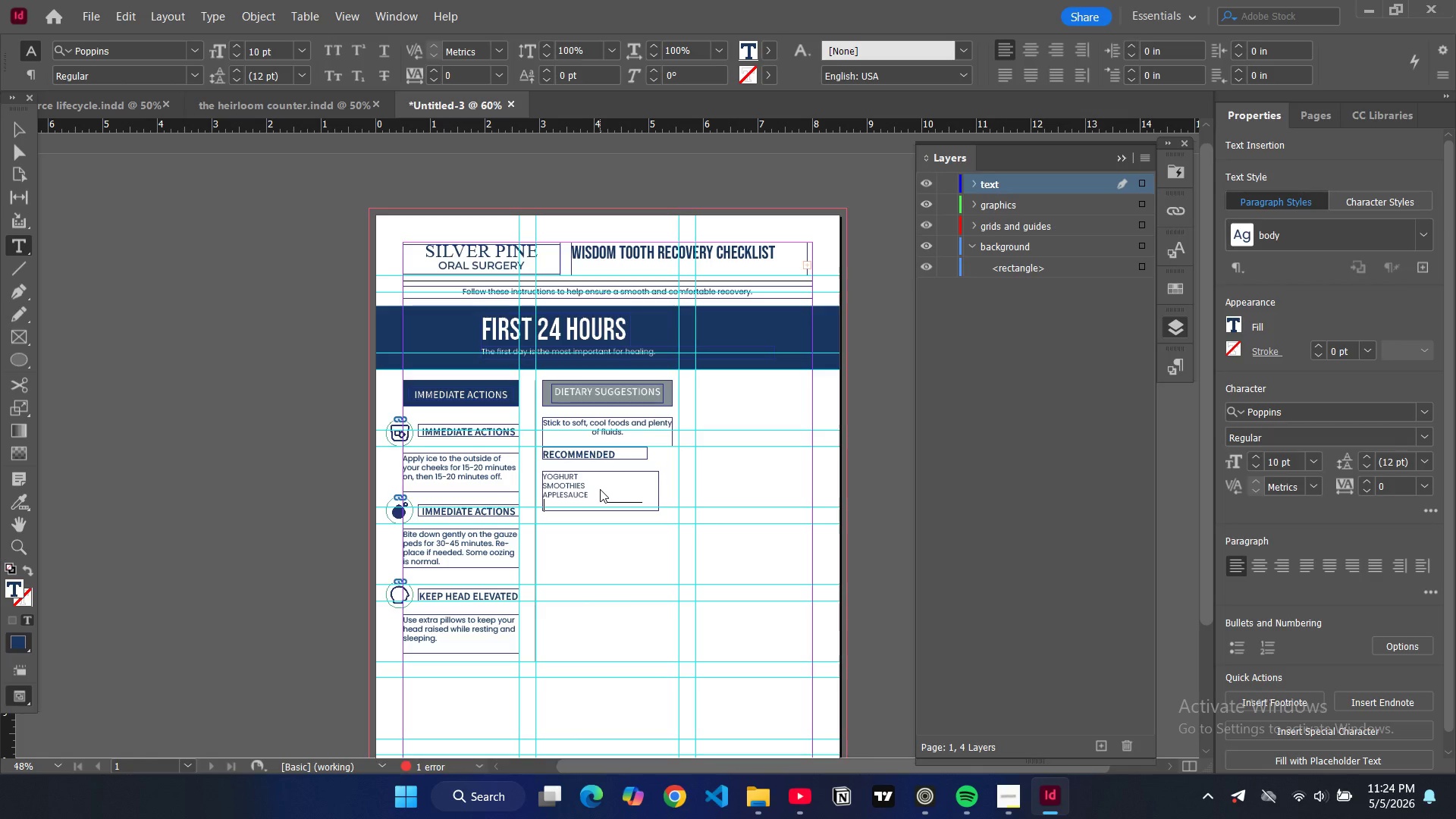 
type(mashed potatoes)
 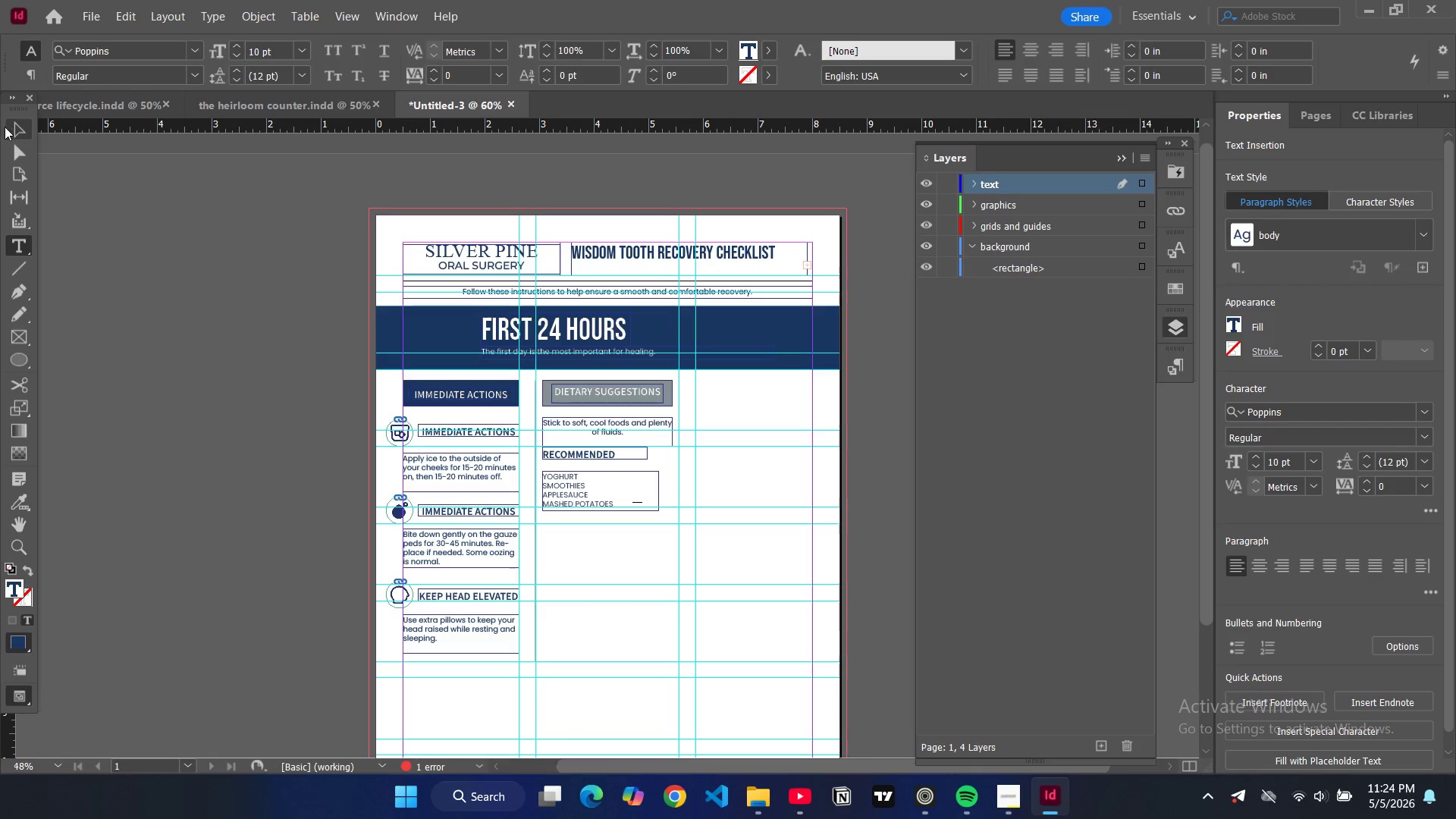 
left_click([11, 127])
 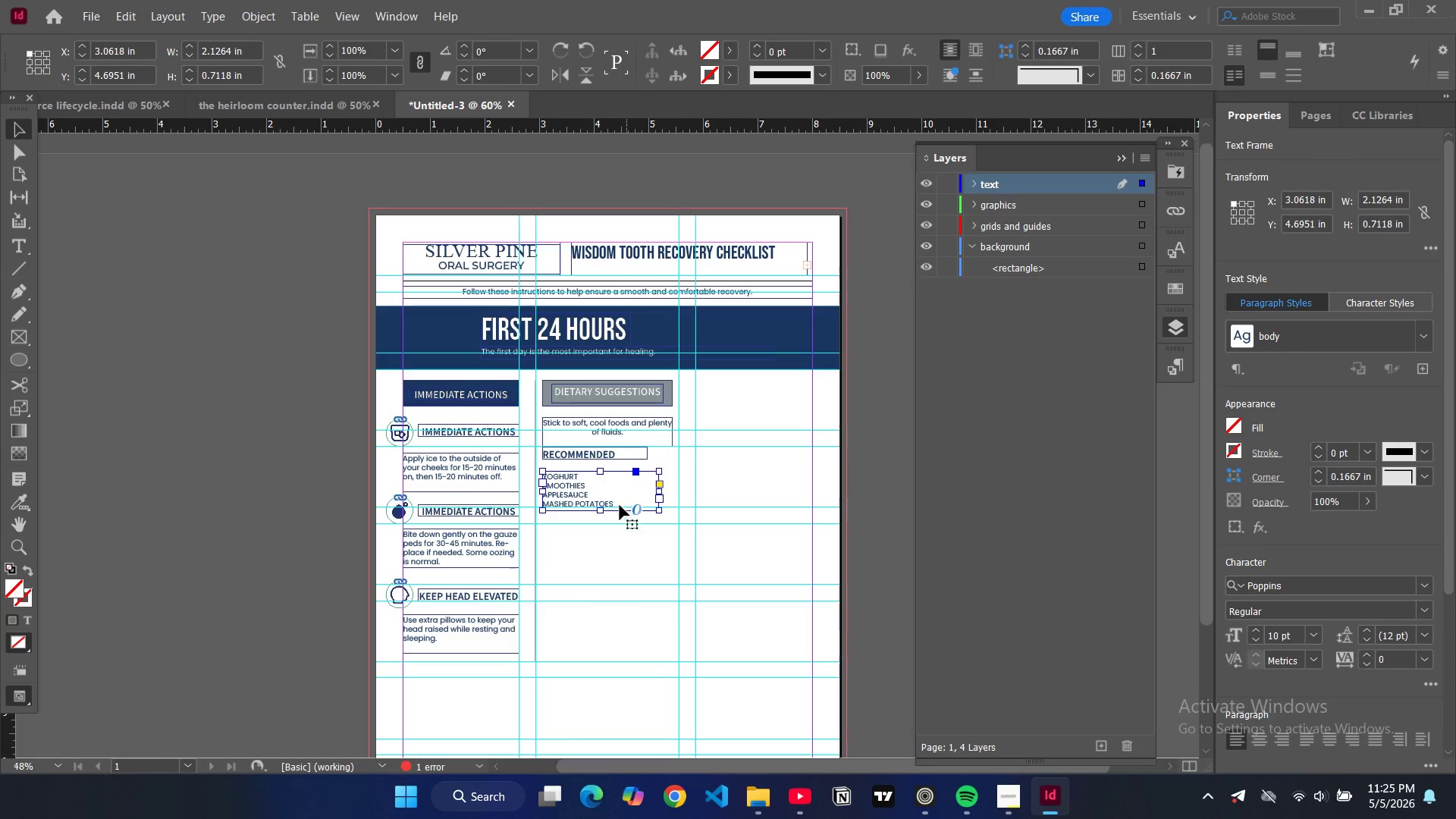 
left_click([628, 497])
 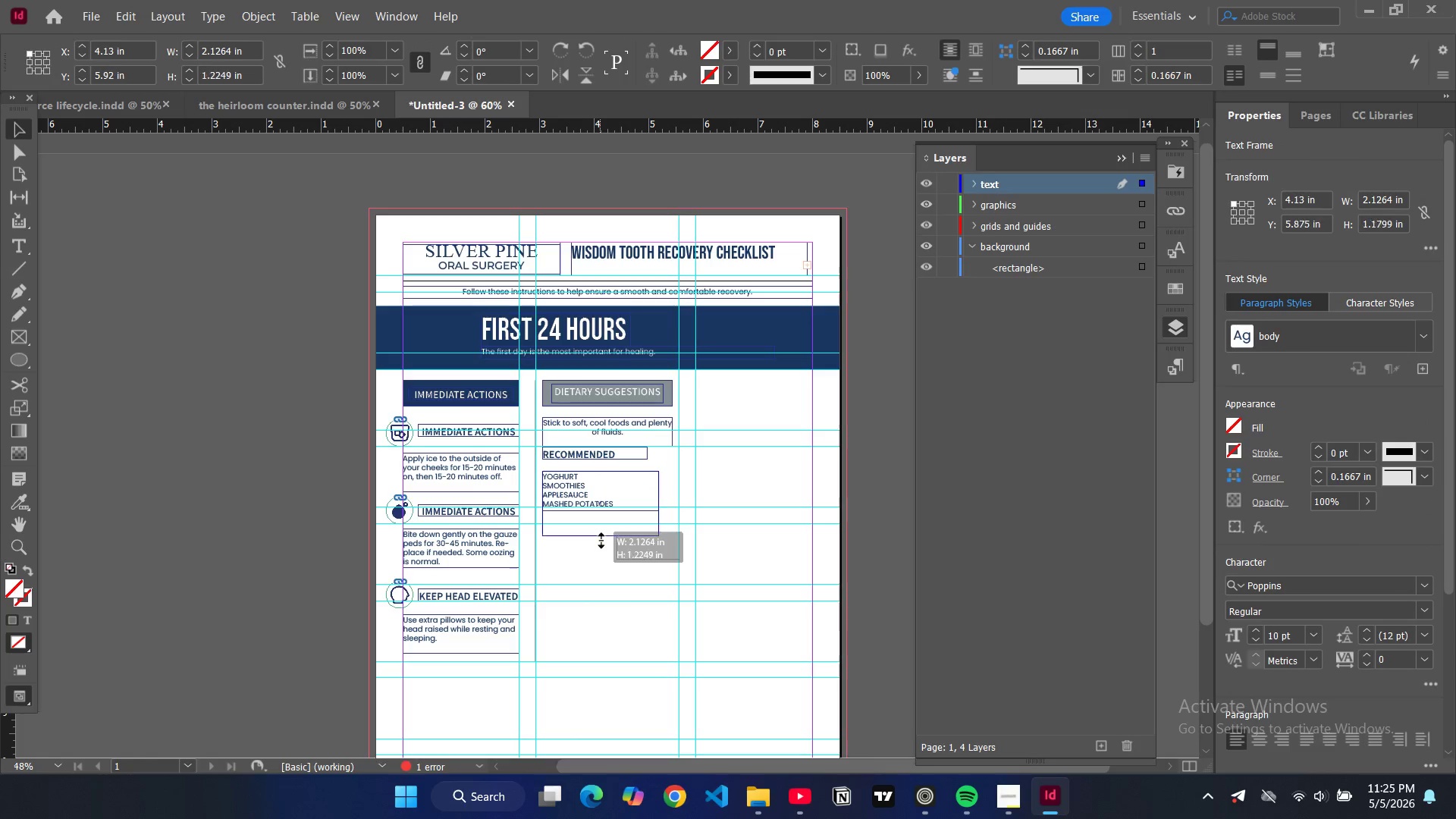 
left_click_drag(start_coordinate=[601, 508], to_coordinate=[602, 548])
 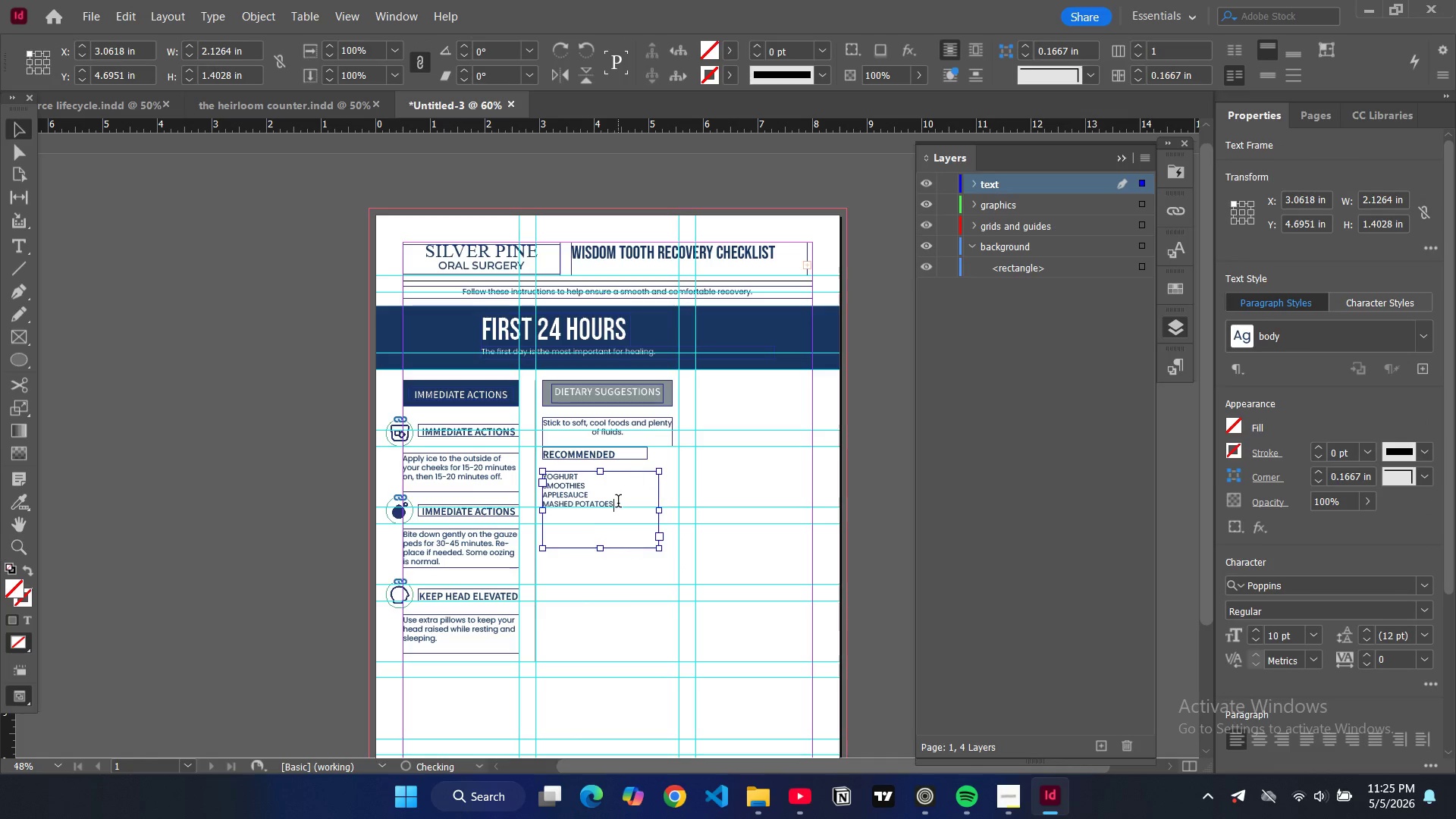 
double_click([618, 503])
 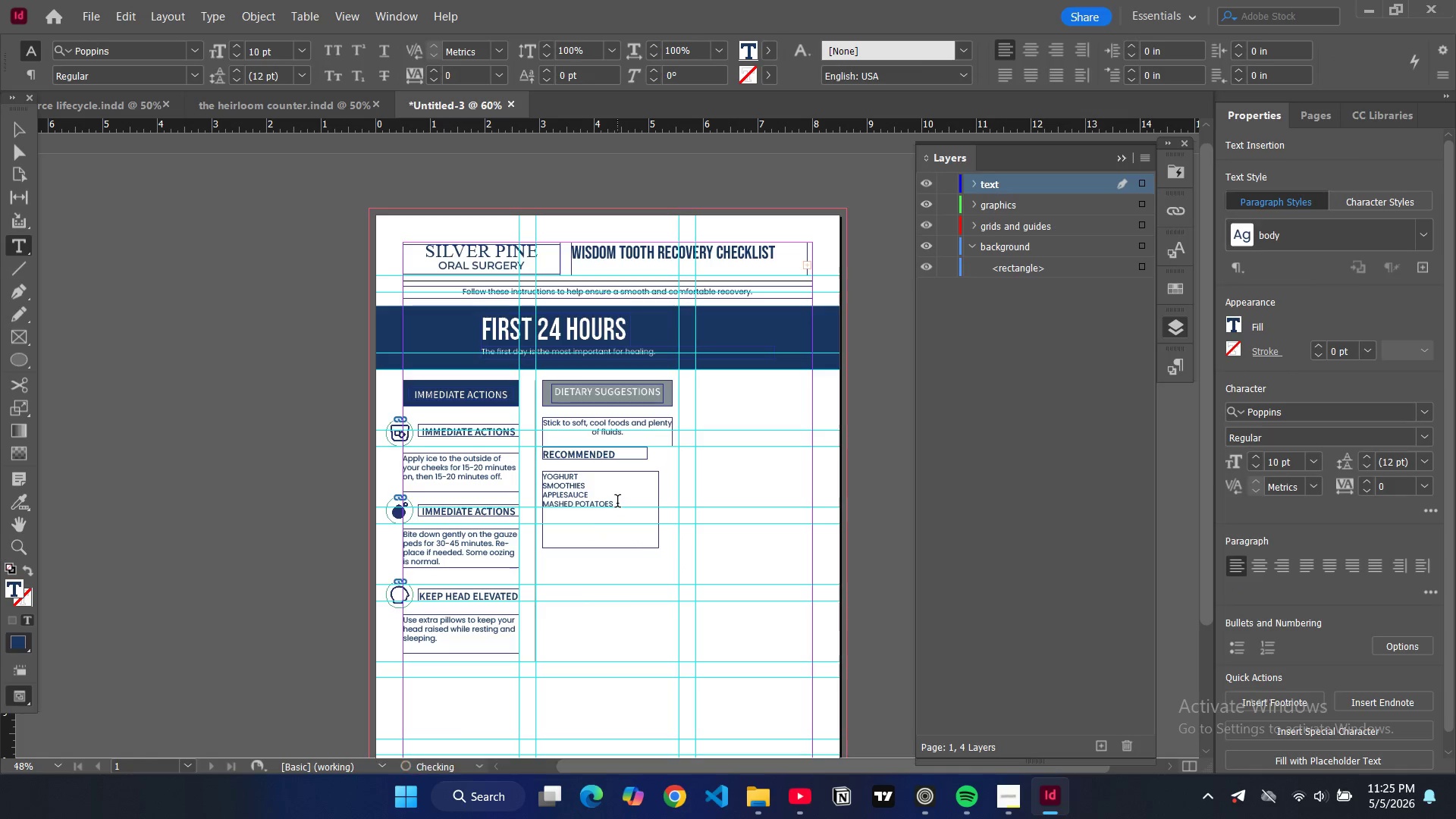 
key(Enter)
 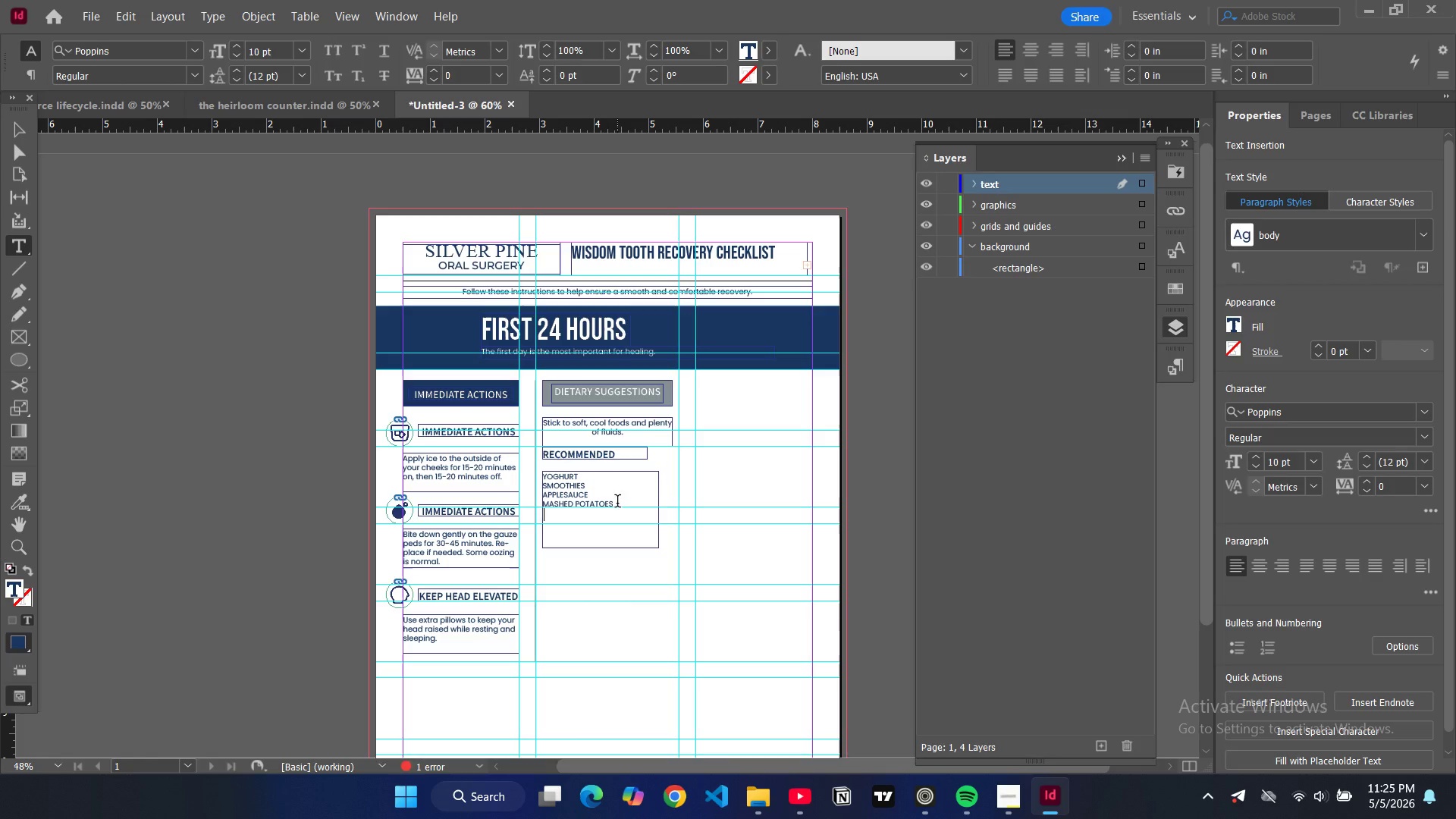 
type(pudding )
 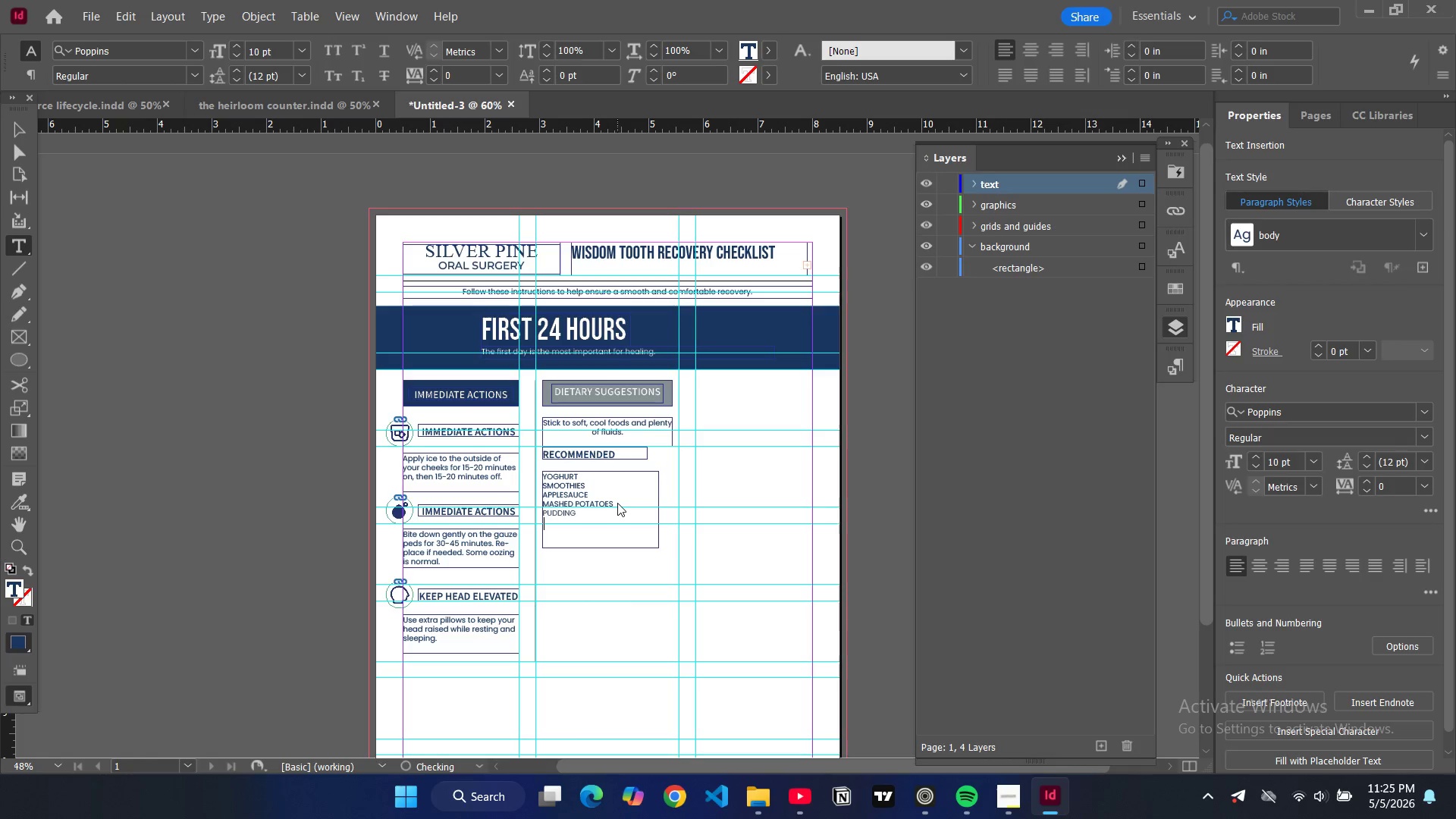 
key(Enter)
 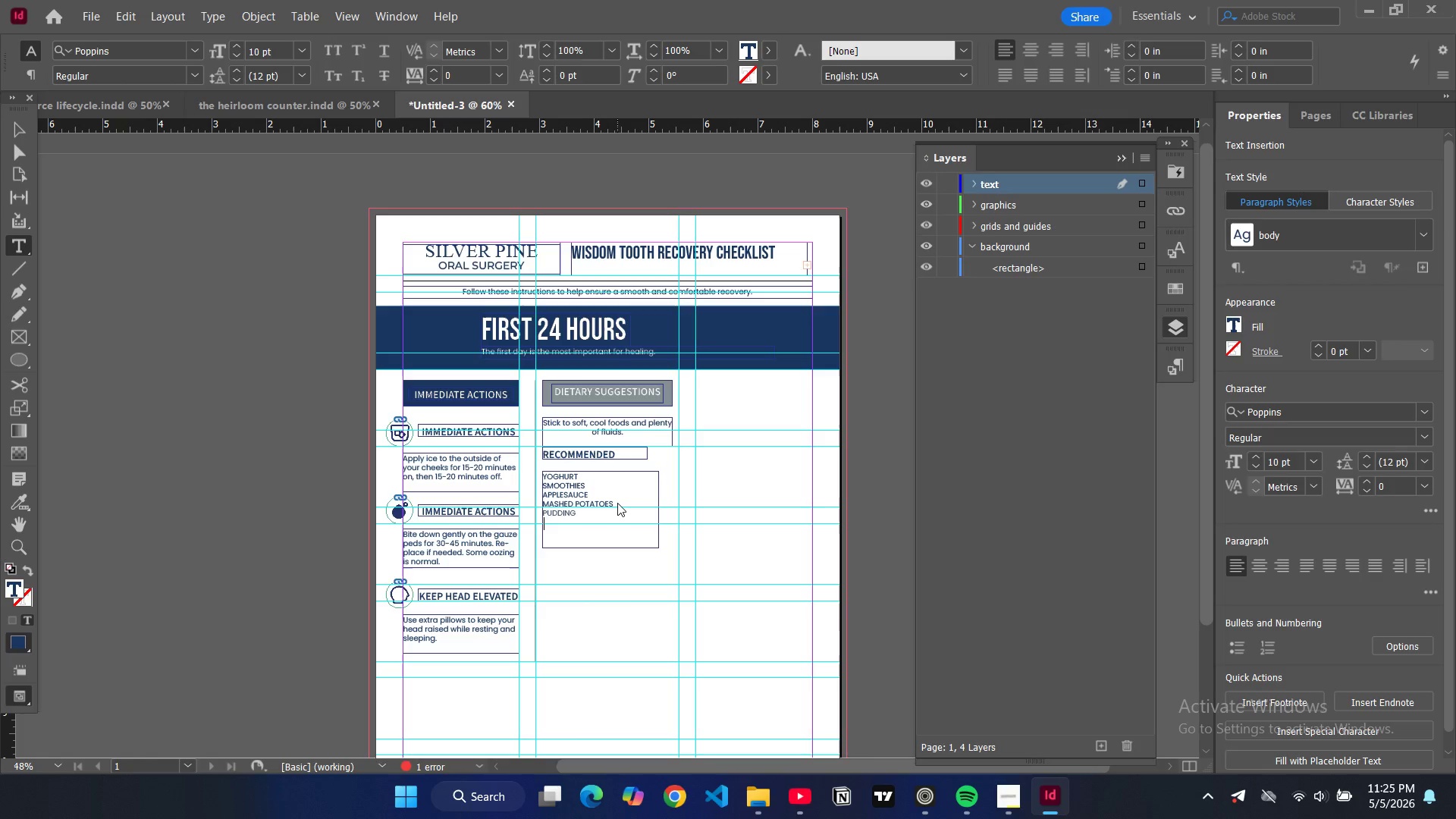 
type(broth and soup)
 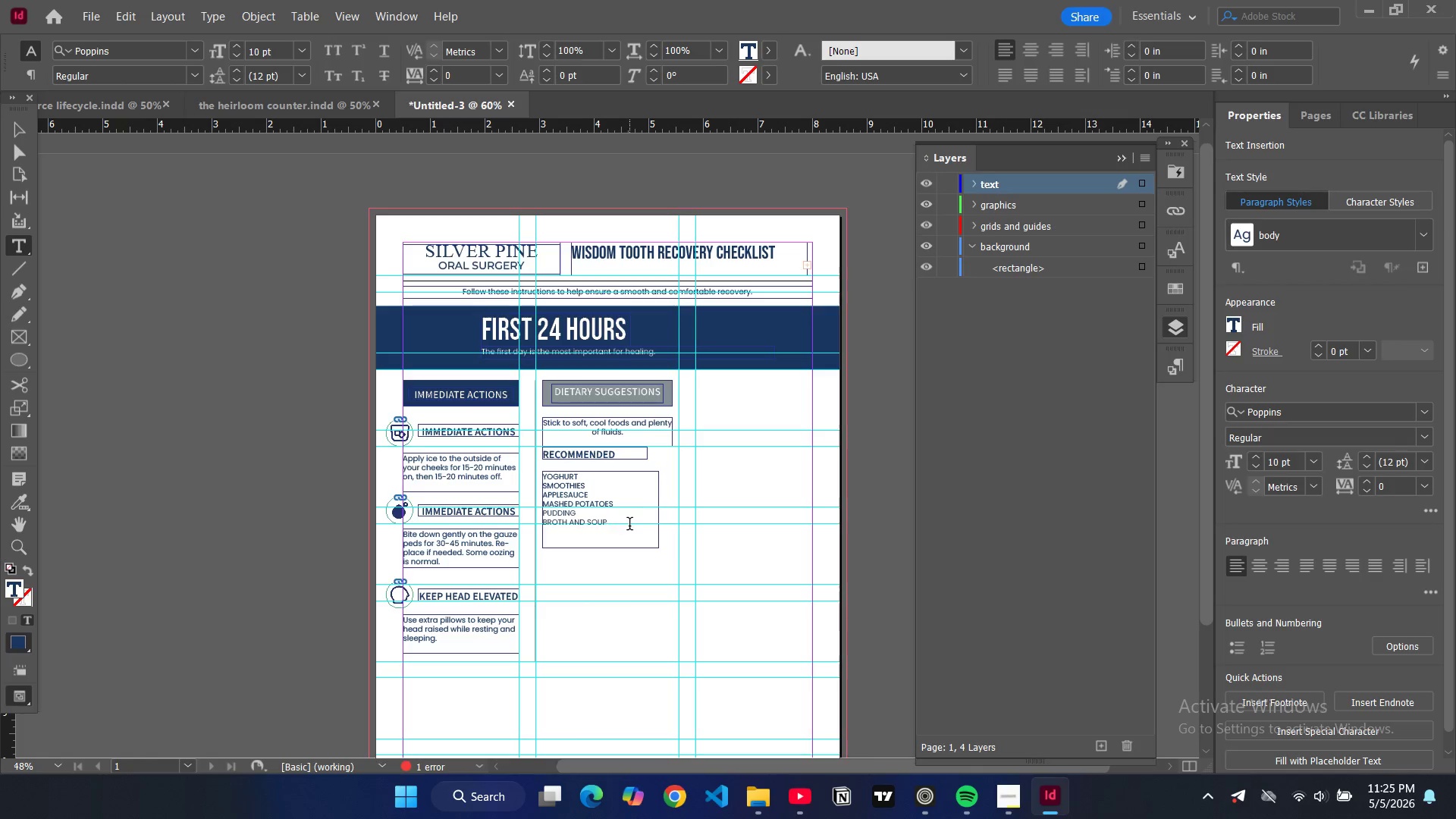 
left_click_drag(start_coordinate=[627, 527], to_coordinate=[541, 479])
 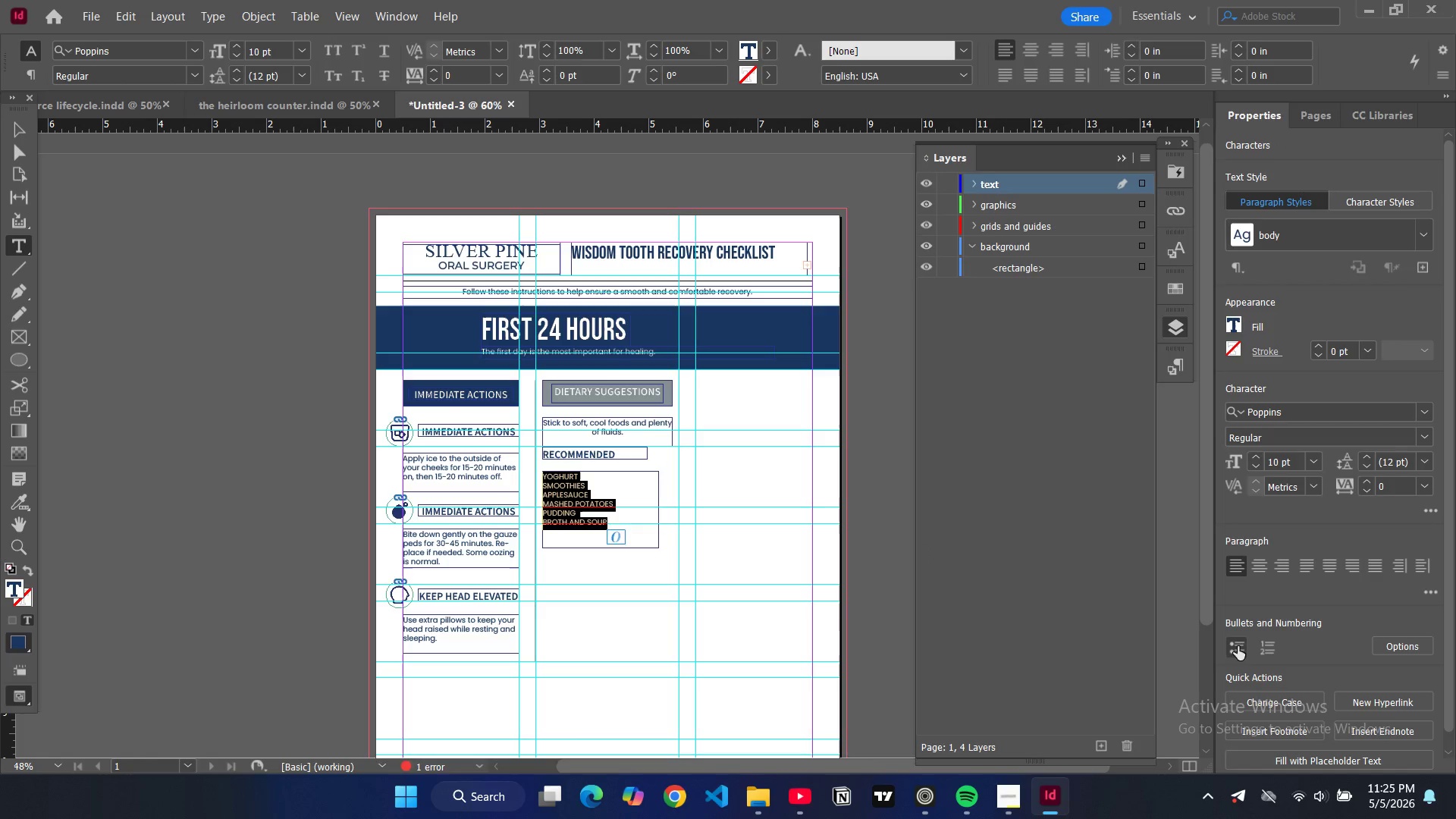 
left_click([1238, 646])
 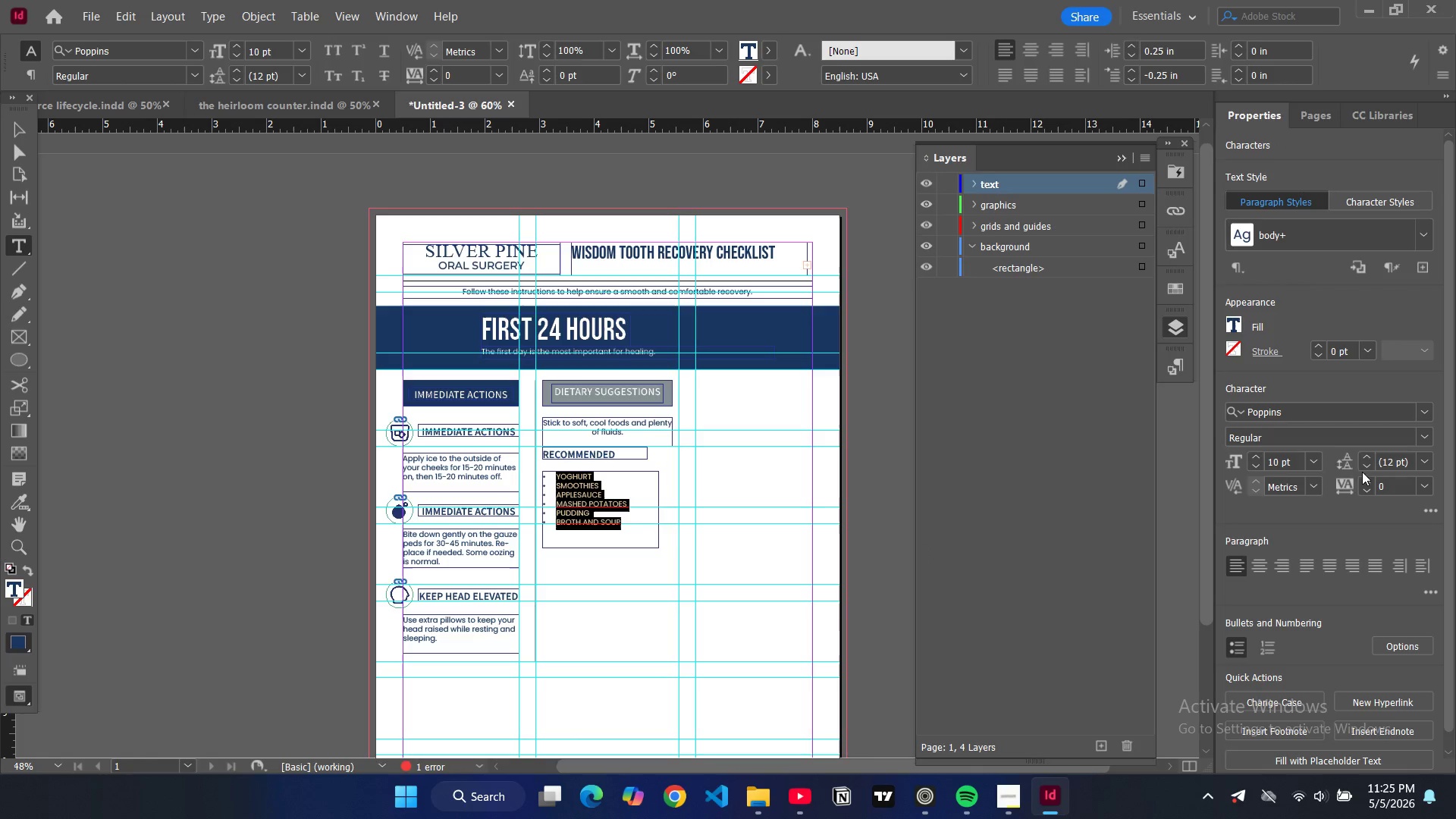 
wait(5.11)
 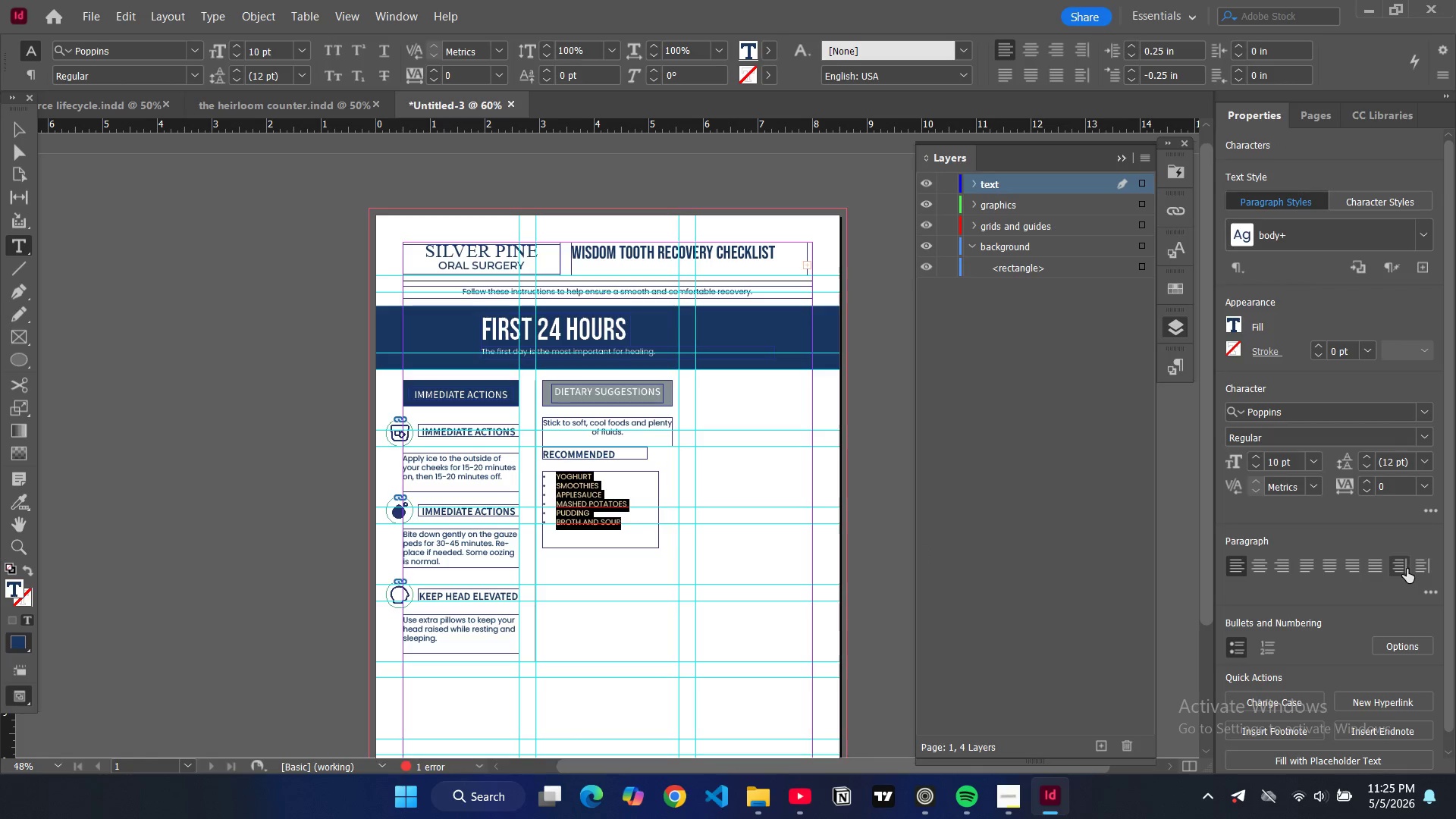 
left_click([1422, 463])
 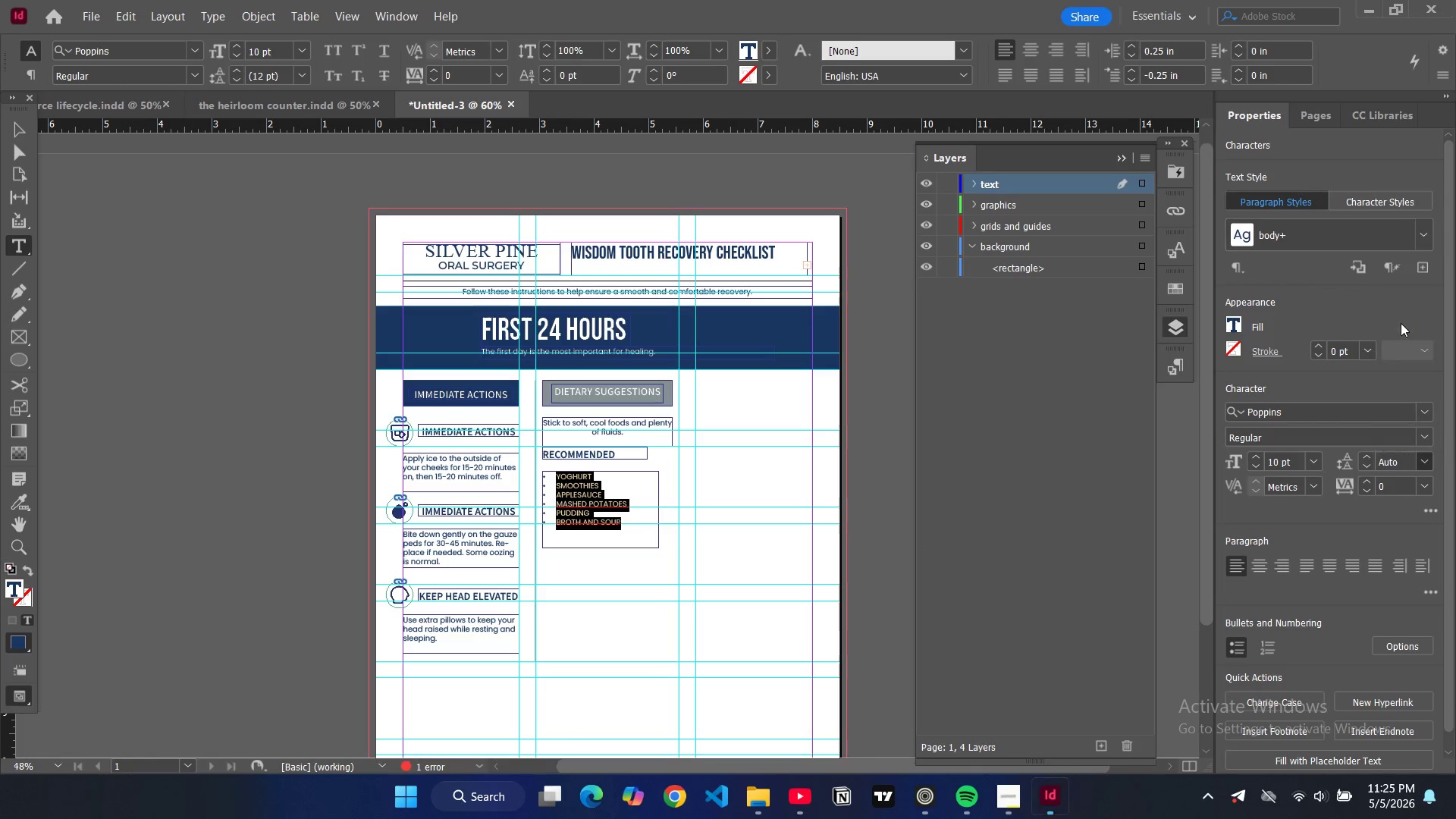 
left_click([1401, 323])
 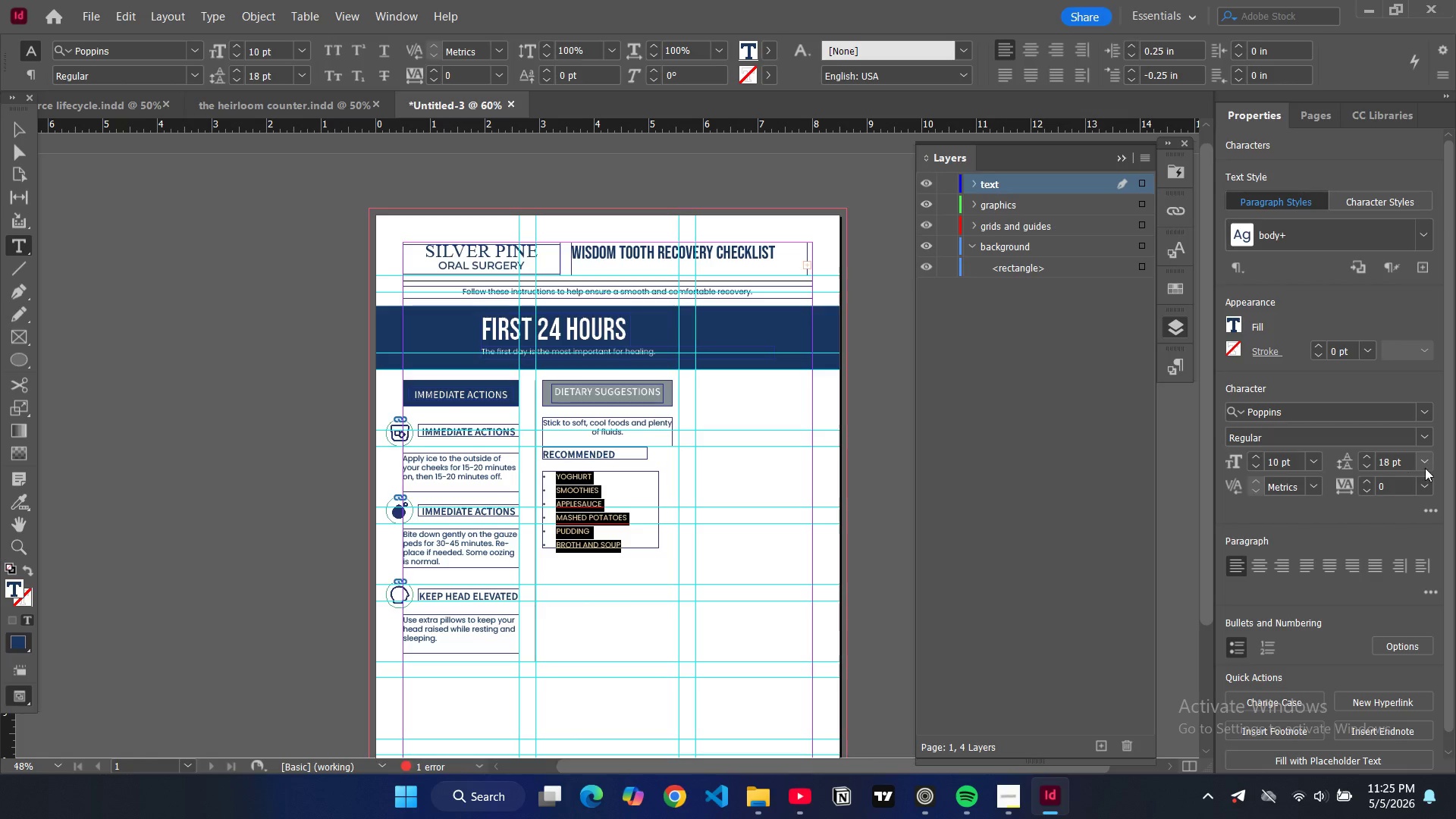 
left_click([1425, 459])
 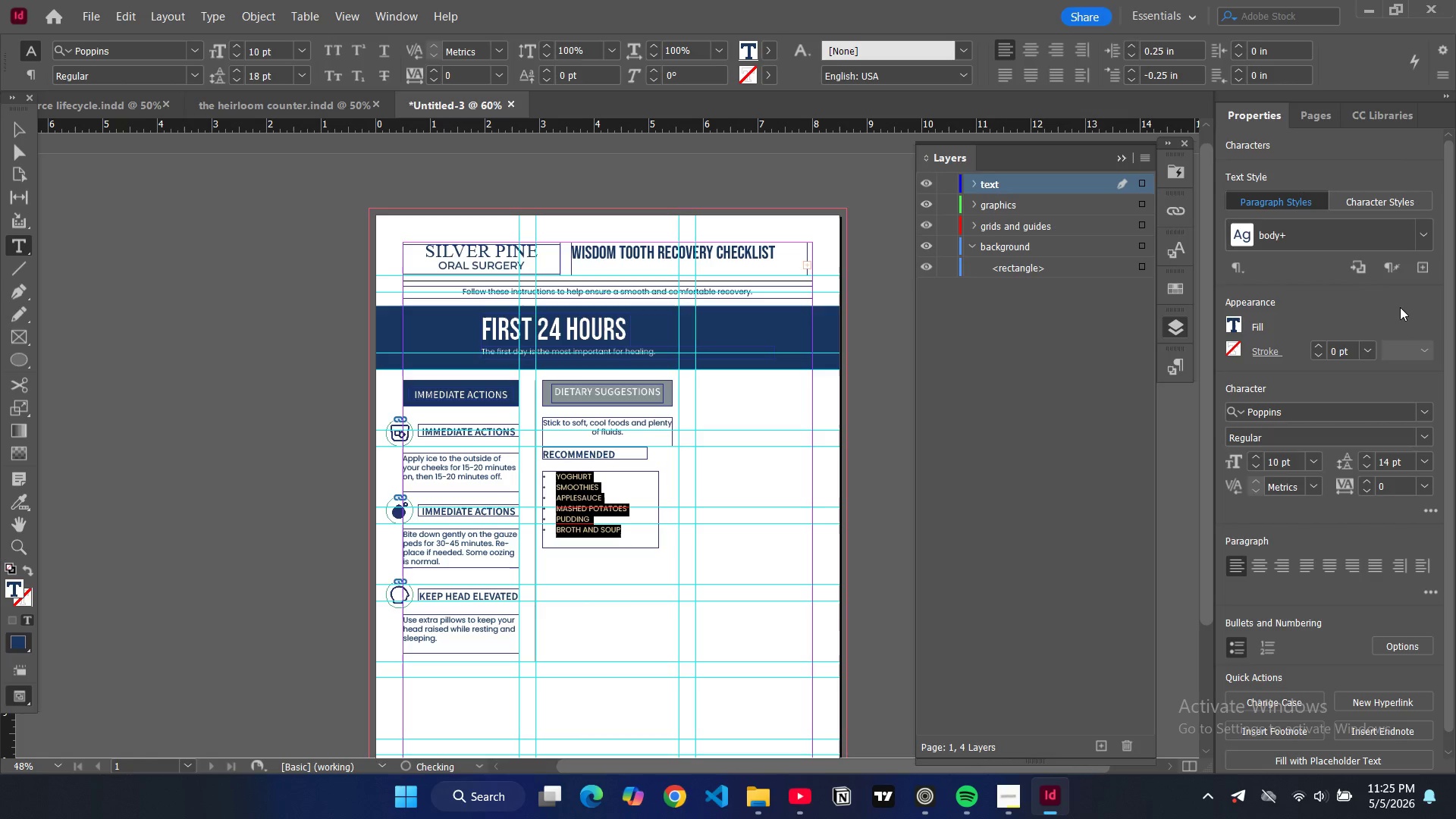 
left_click([1402, 306])
 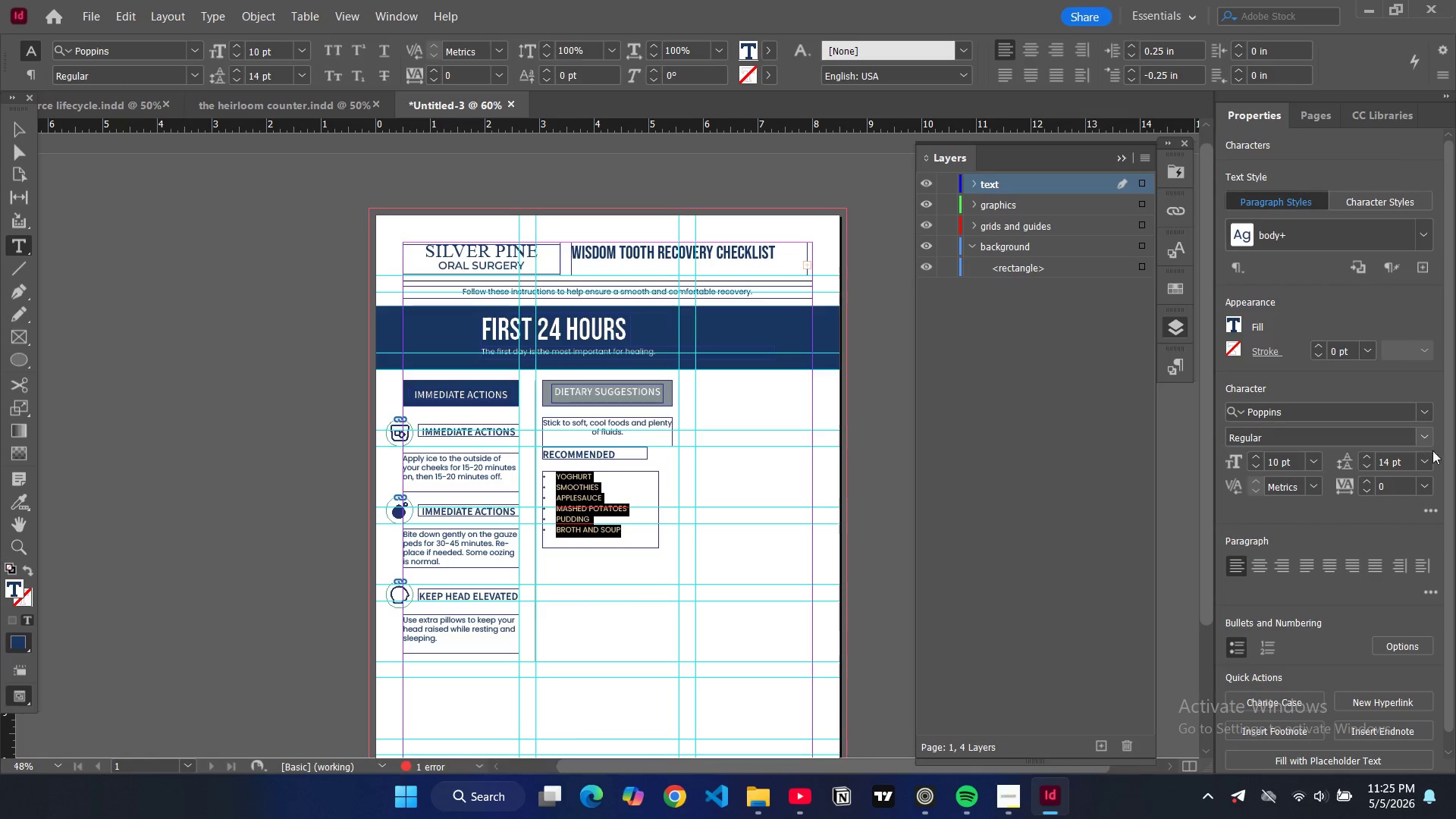 
left_click([1432, 458])
 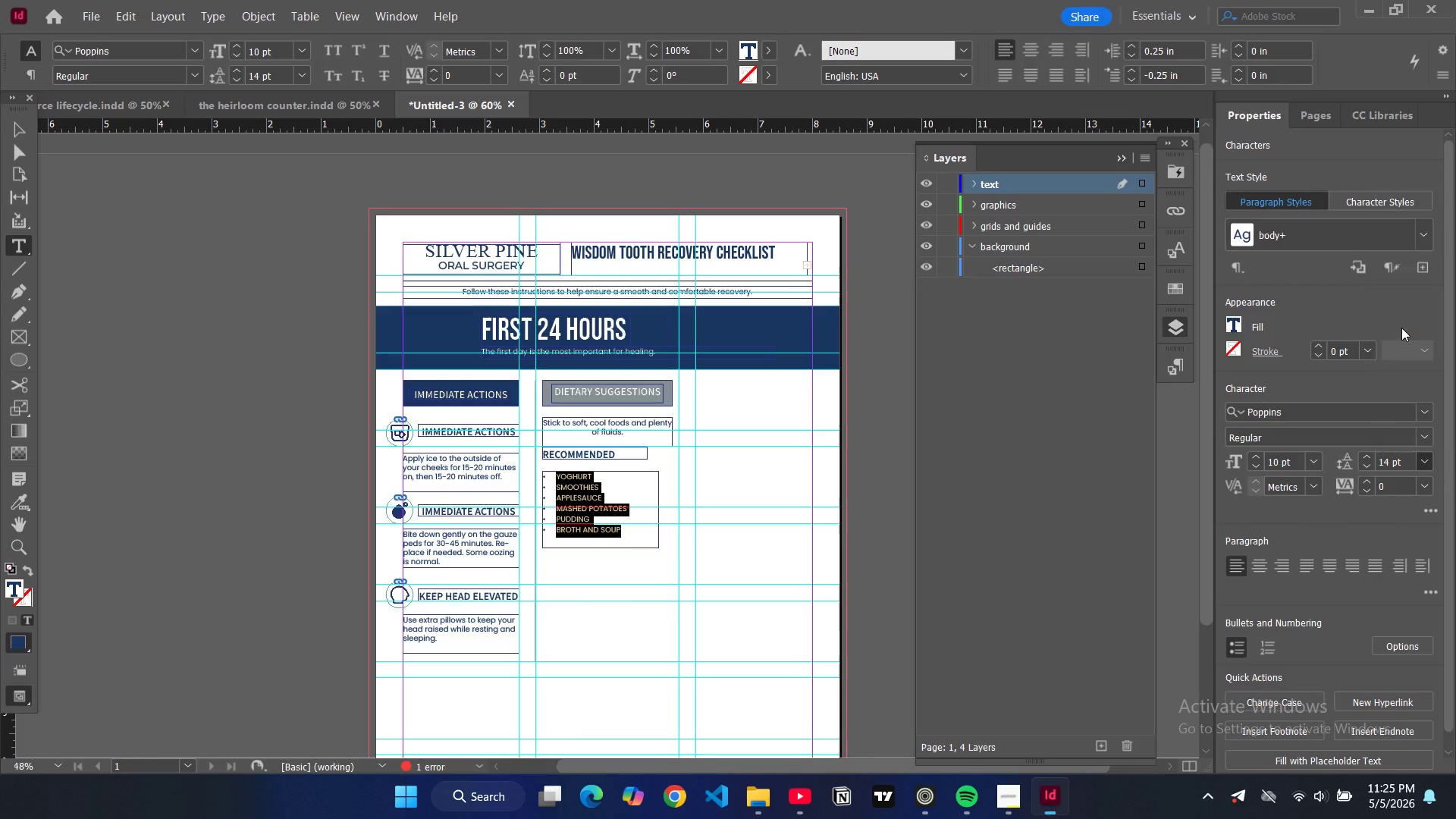 
left_click([1401, 328])
 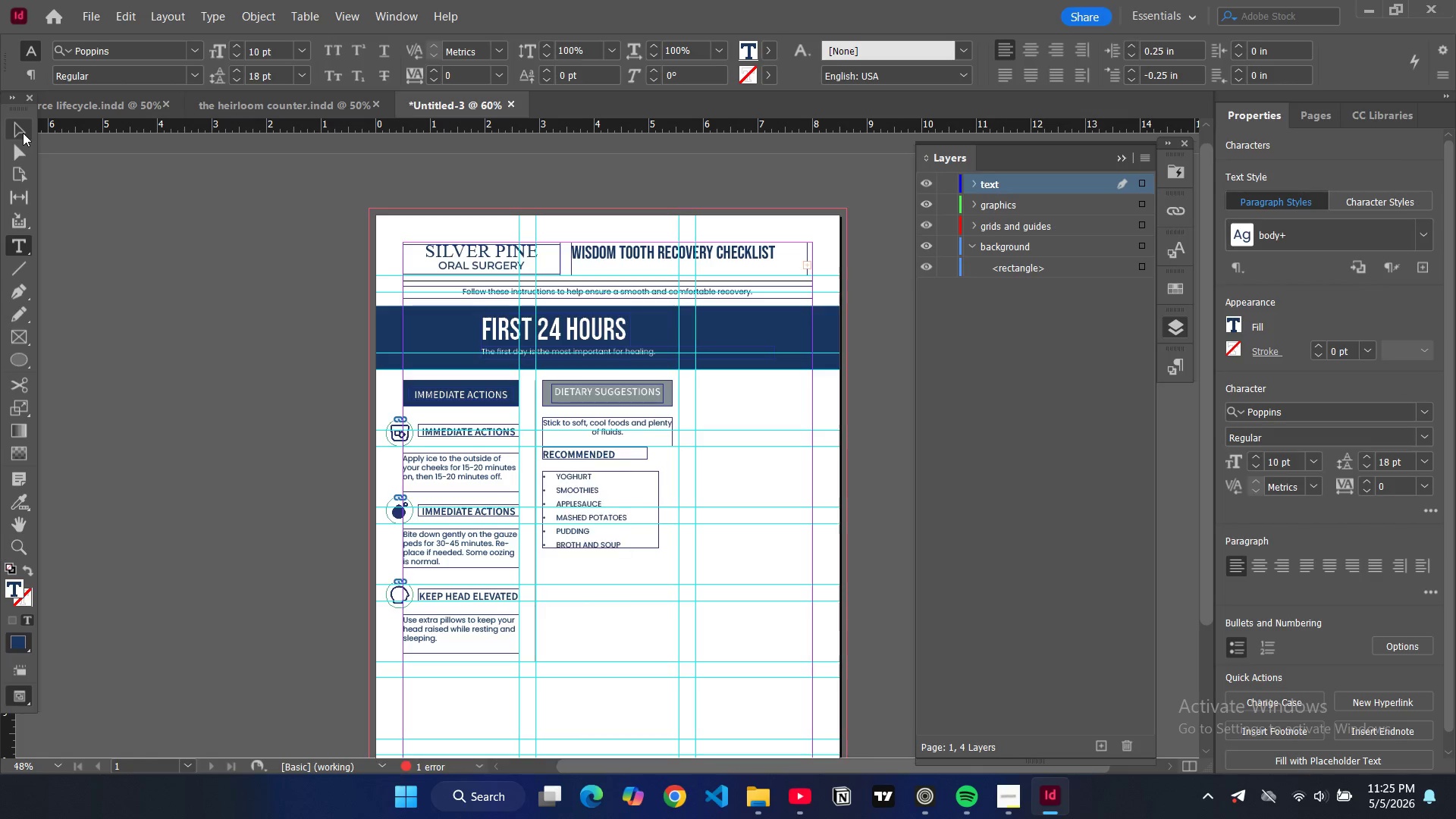 
left_click([23, 133])
 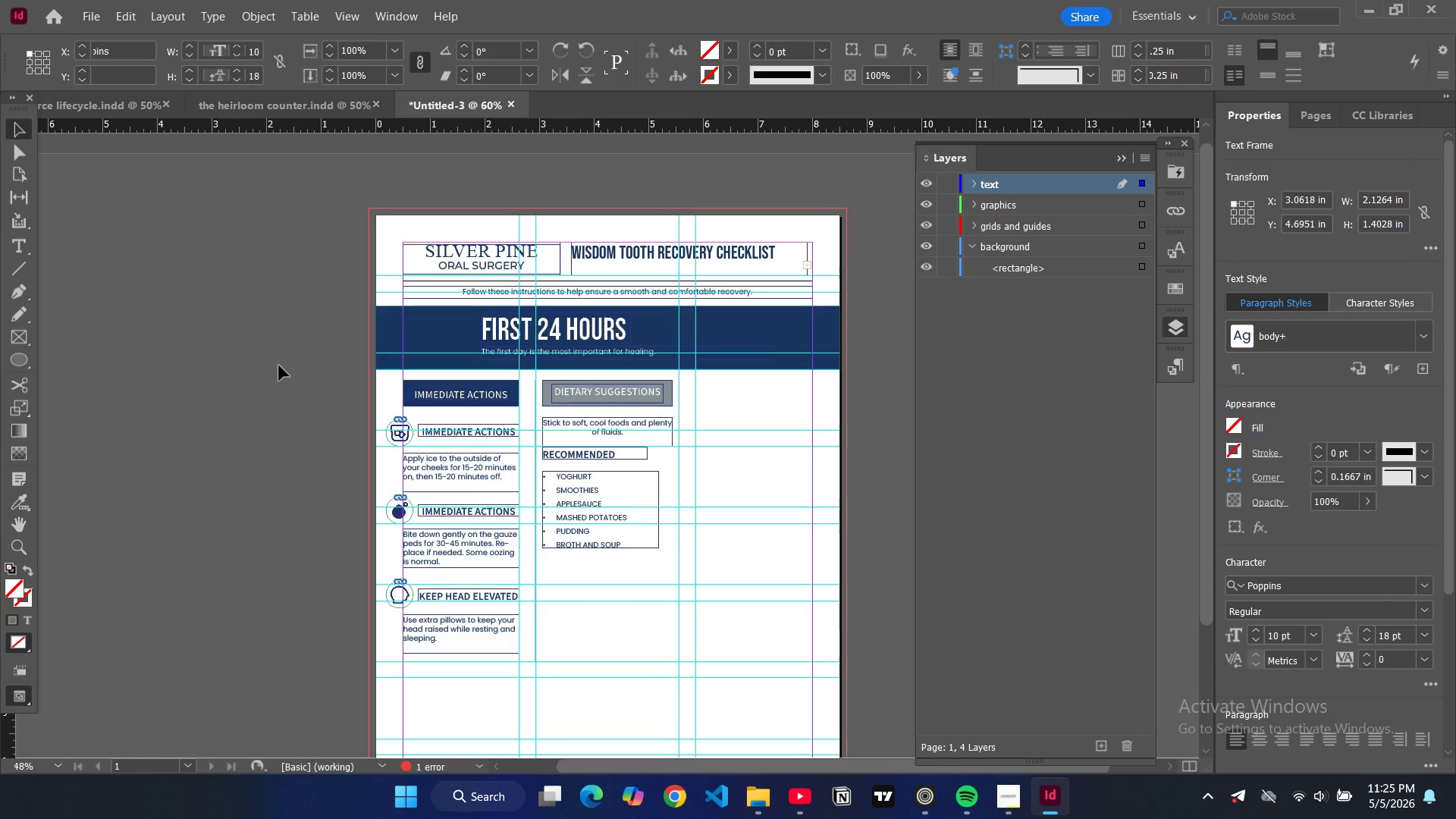 
left_click([279, 366])
 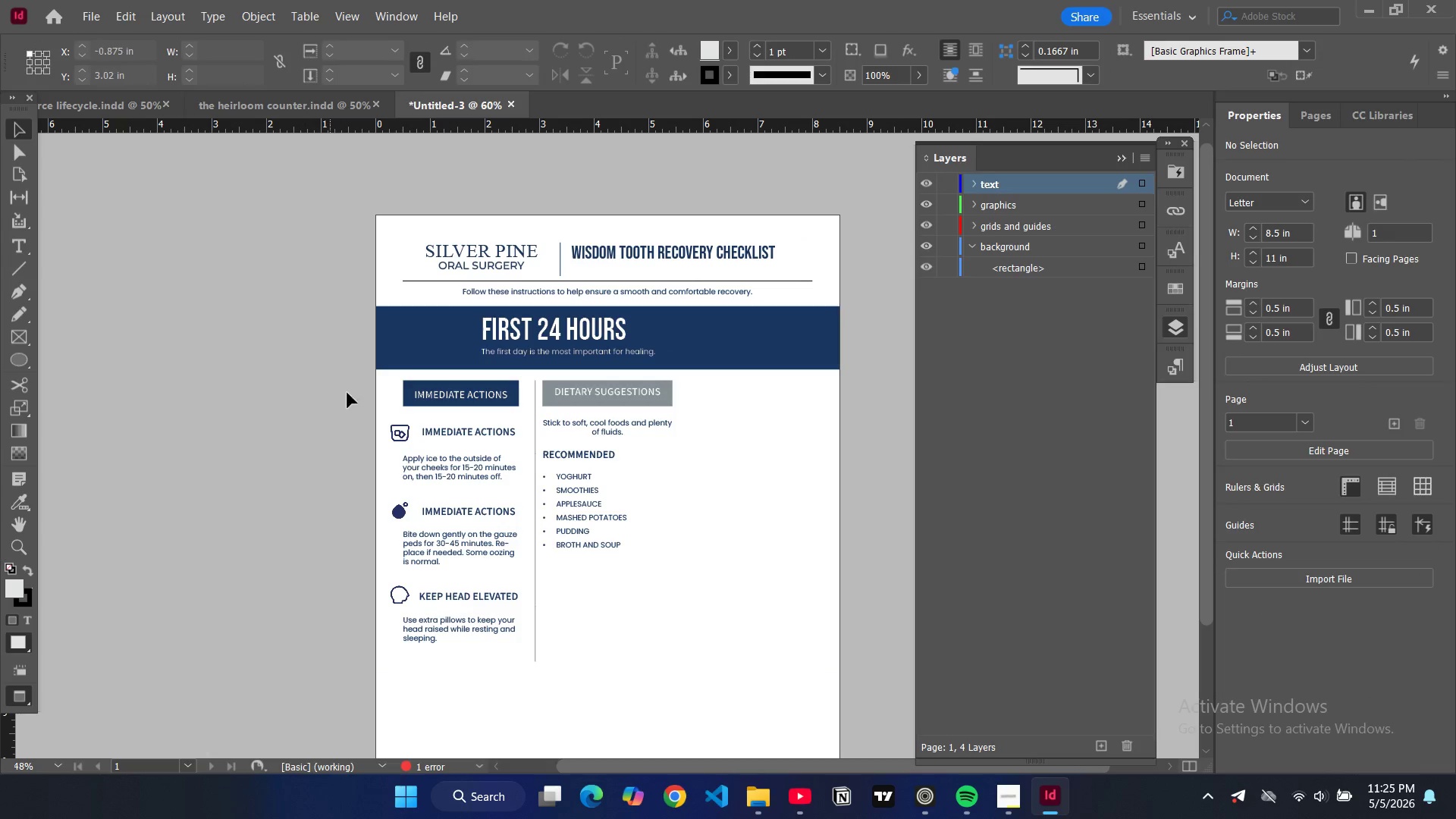 
key(W)
 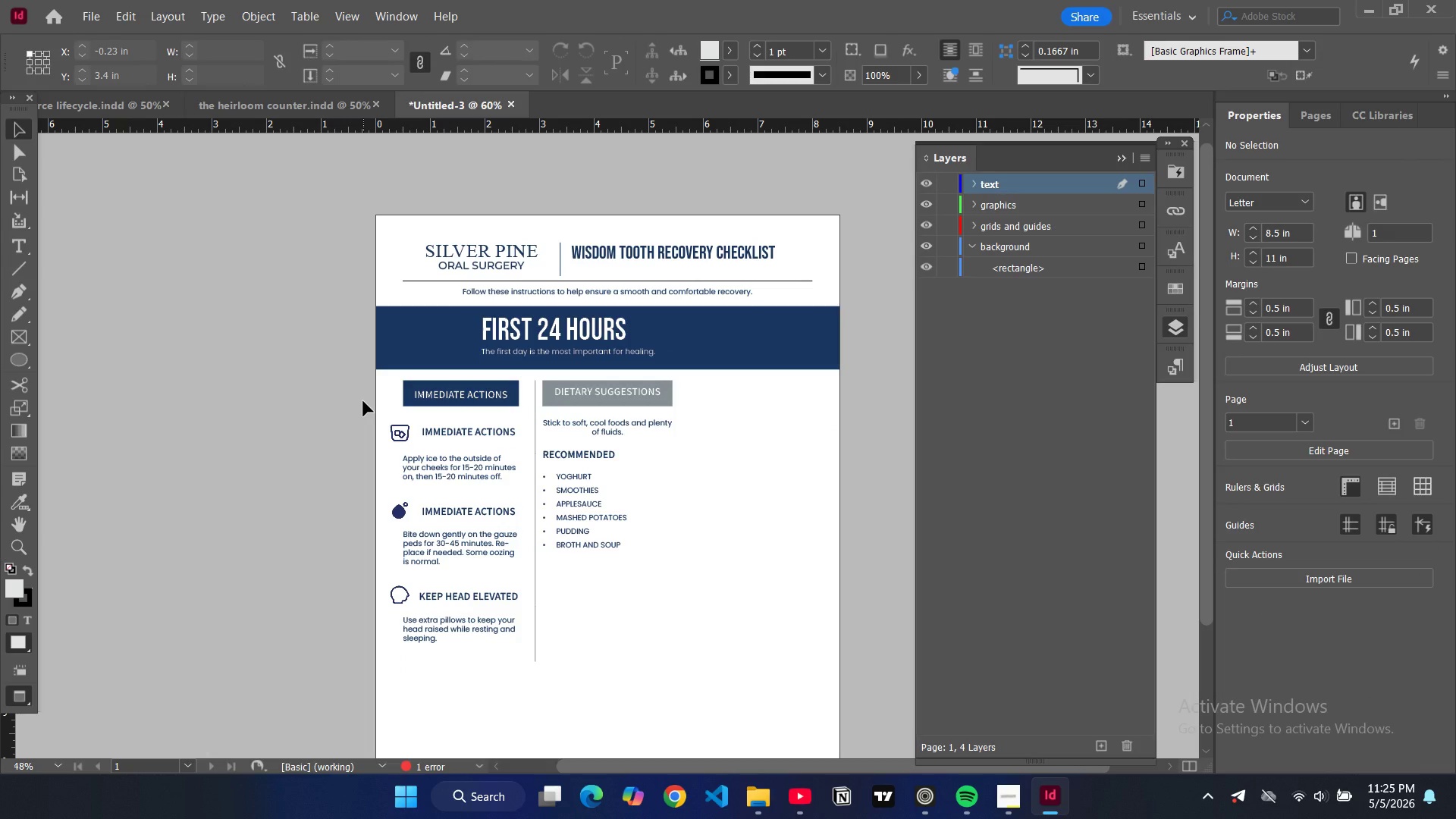 
key(W)
 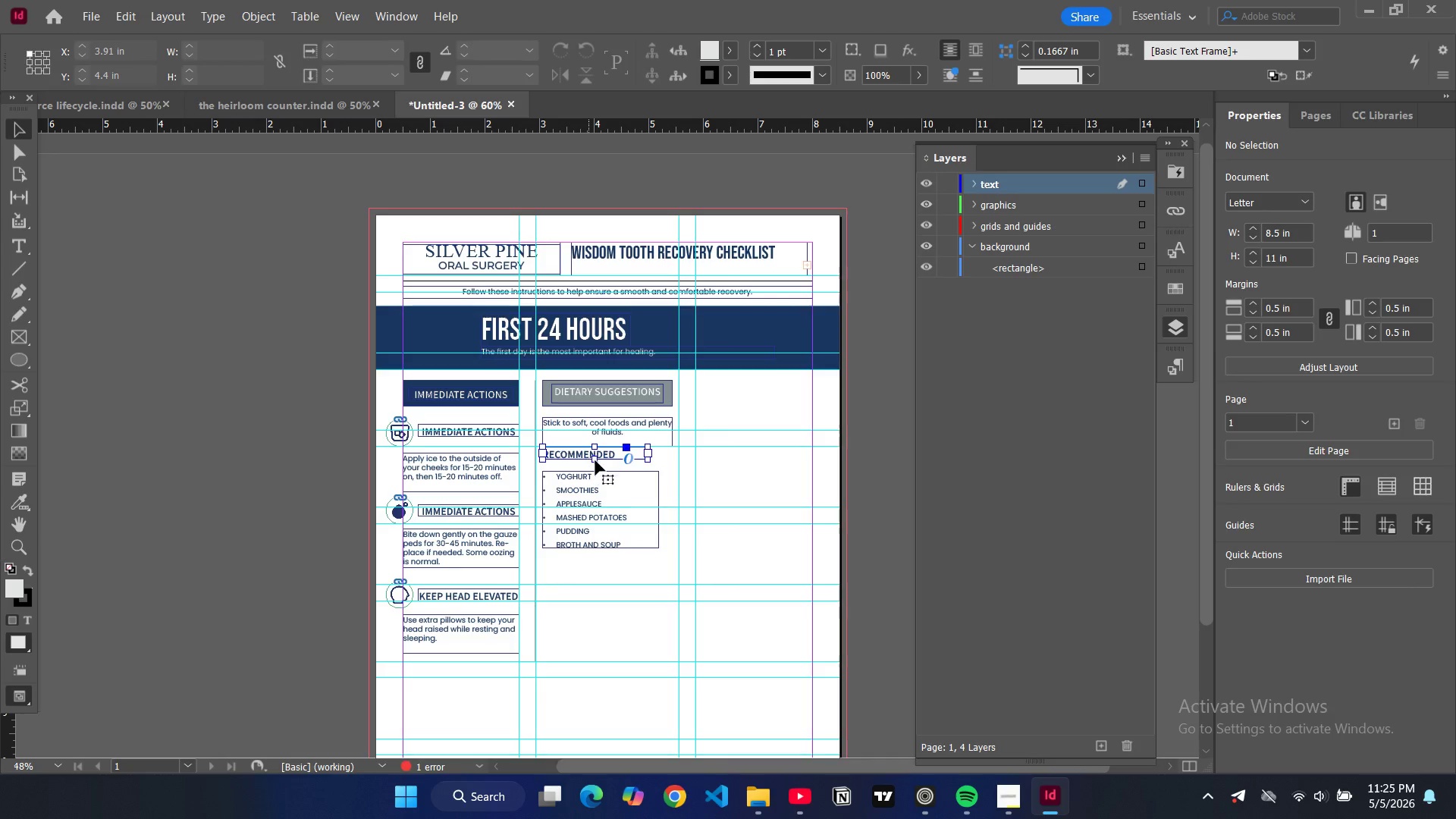 
left_click([588, 456])
 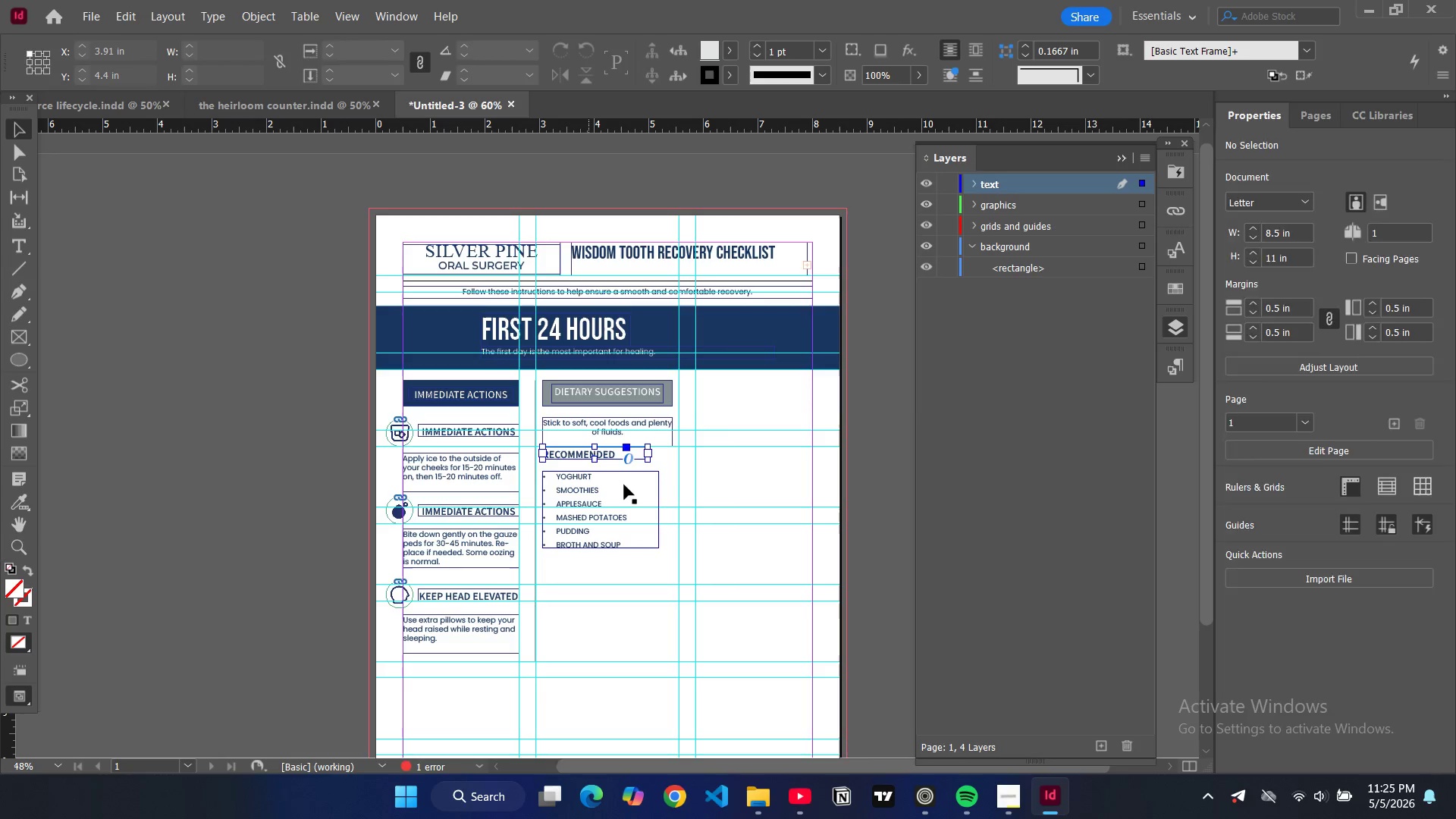 
key(Control+C)
 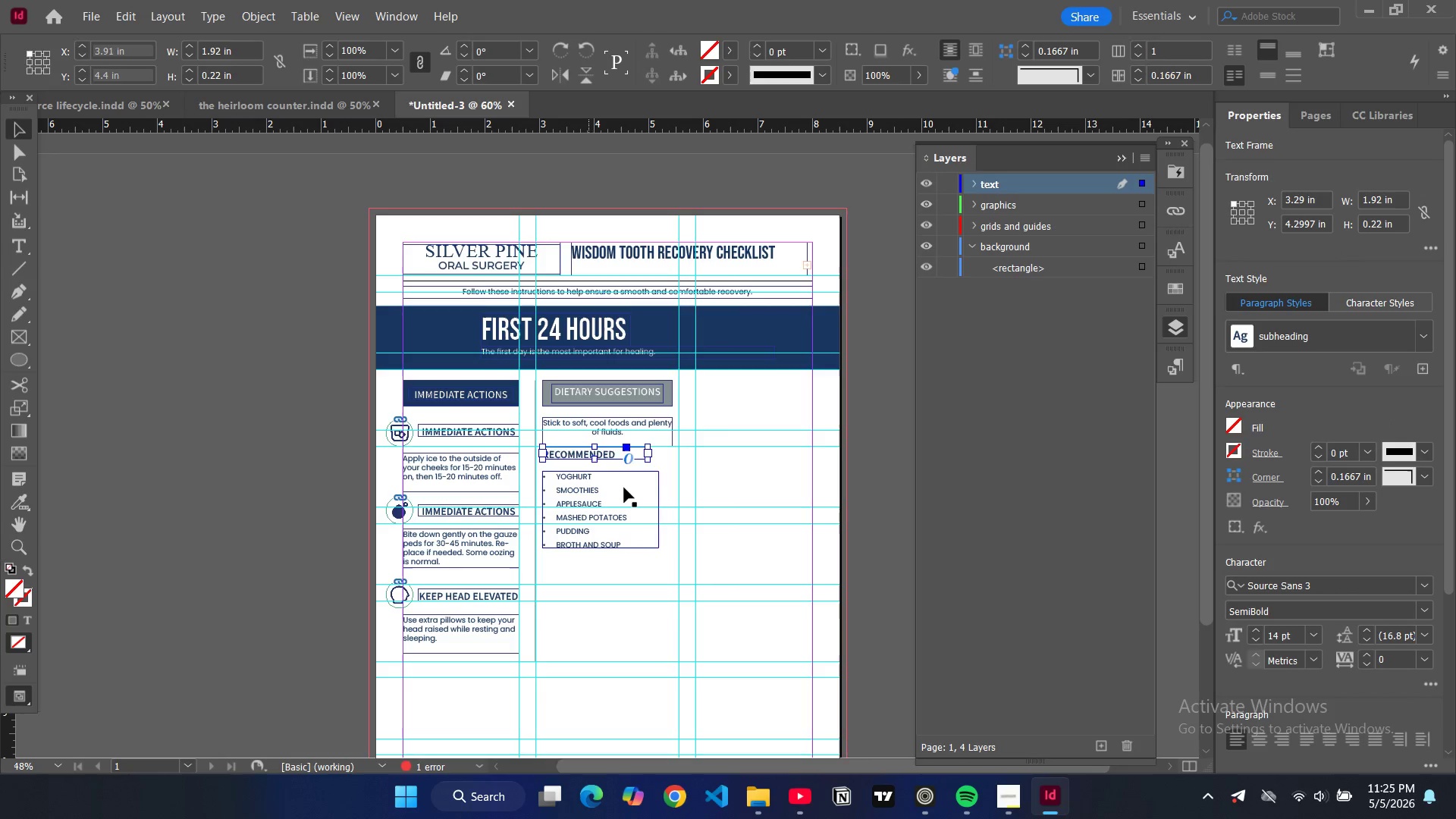 
key(Control+V)
 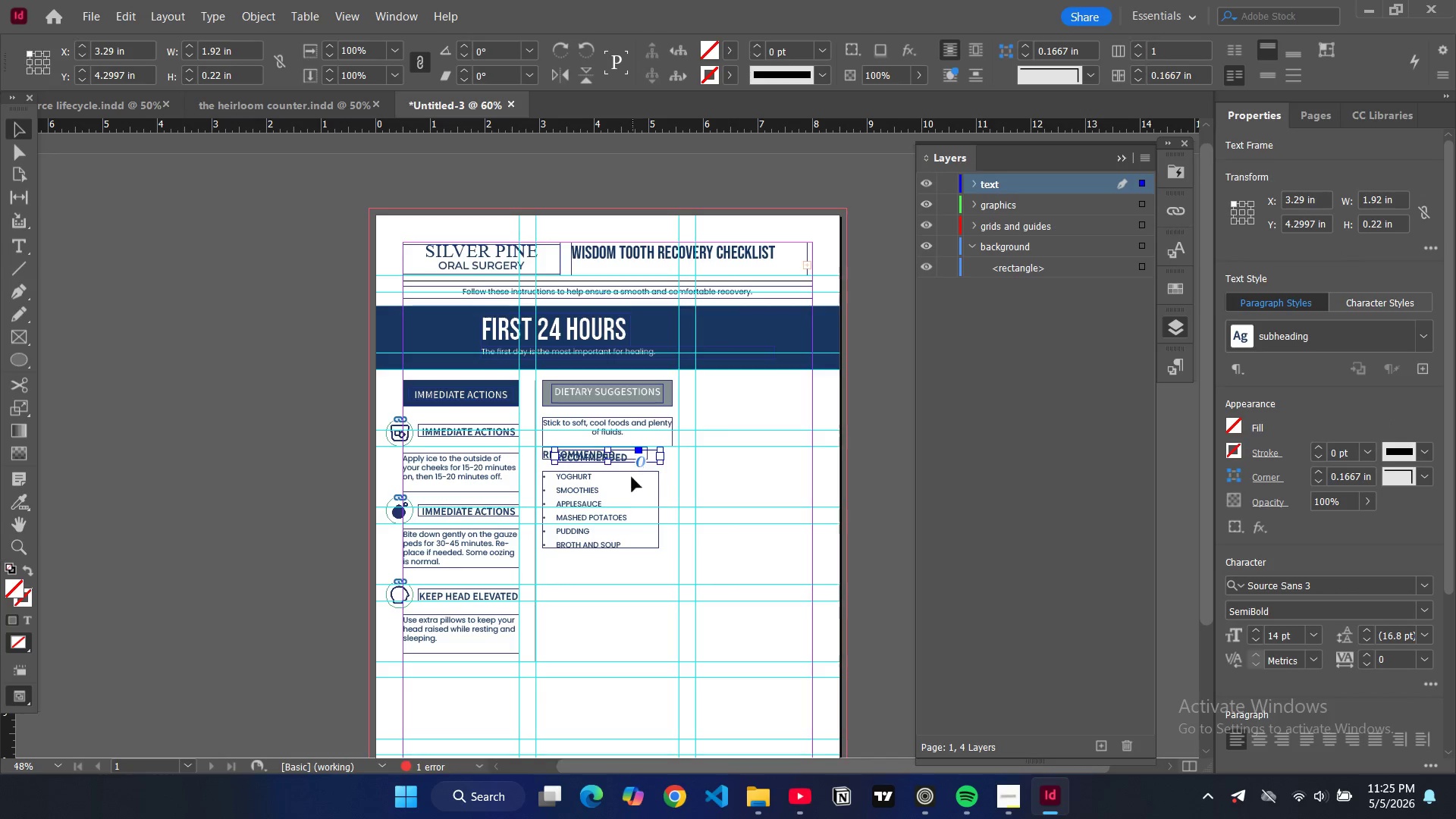 
left_click_drag(start_coordinate=[633, 457], to_coordinate=[613, 502])
 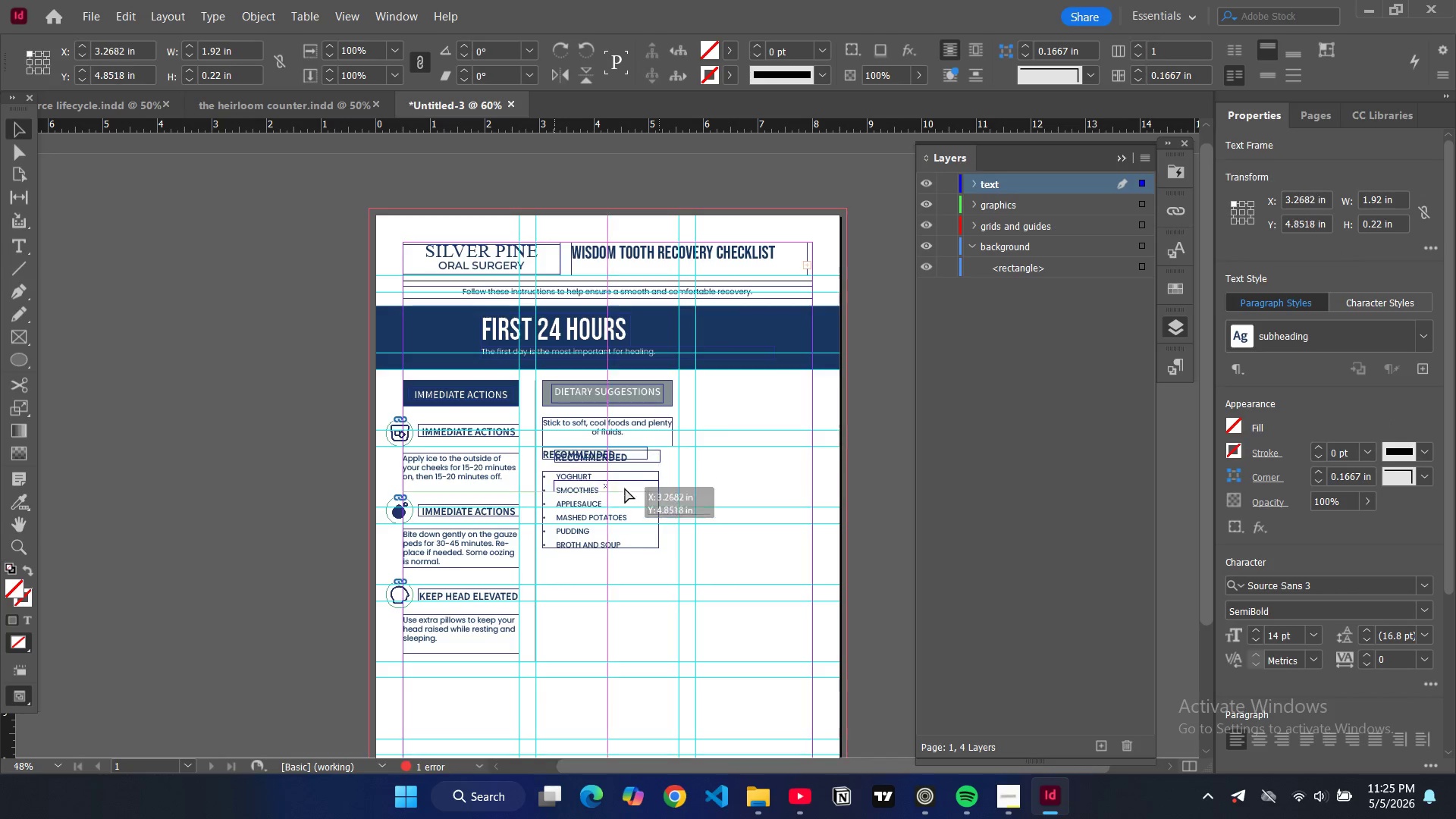 
left_click_drag(start_coordinate=[625, 453], to_coordinate=[613, 562])
 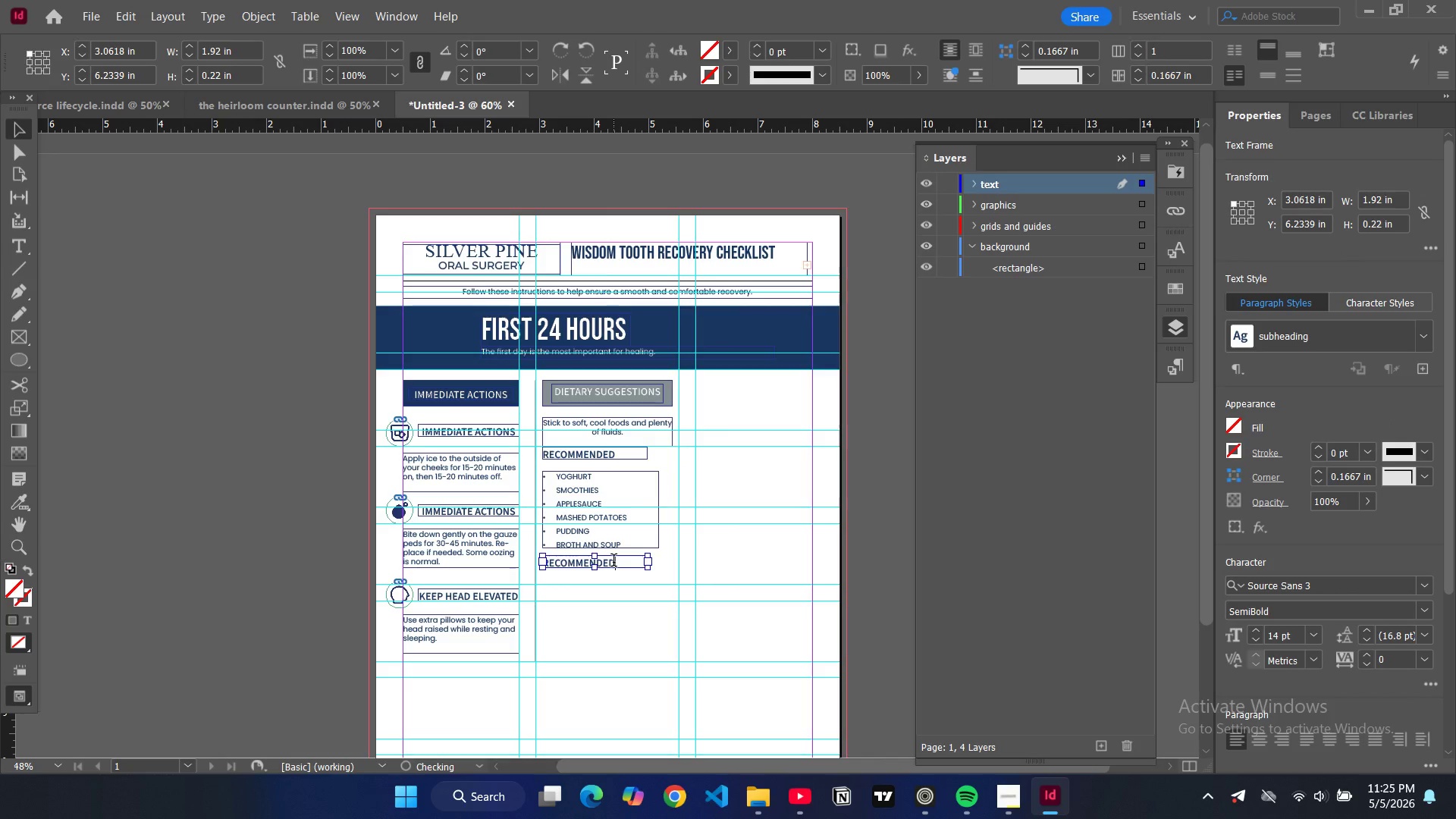 
double_click([613, 562])
 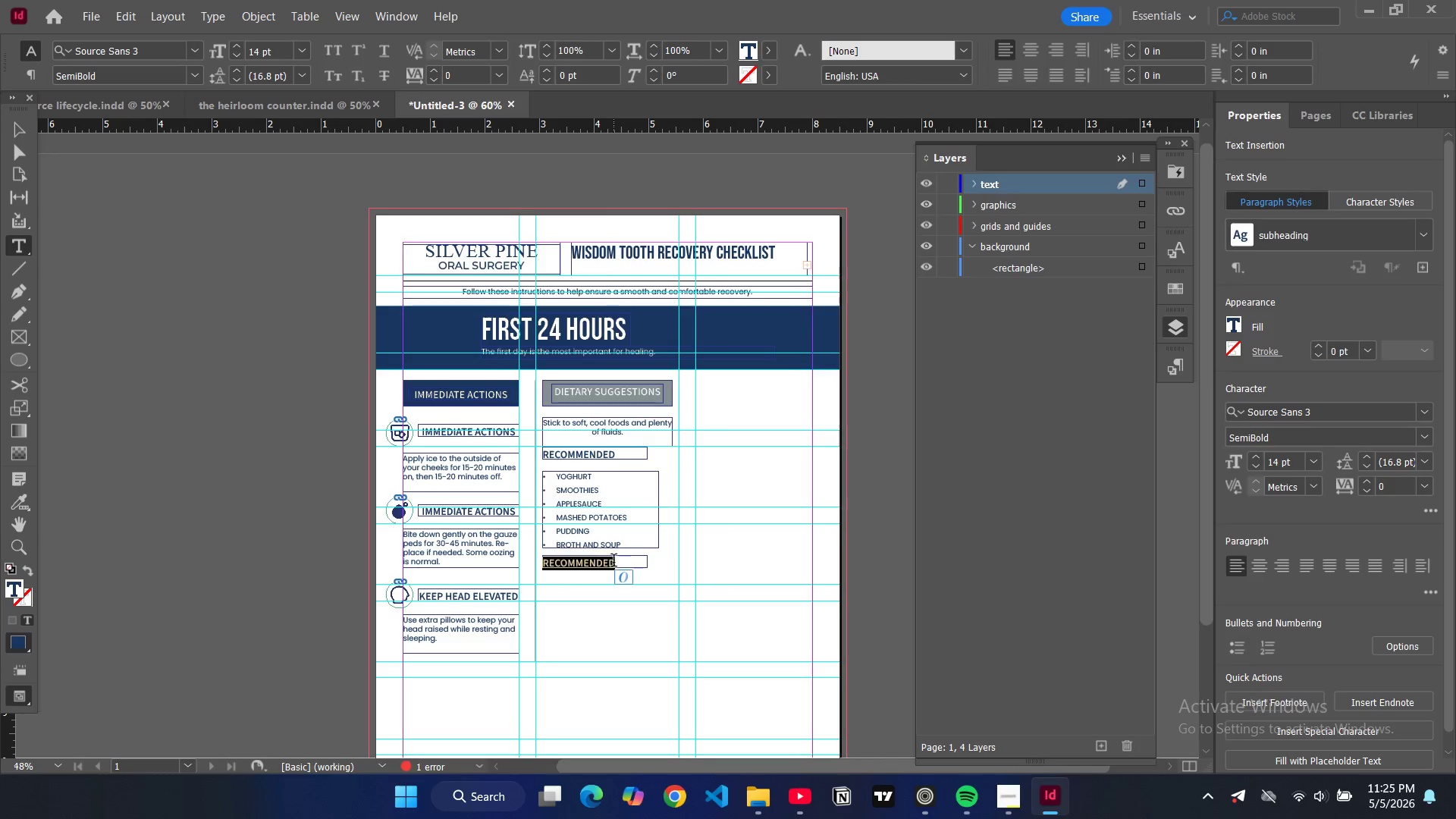 
key(Control+A)
 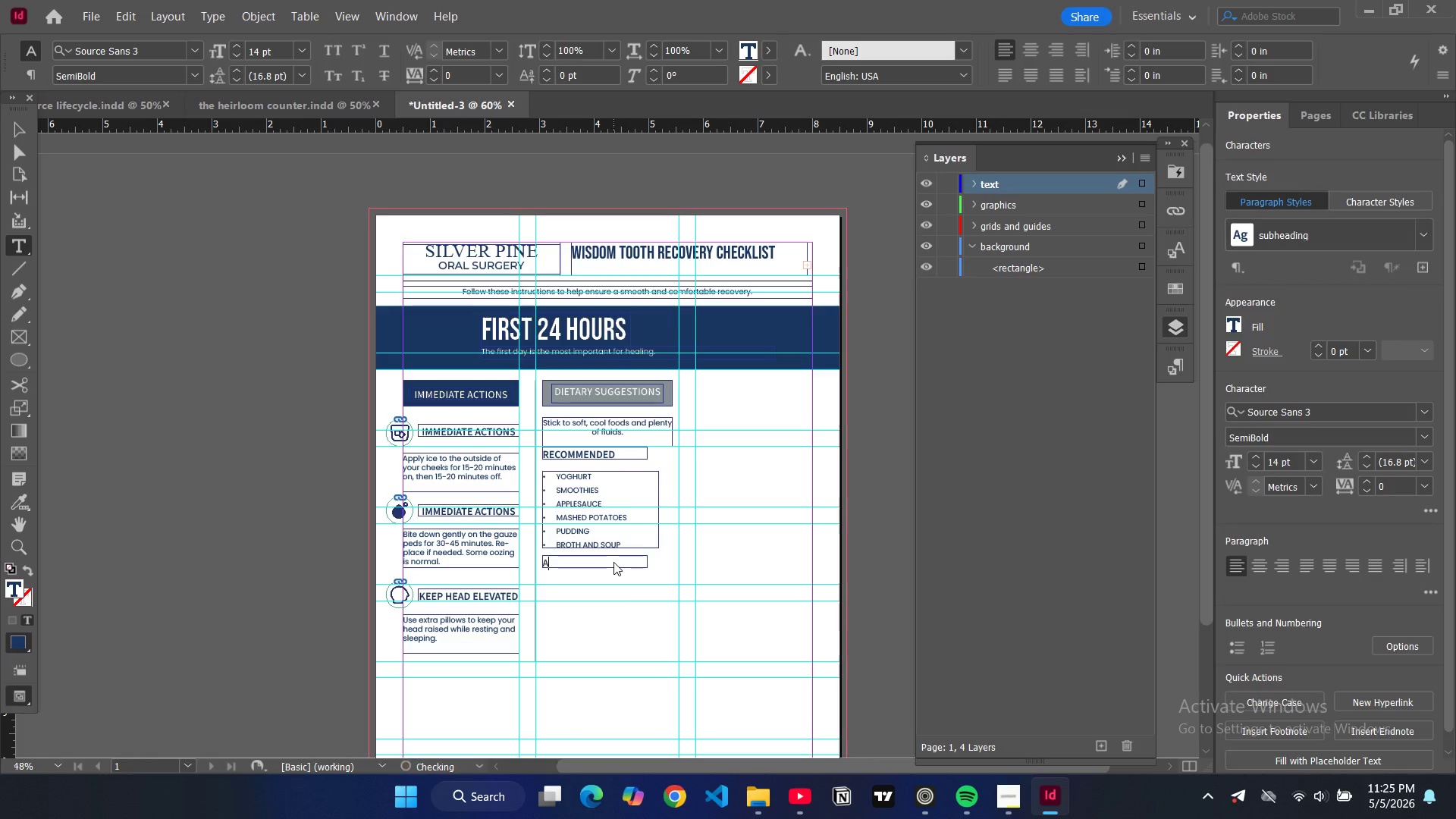 
type(avooid)
key(Backspace)
key(Backspace)
key(Backspace)
type(id)
 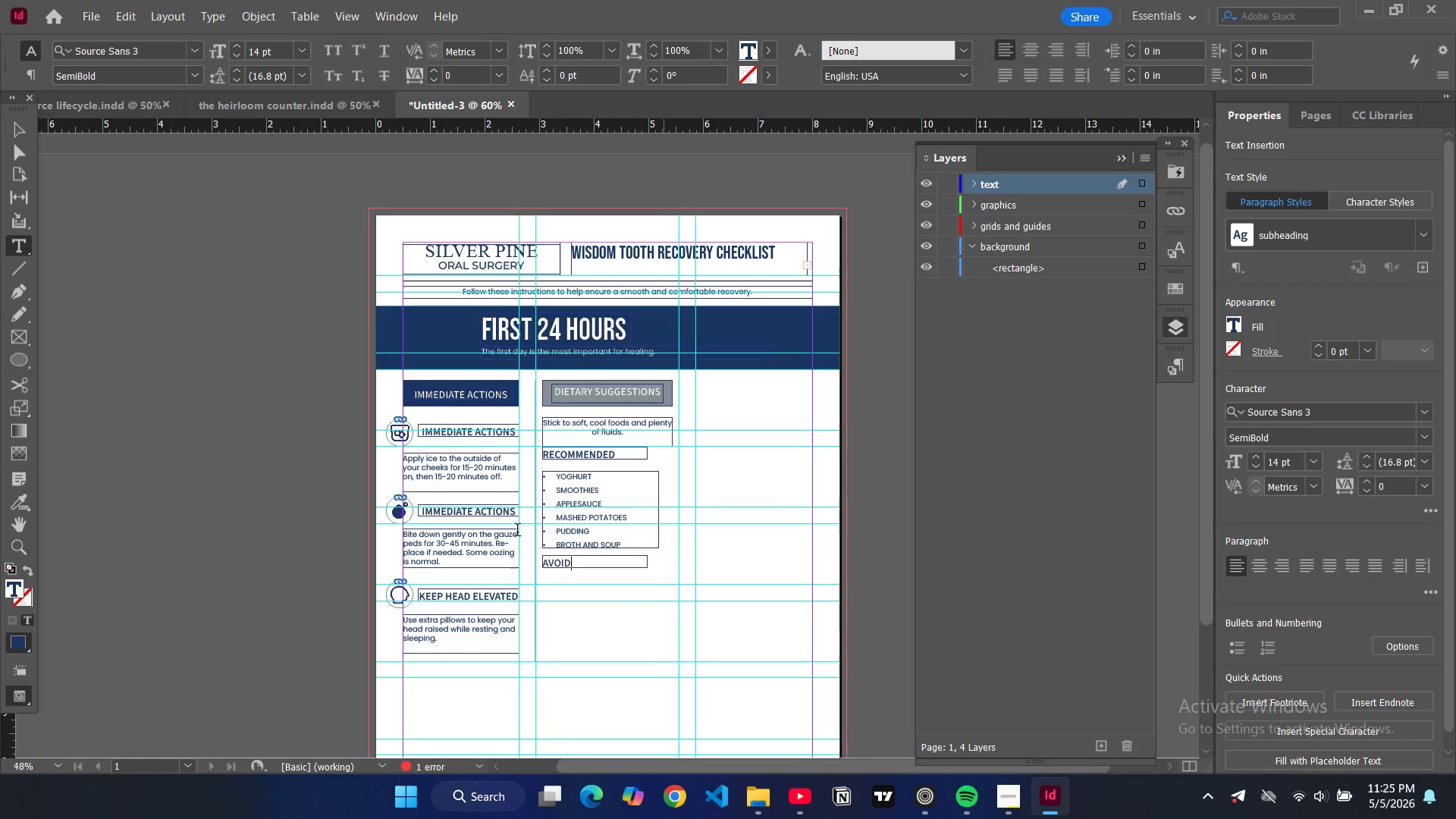 
key(CapsLock)
 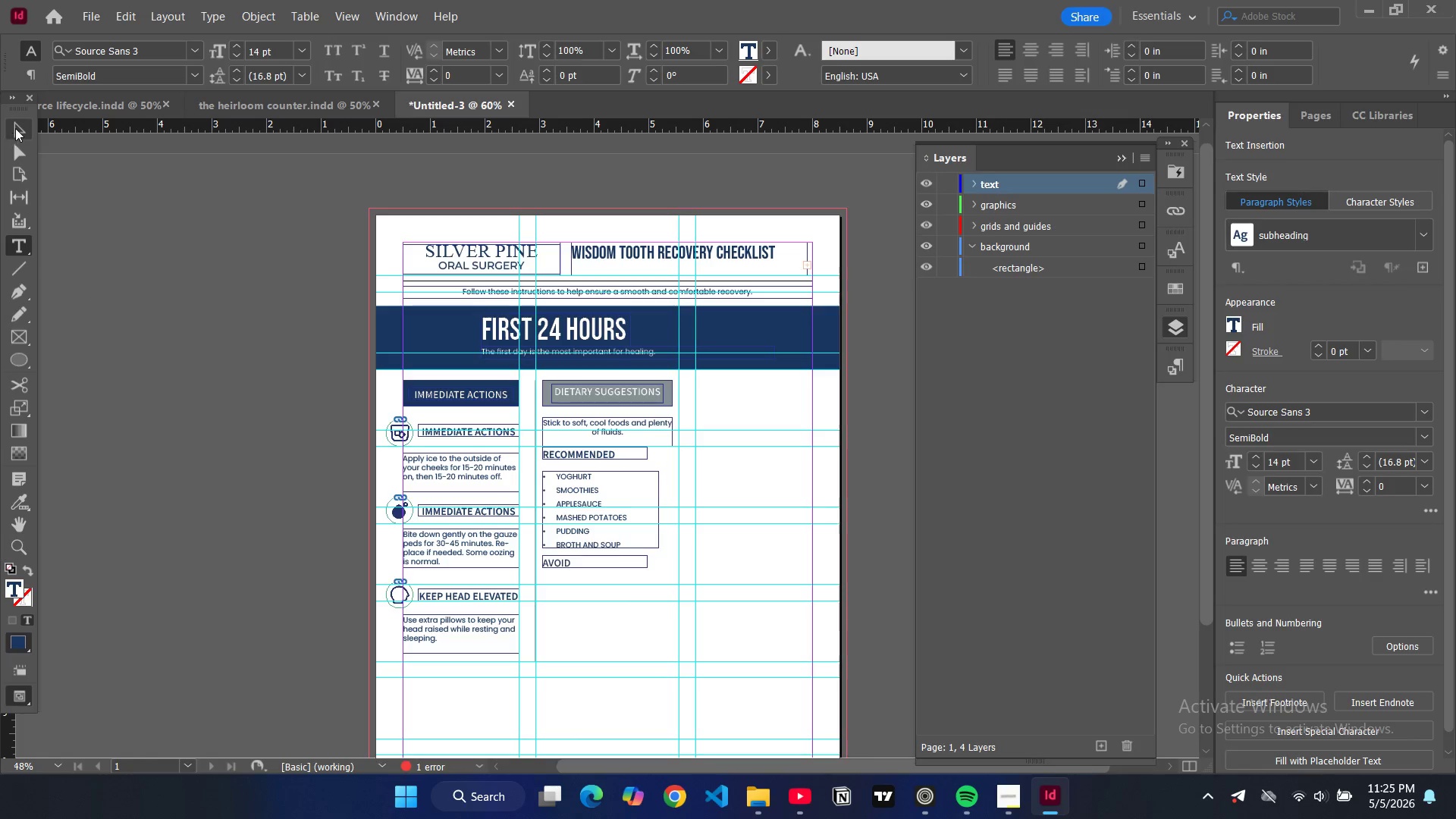 
left_click([15, 128])
 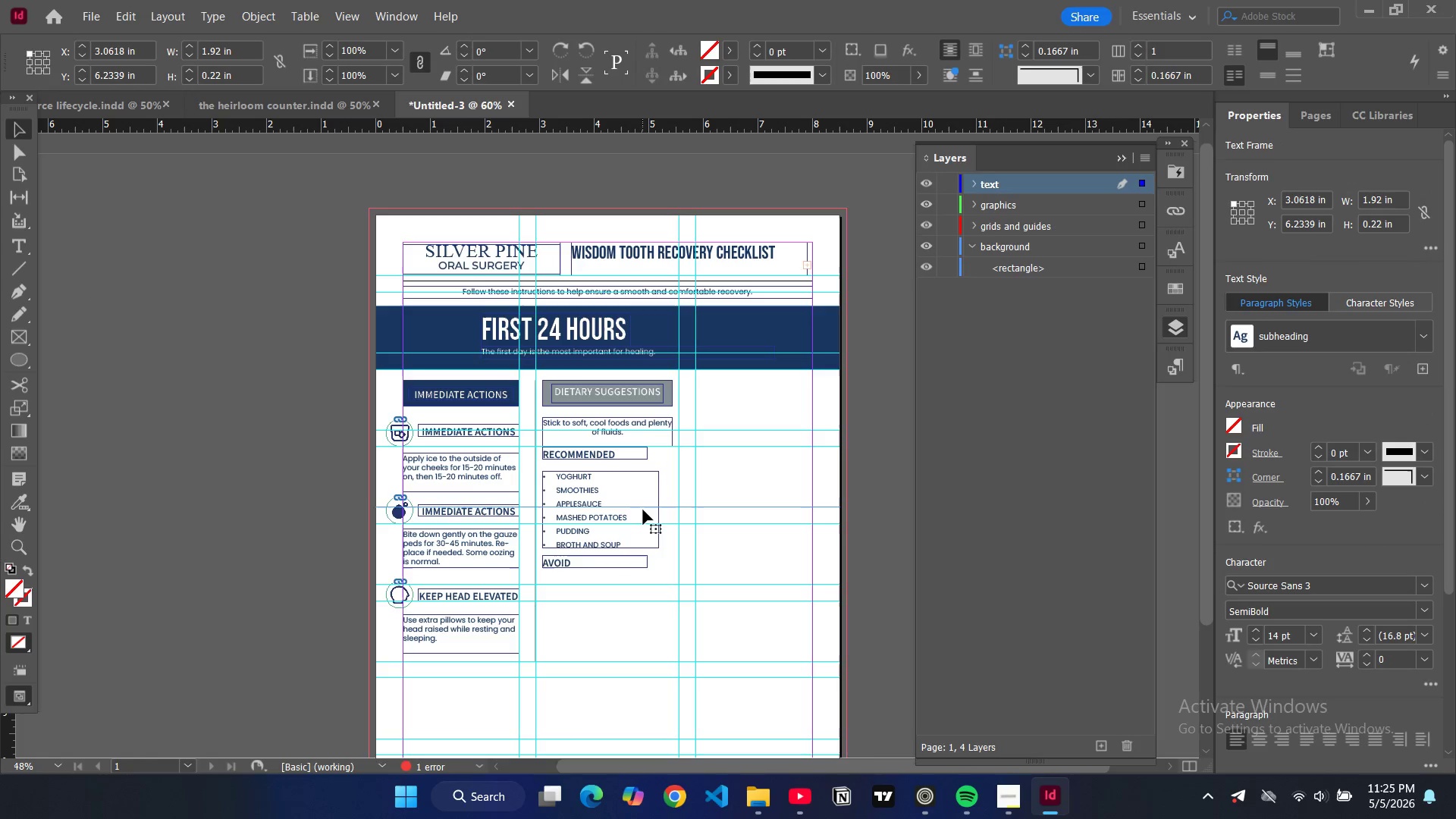 
left_click([643, 510])
 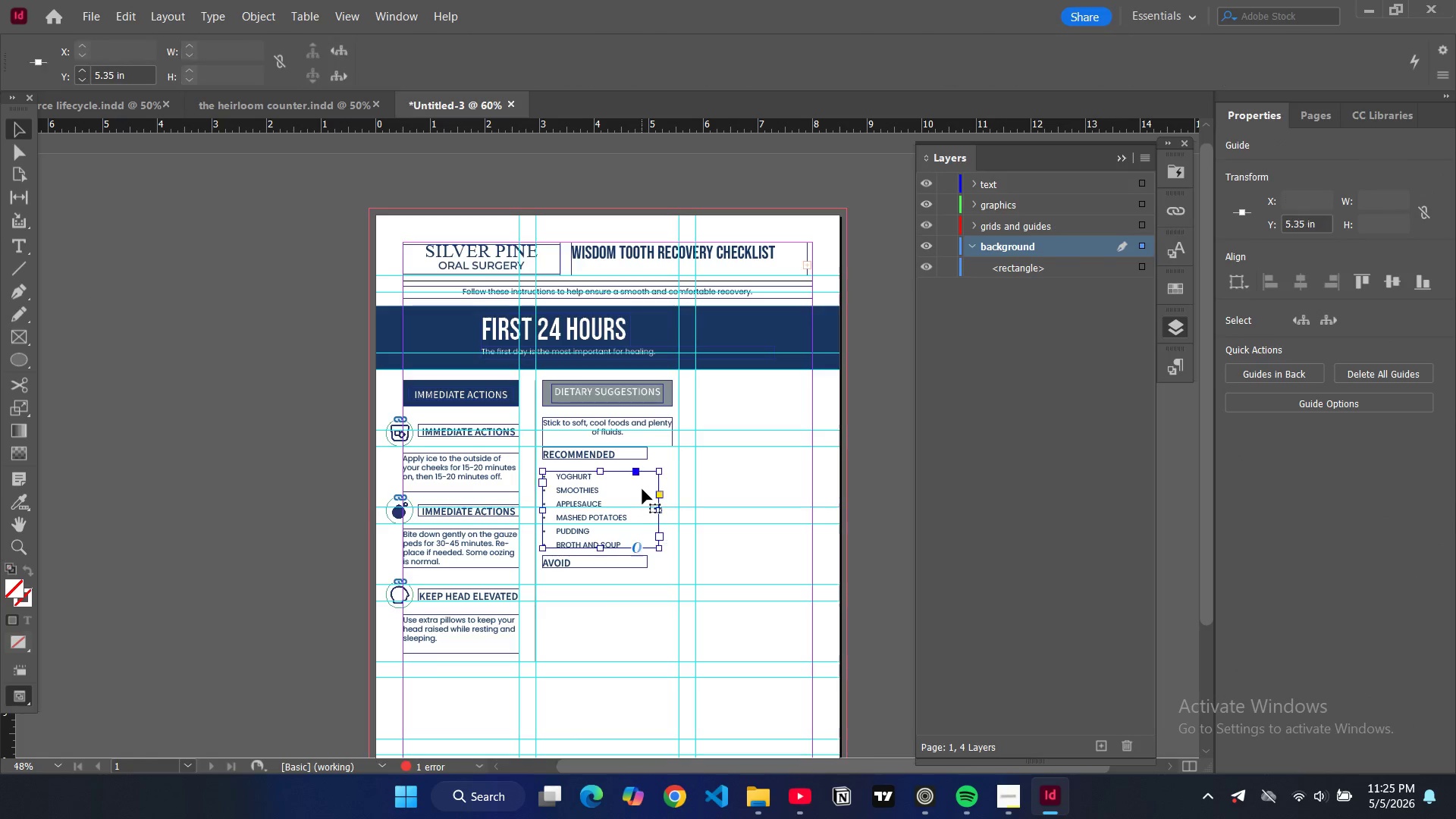 
left_click([642, 489])
 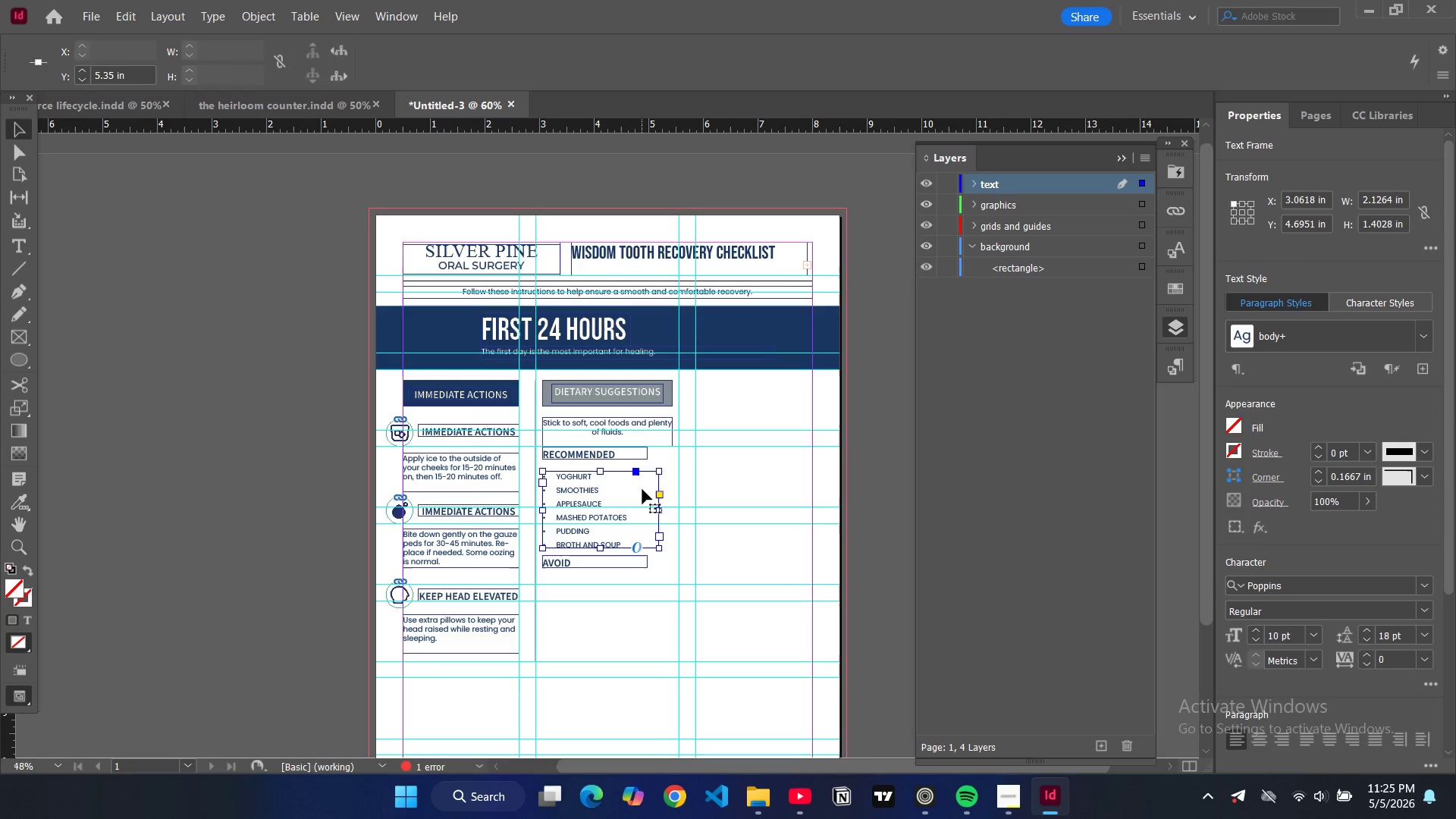 
key(Control+C)
 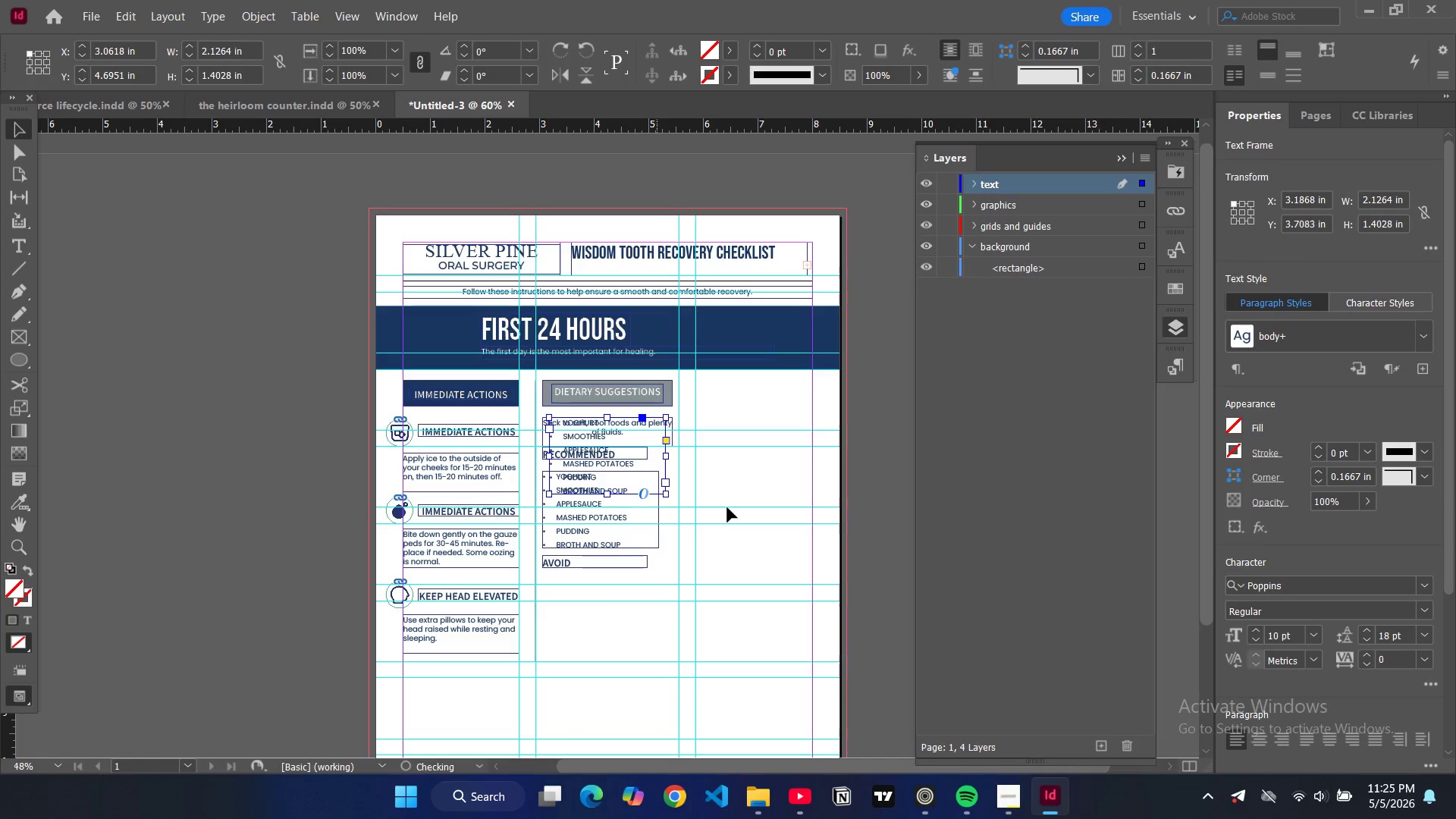 
key(Control+V)
 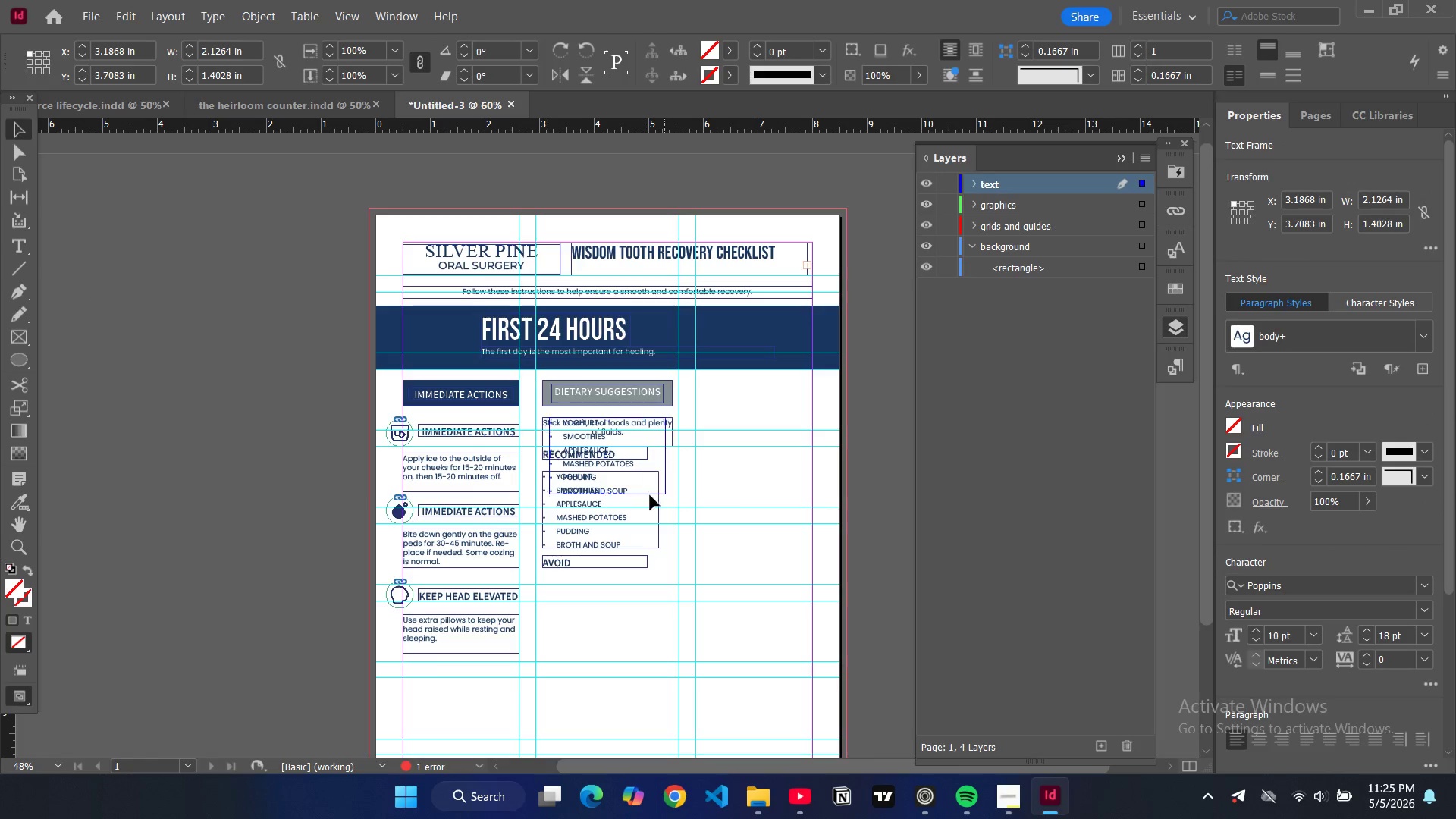 
left_click_drag(start_coordinate=[645, 457], to_coordinate=[638, 620])
 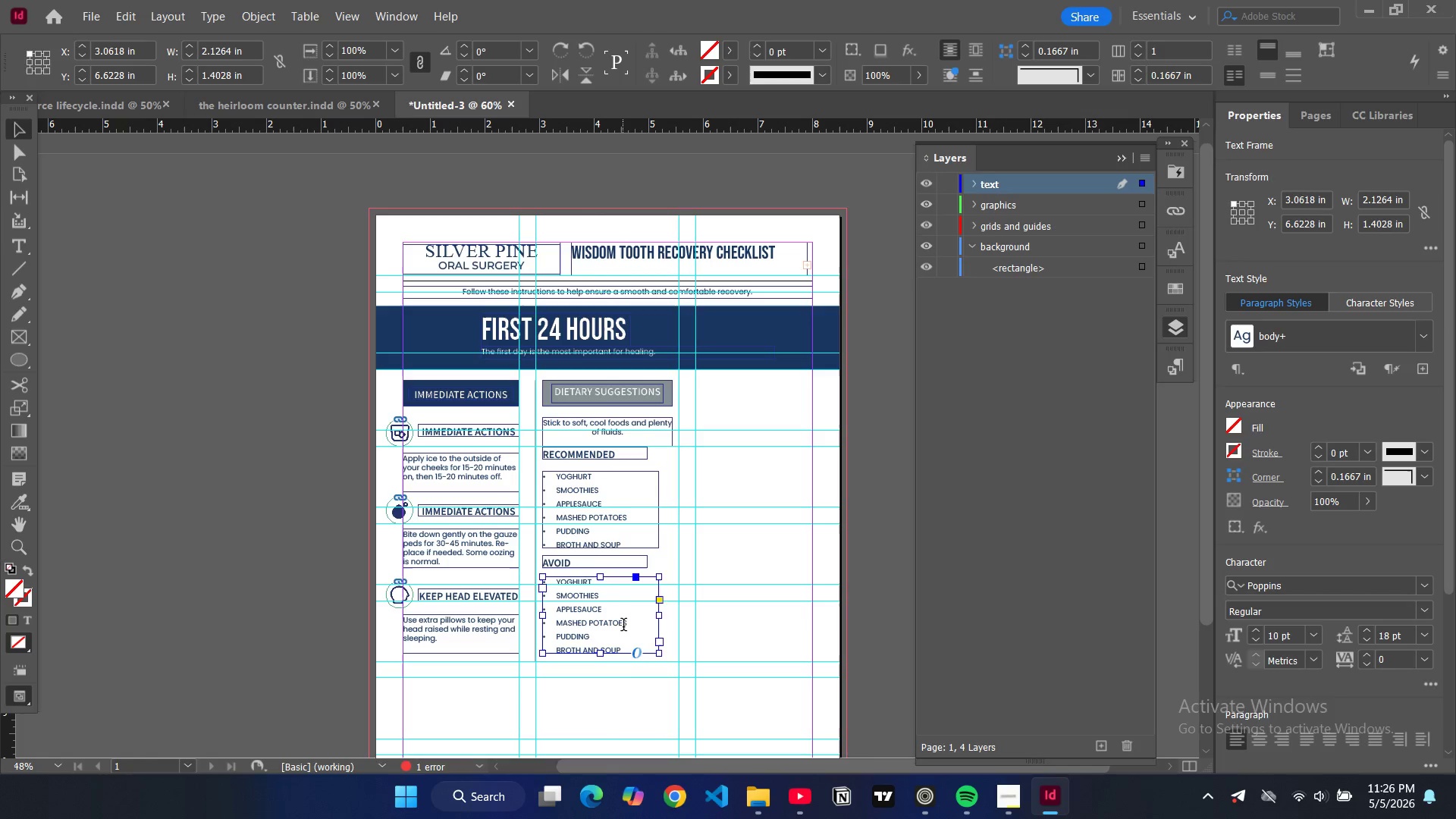 
double_click([623, 626])
 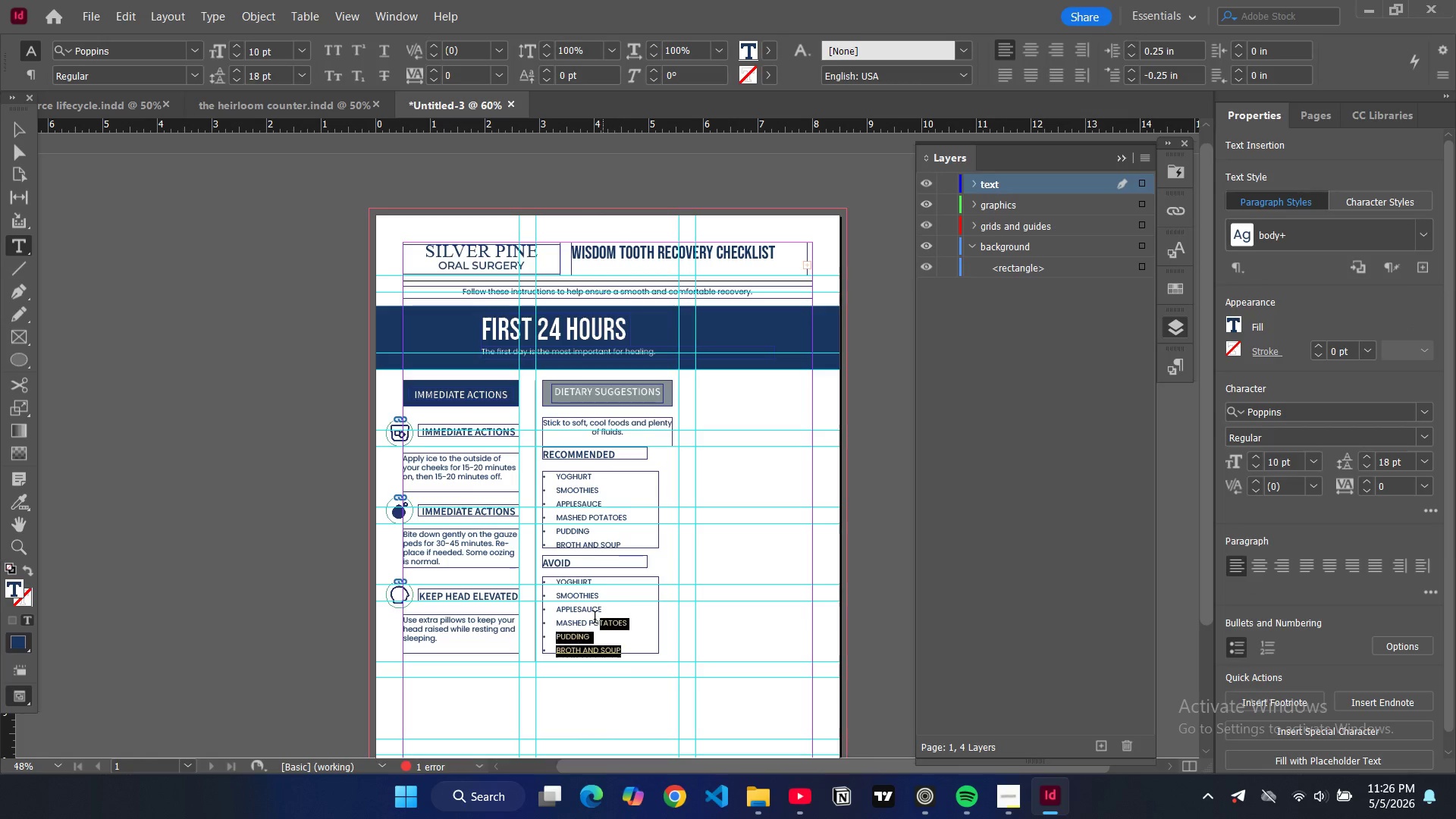 
left_click_drag(start_coordinate=[629, 649], to_coordinate=[559, 579])
 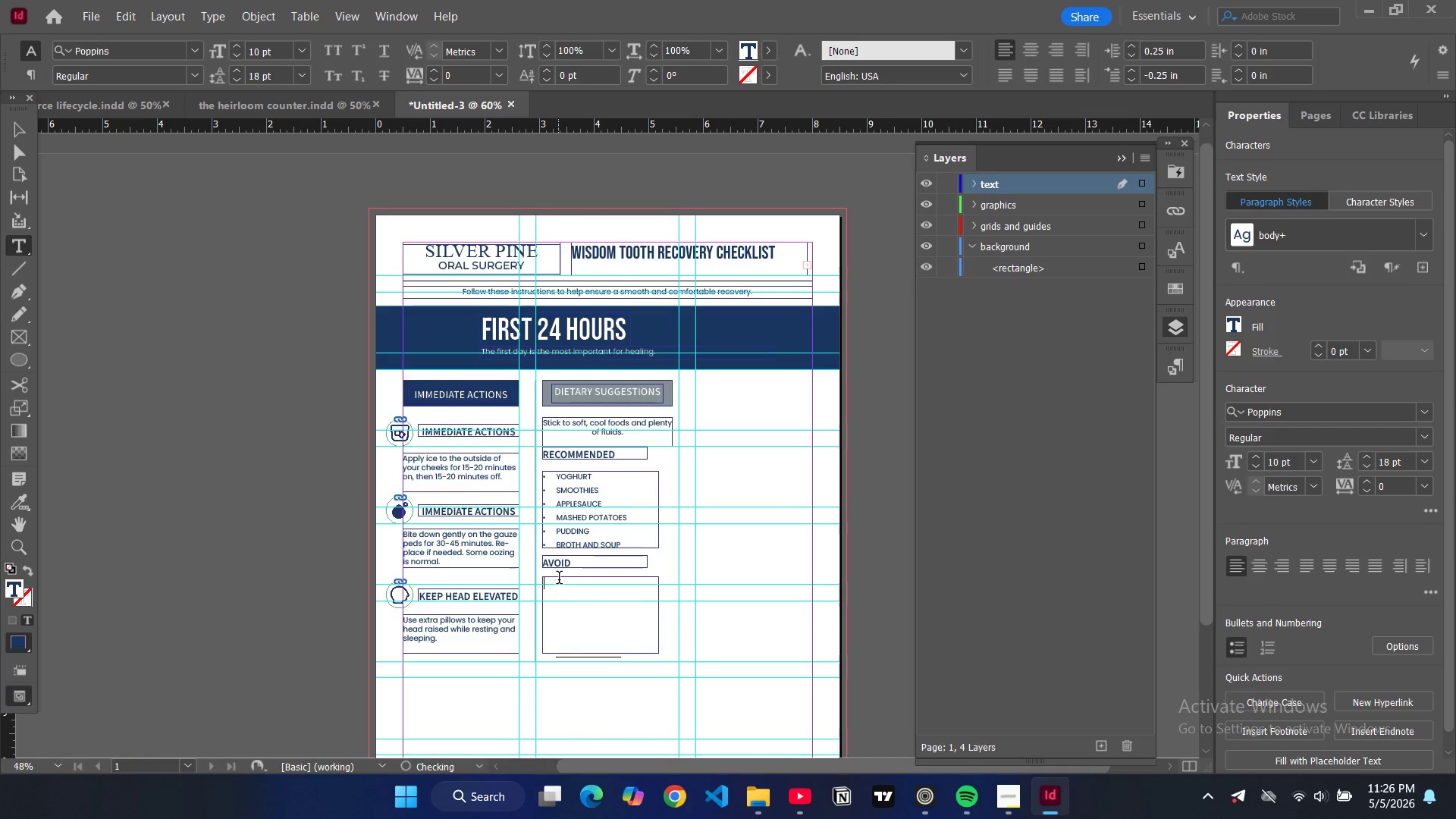 
key(Backspace)
 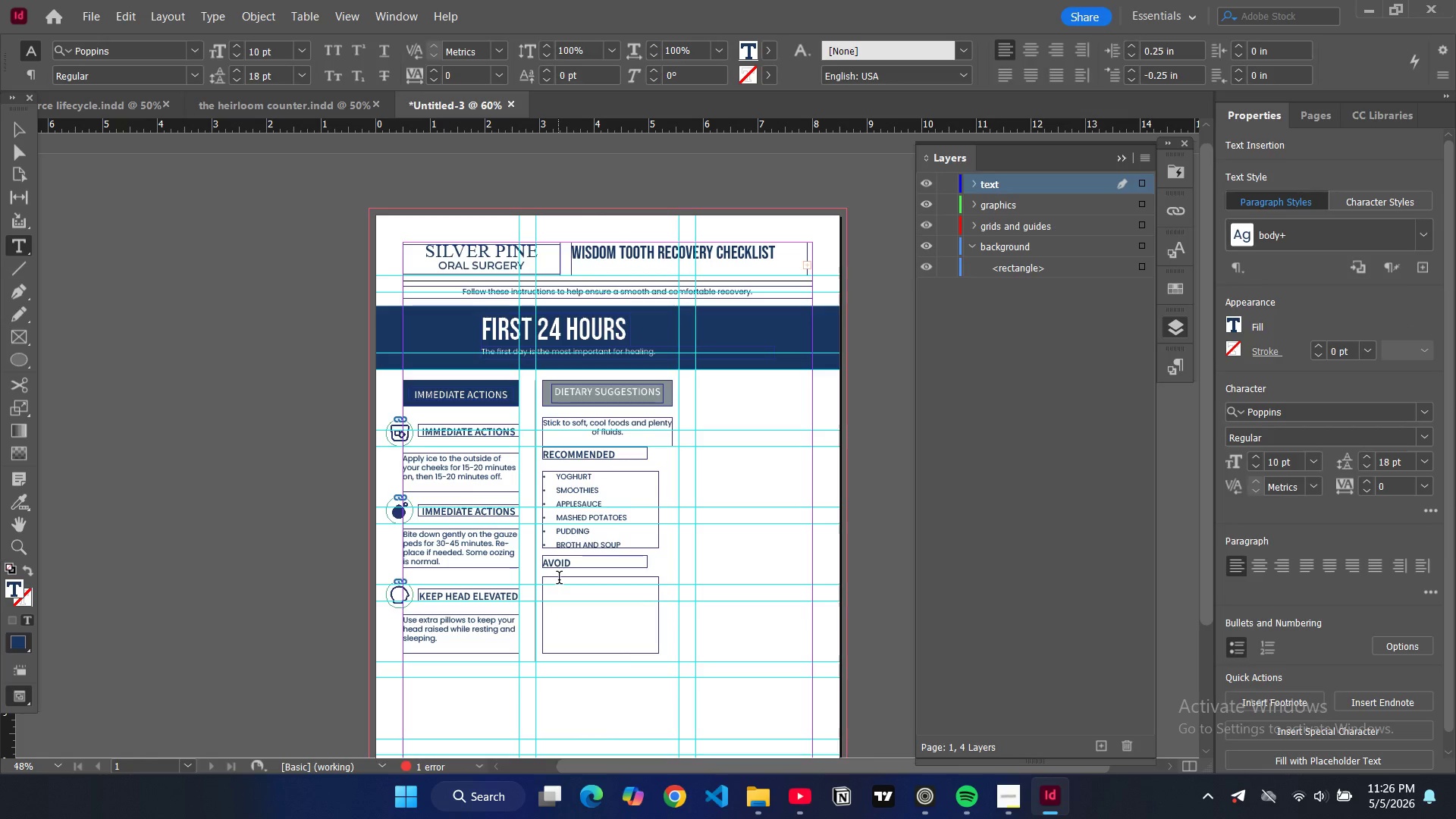 
type(HO)
key(Backspace)
key(Backspace)
type(hot foods and drinks)
 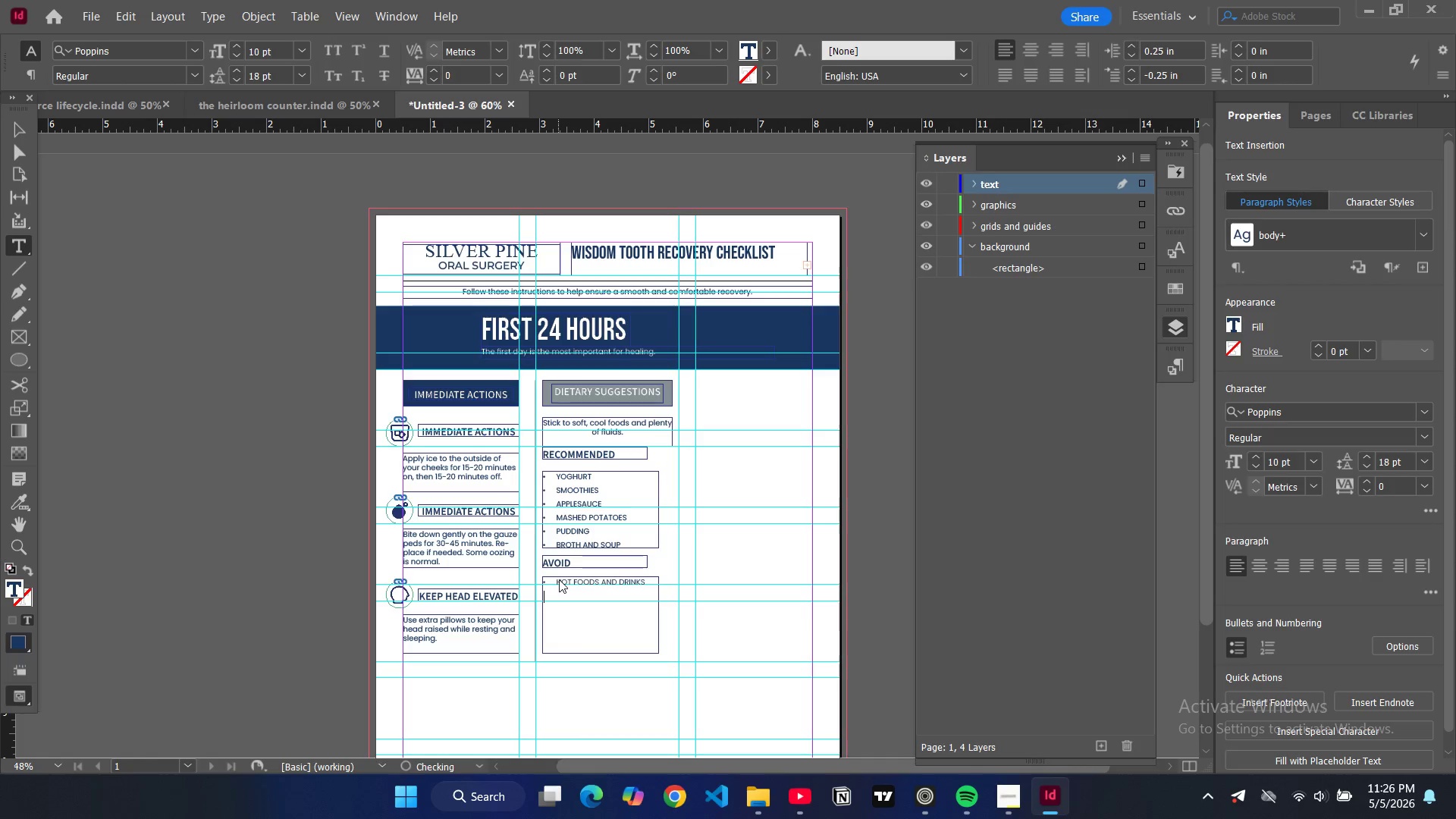 
key(Enter)
 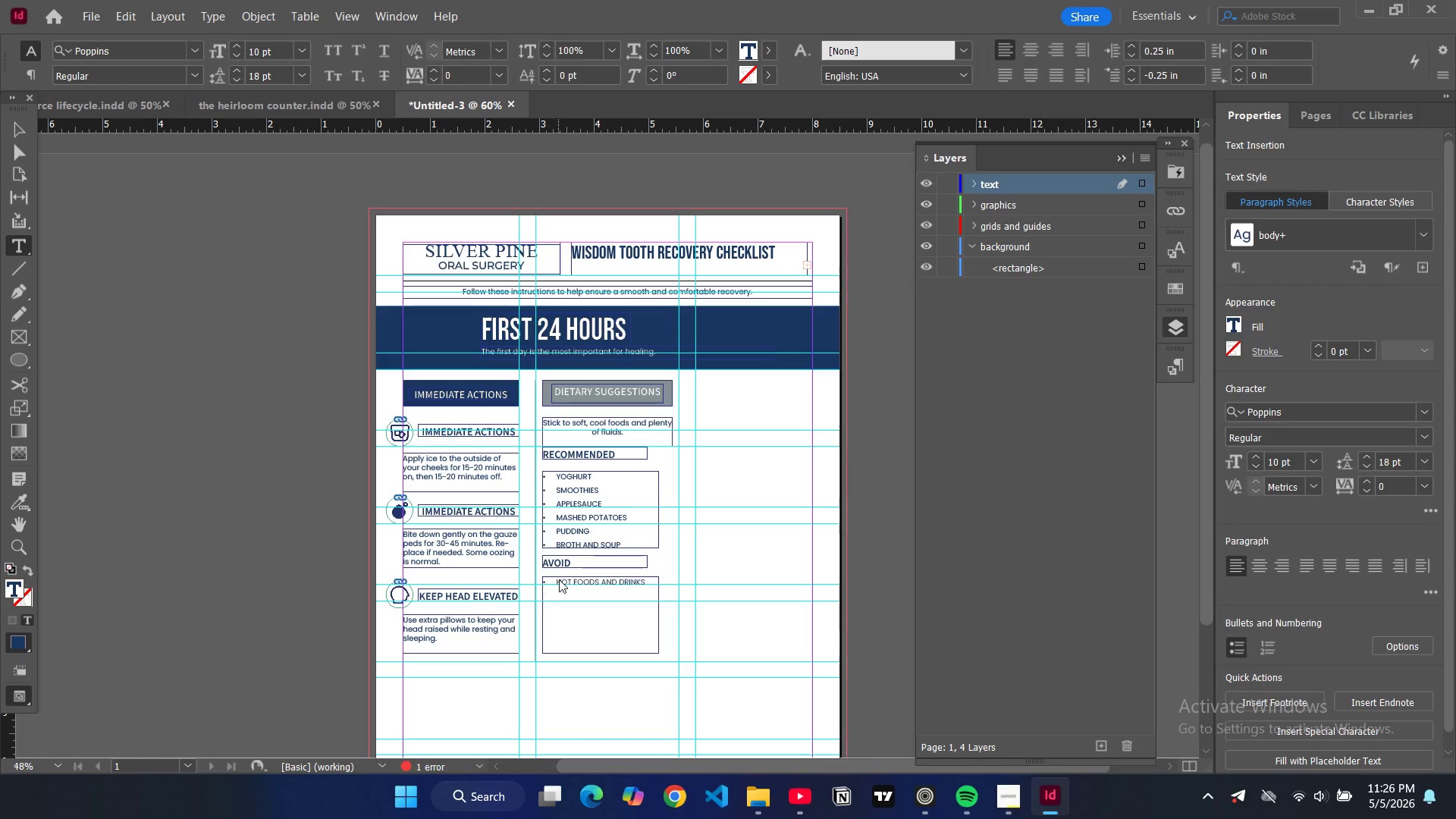 
type(spicy foods)
 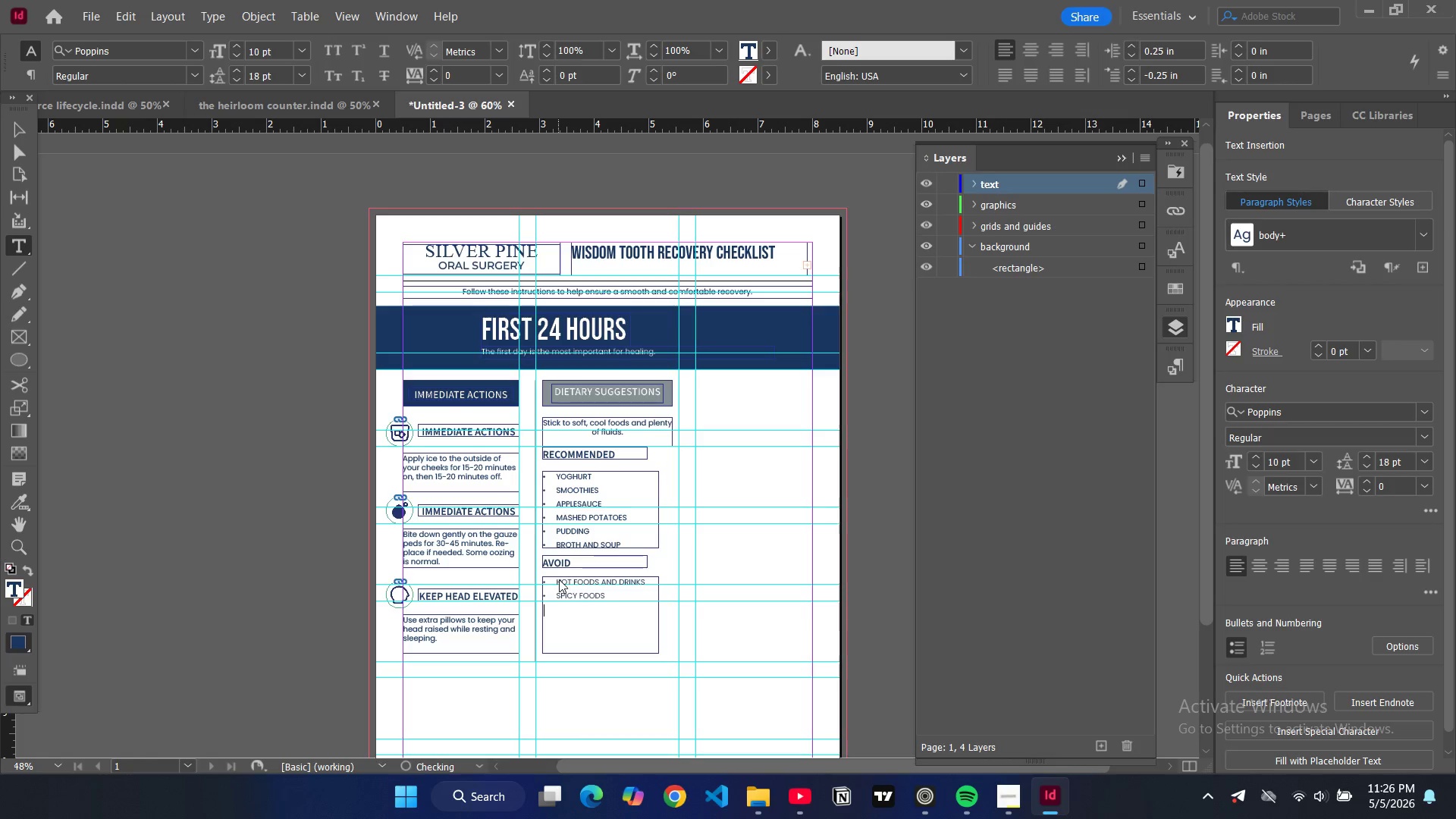 
key(Enter)
 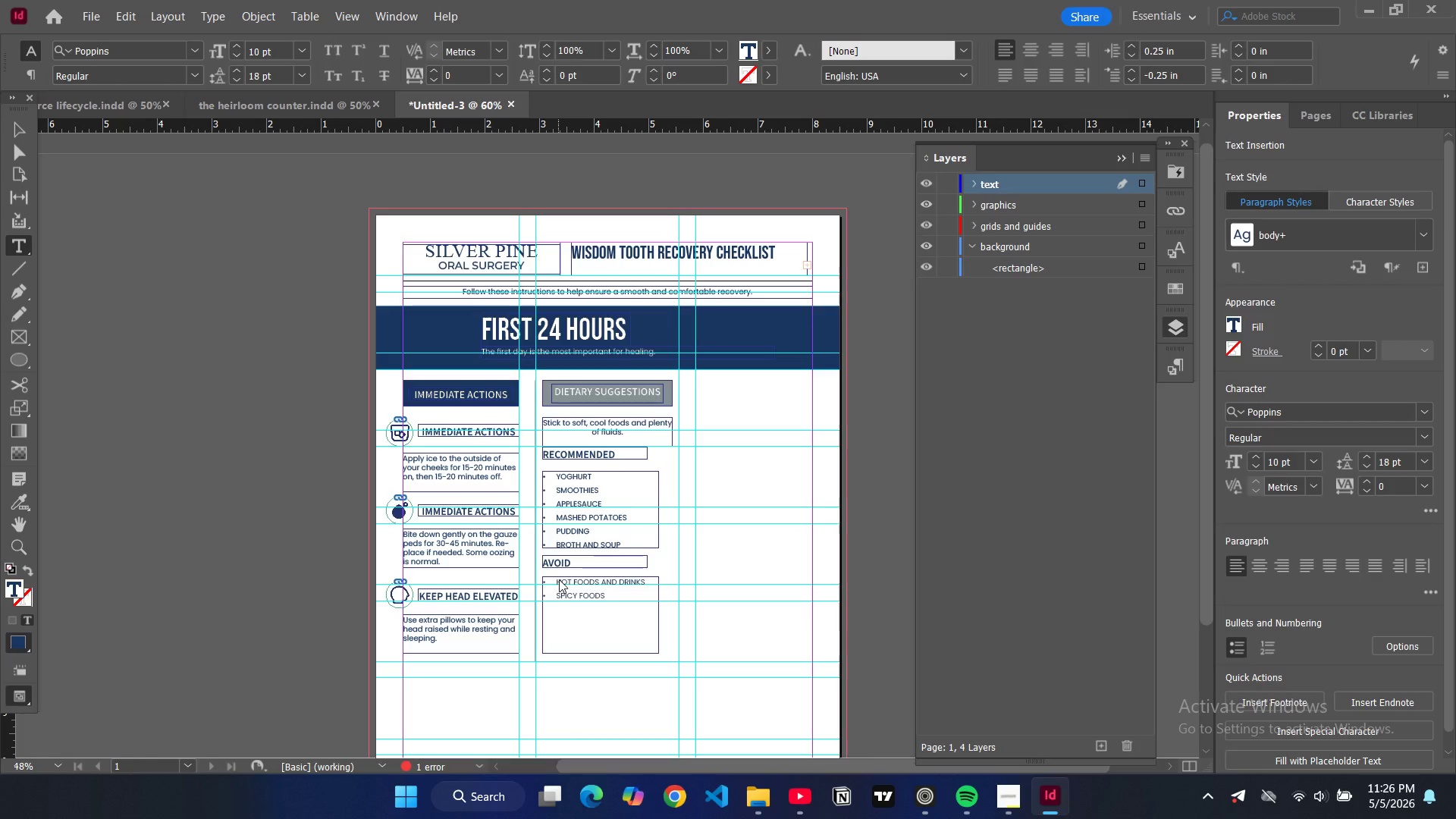 
type(crumc)
key(Backspace)
type(n)
key(Backspace)
key(Backspace)
type(nchy foods)
 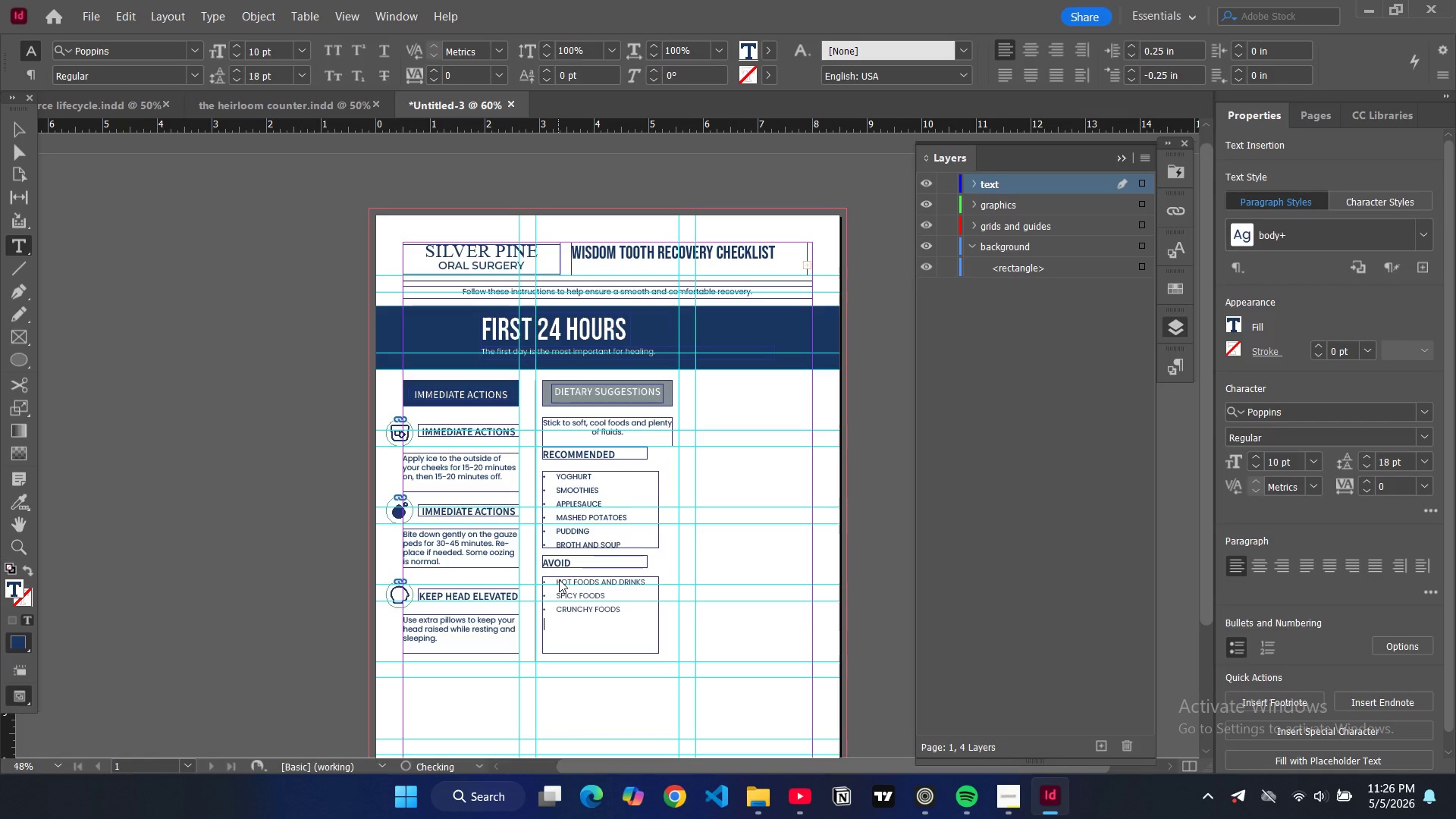 
key(Enter)
 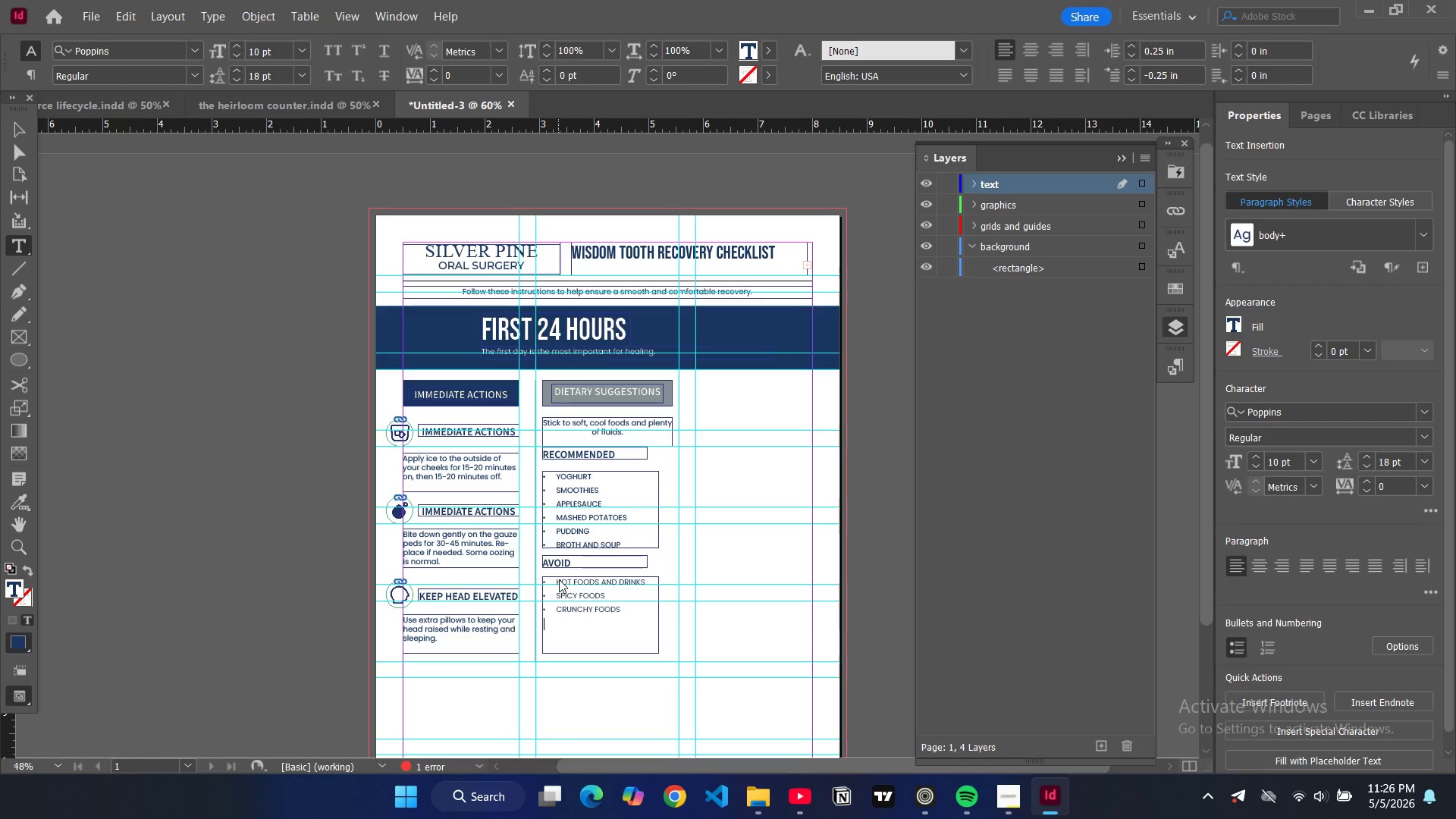 
type(using straws)
 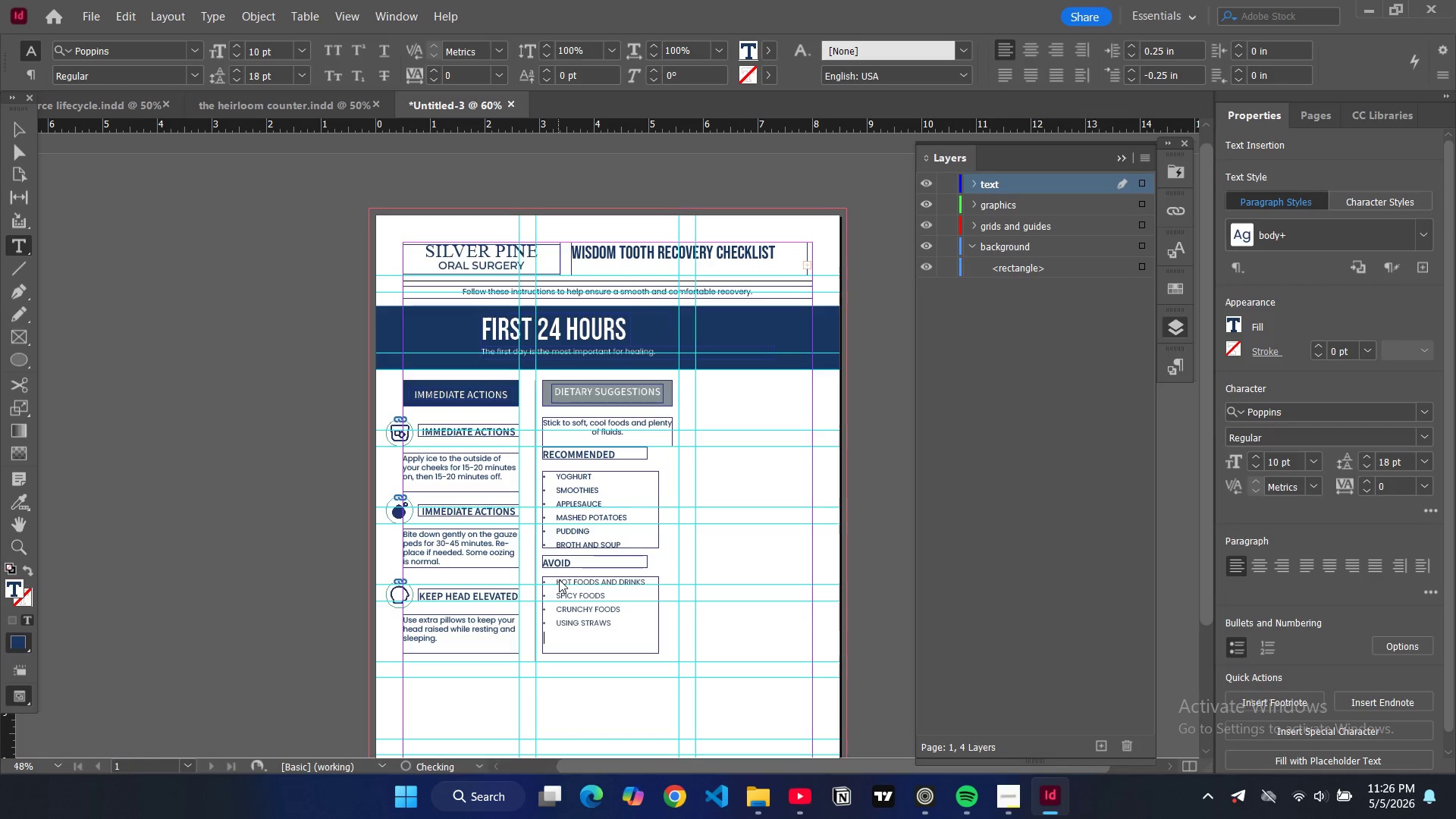 
key(Enter)
 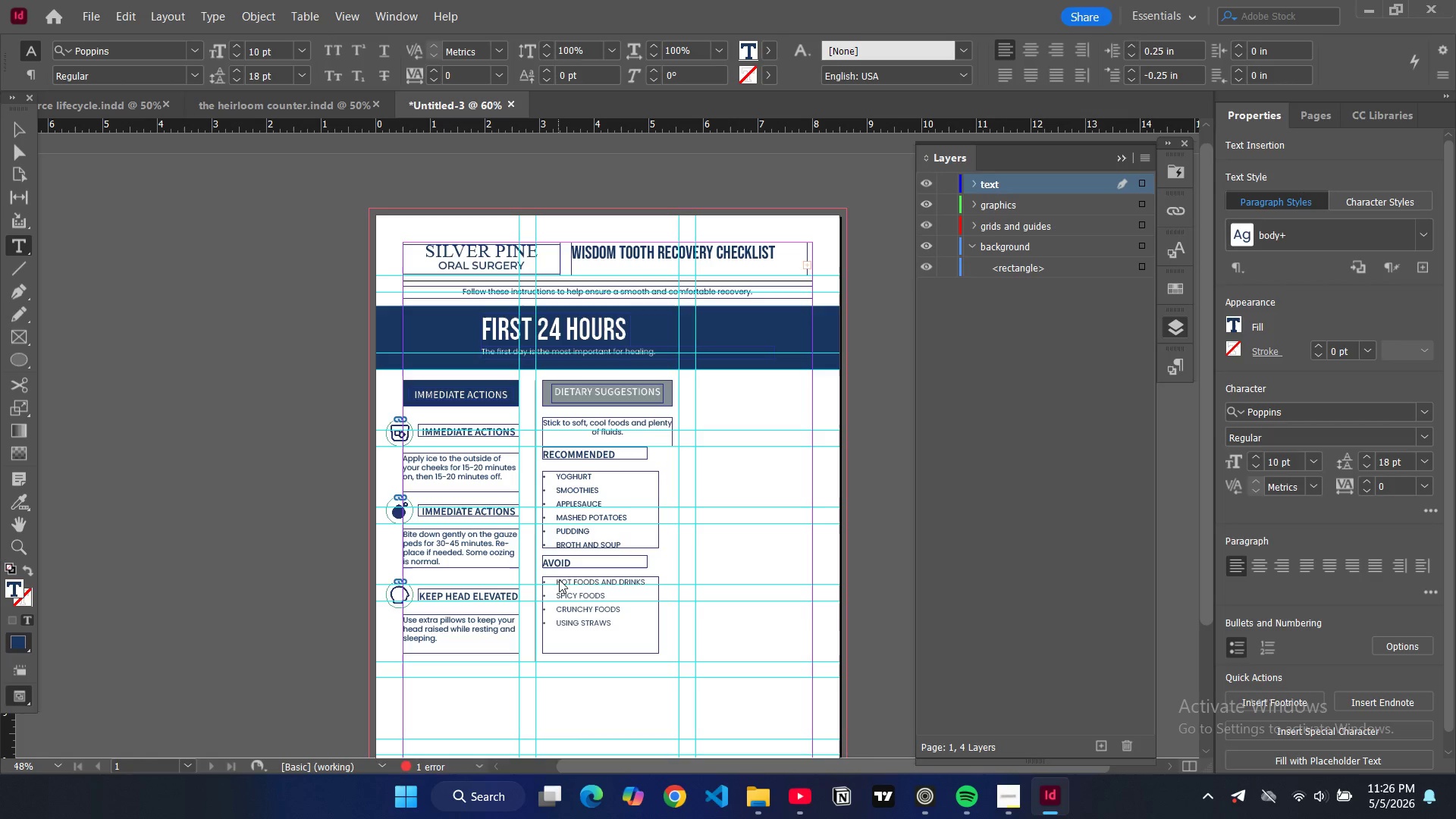 
type(alcoho;)
 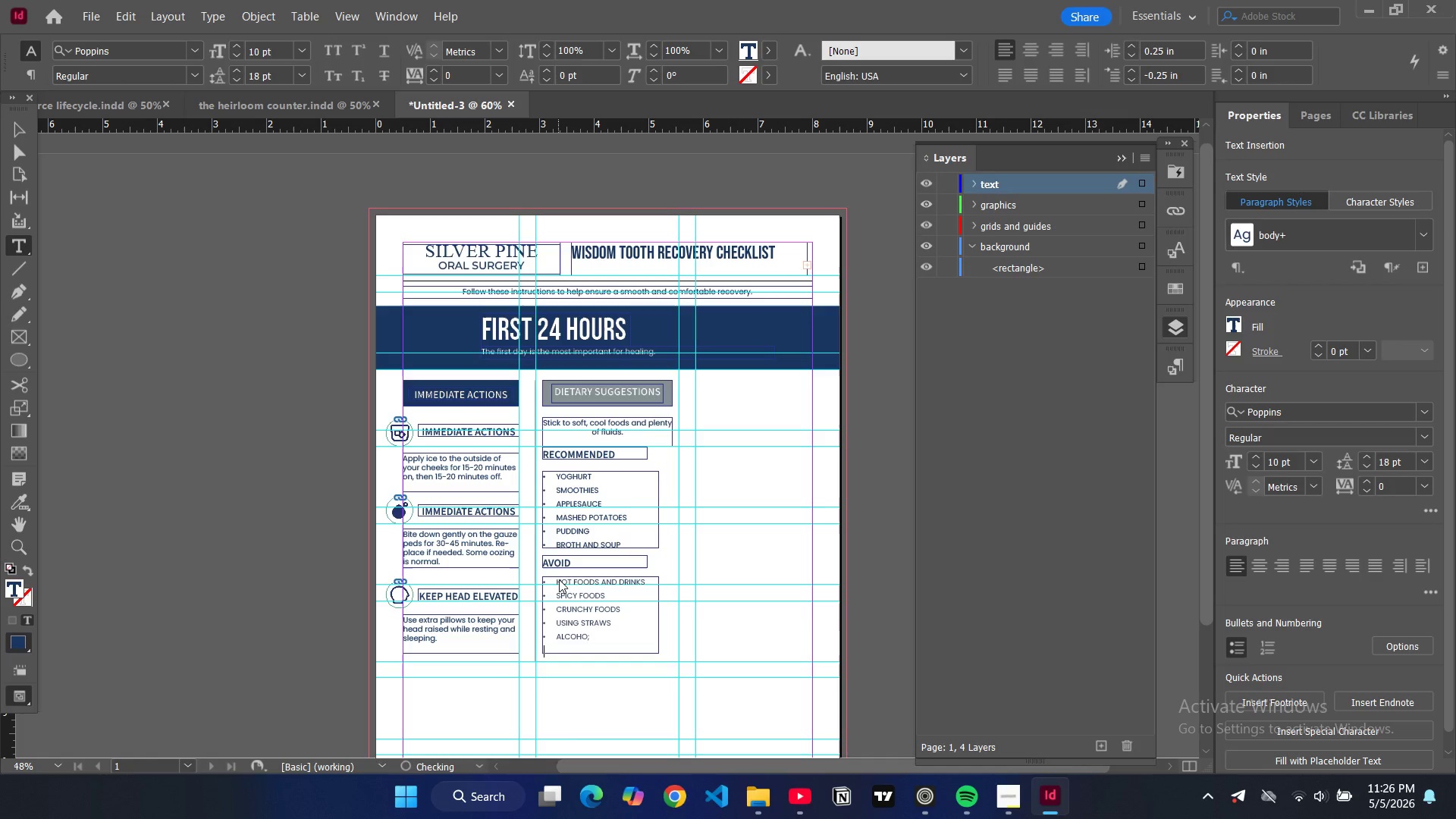 
key(Enter)
 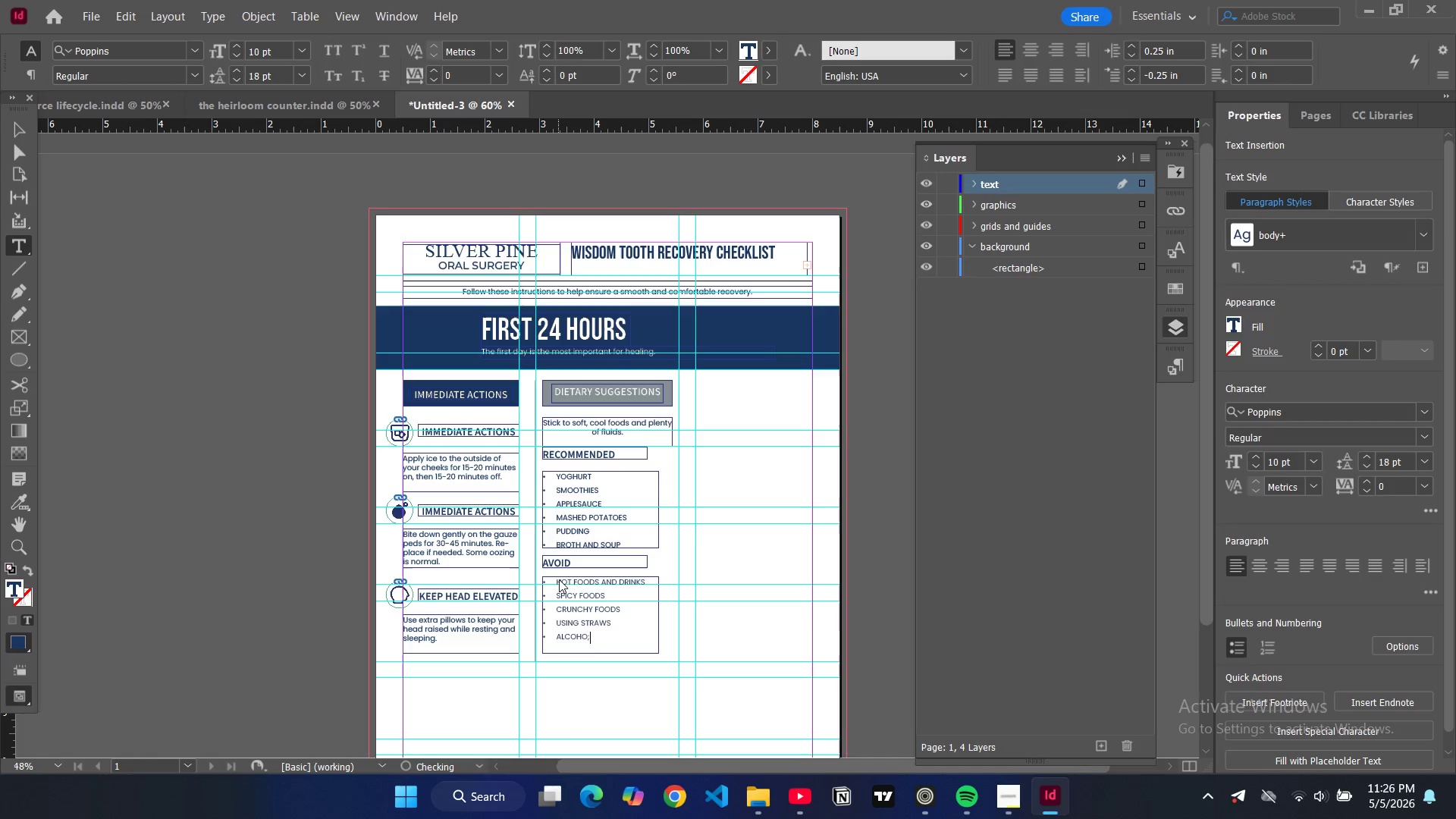 
key(Backspace)
 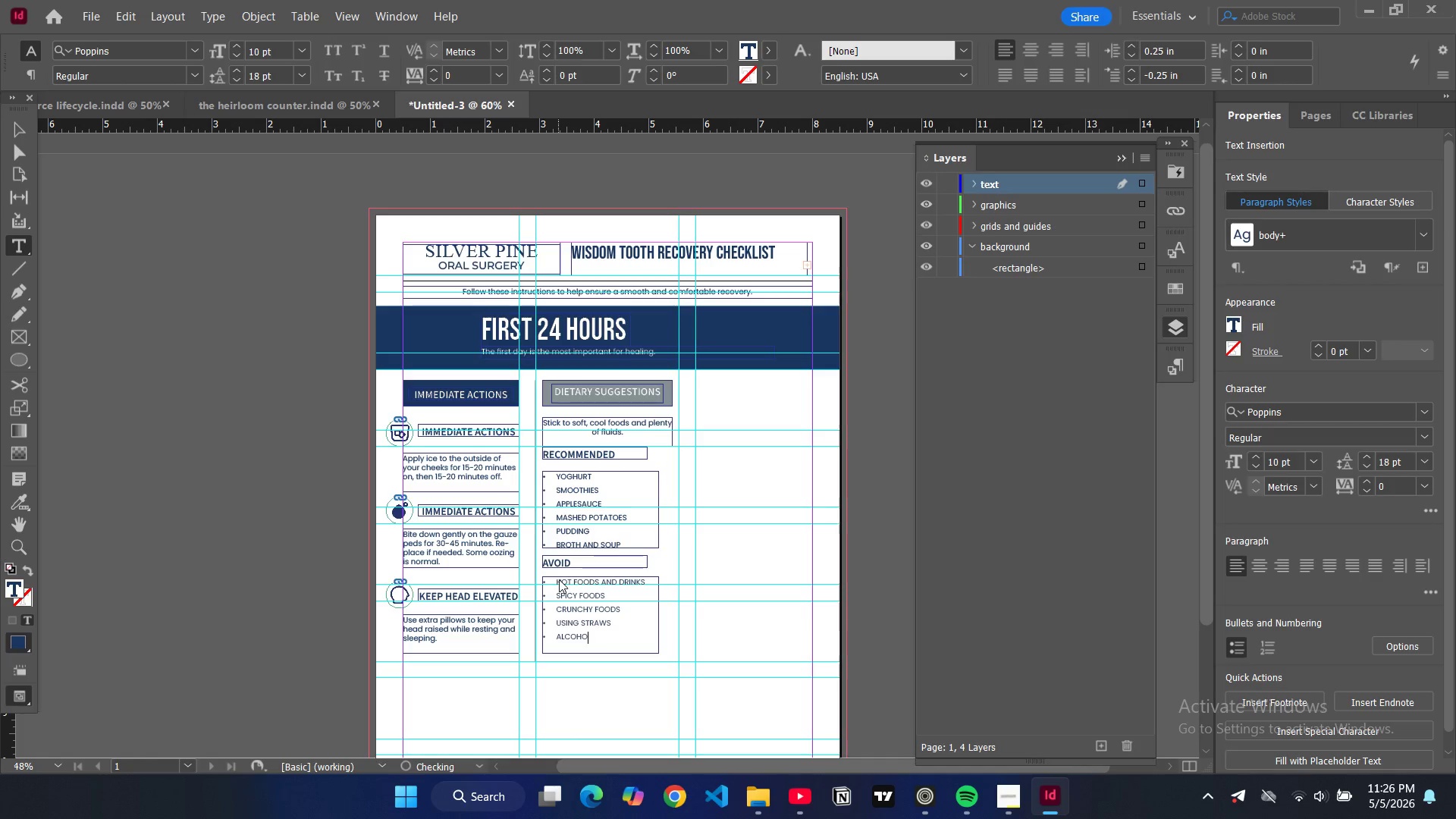 
key(Backspace)
 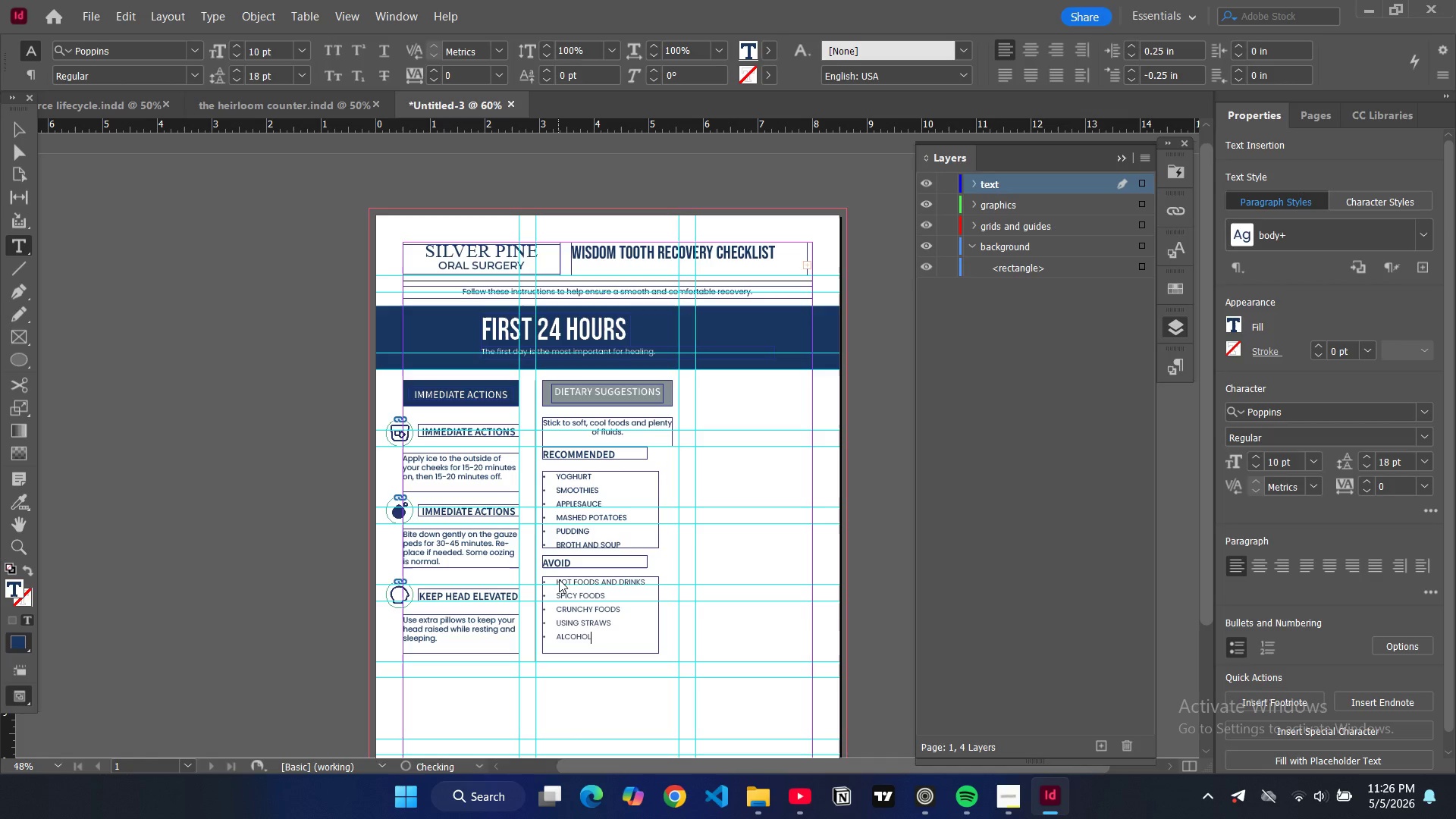 
key(L)
 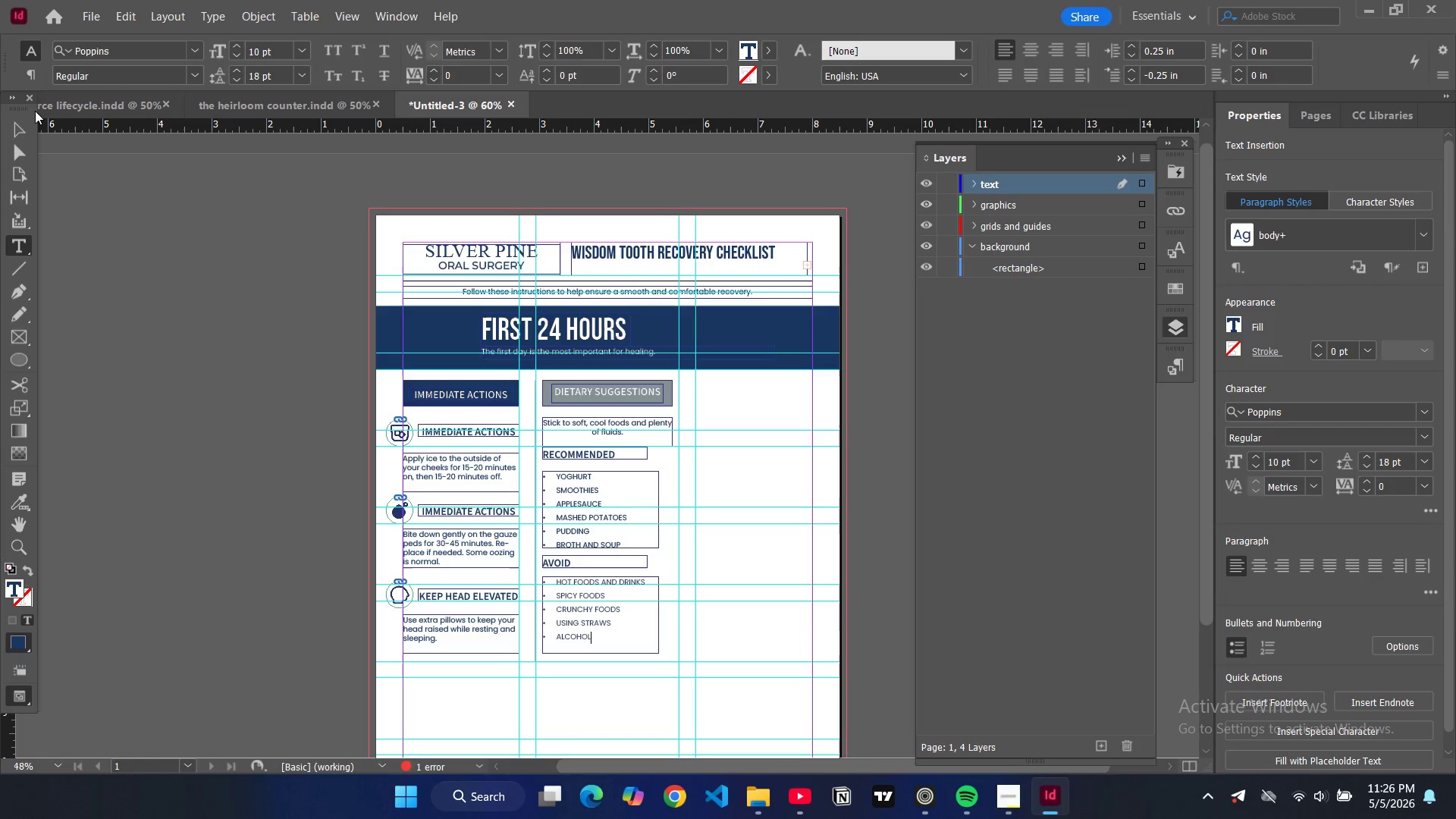 
left_click([25, 131])
 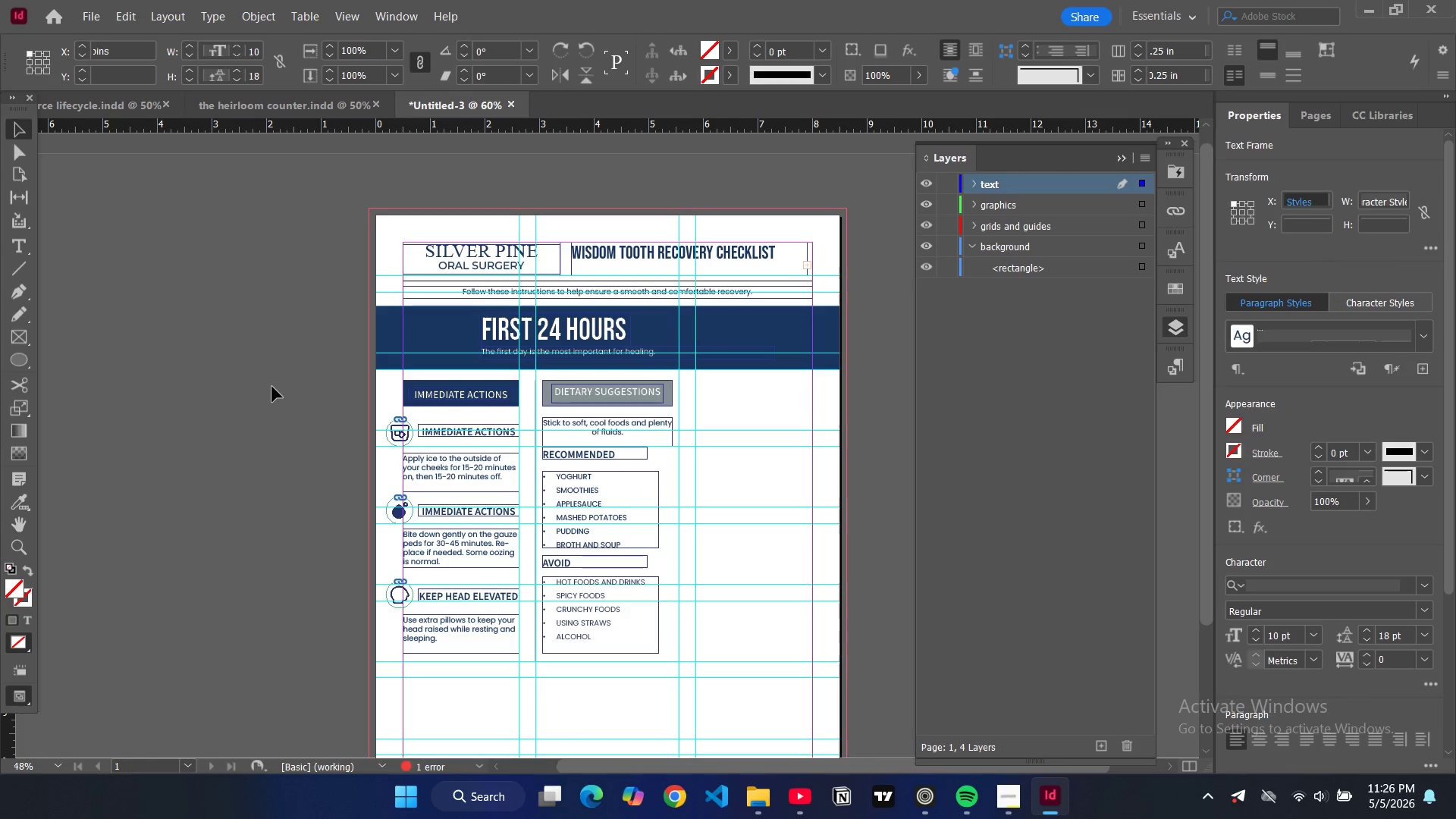 
left_click([272, 387])
 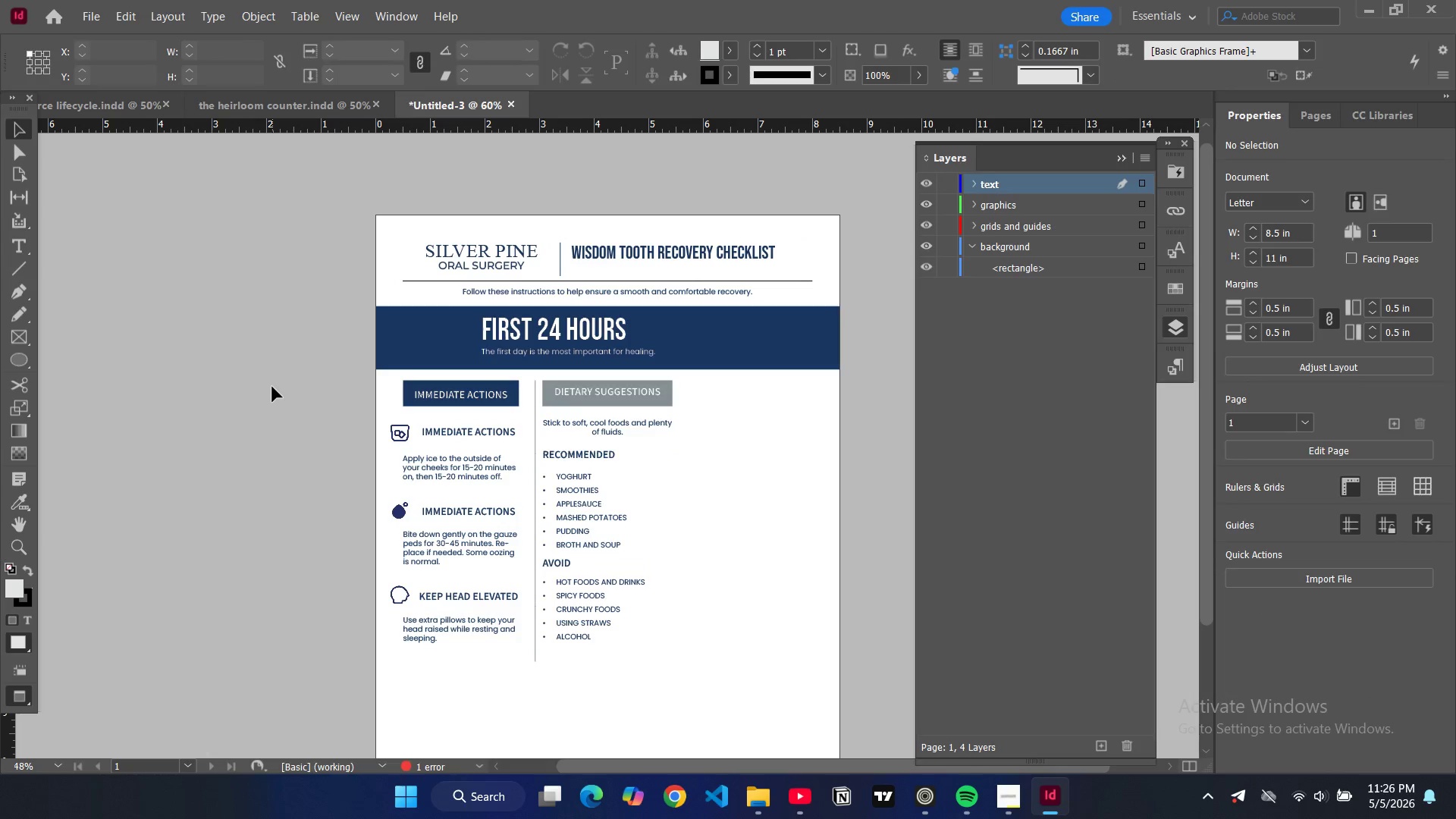 
key(W)
 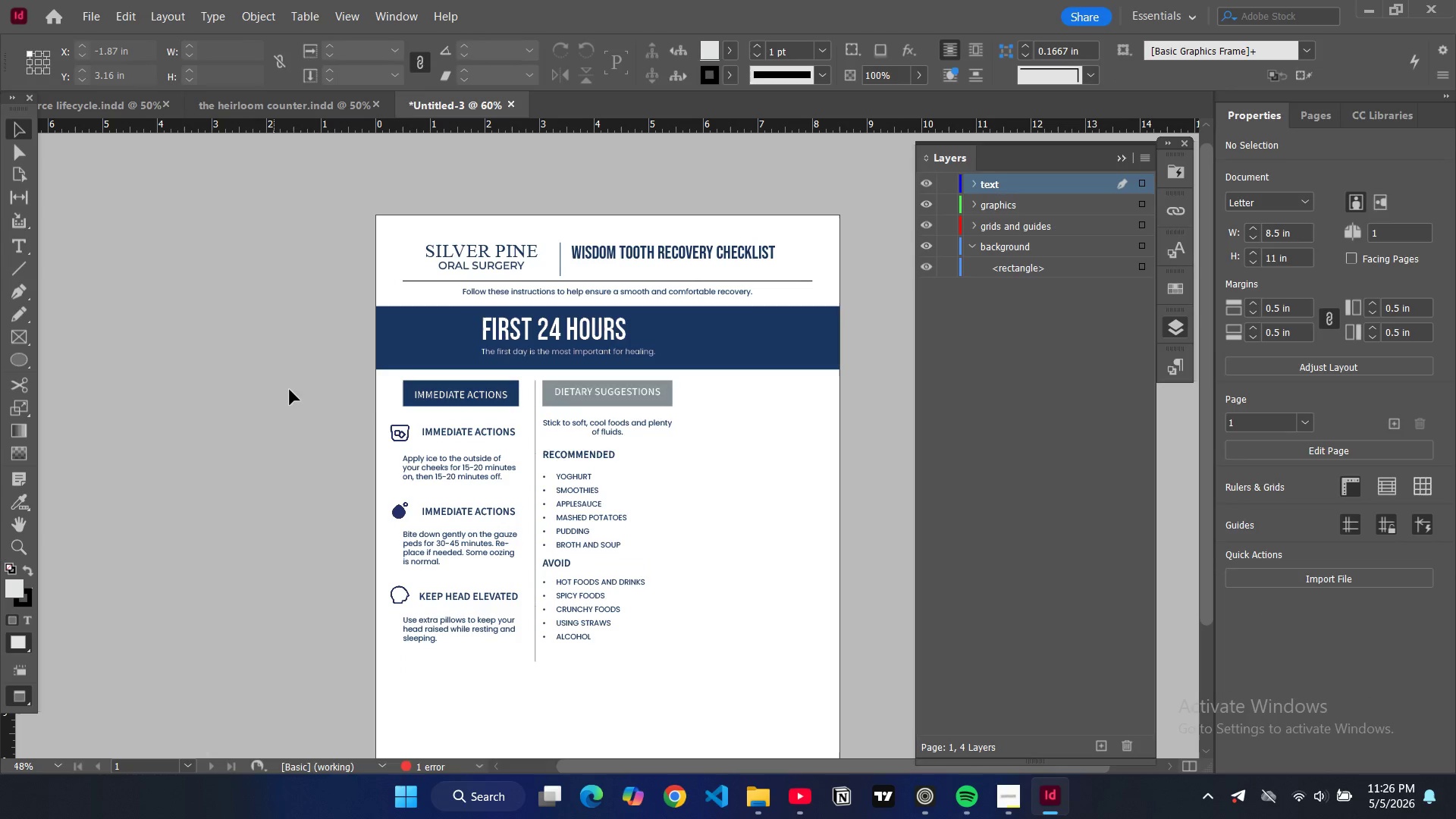 
key(W)
 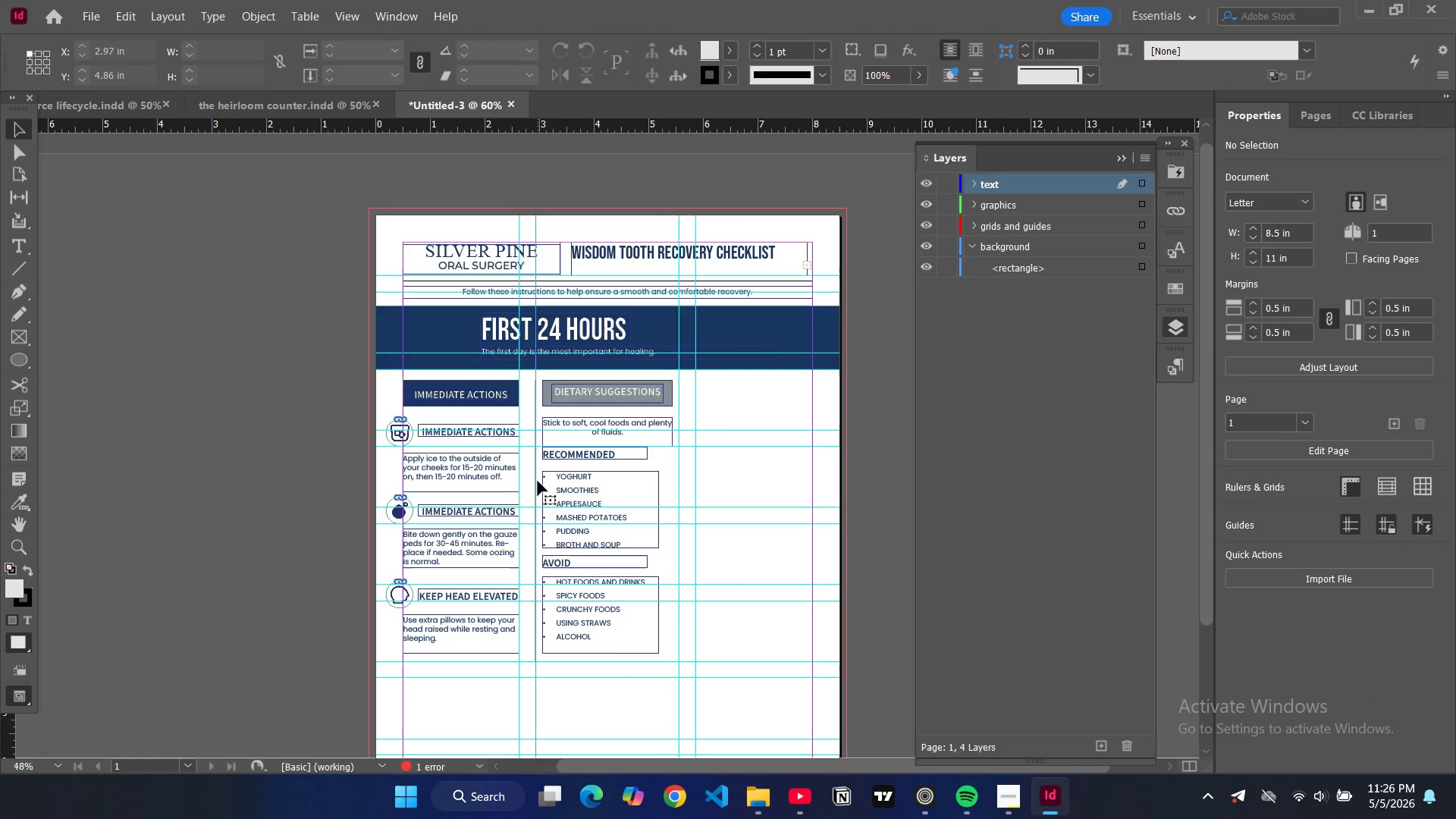 
left_click([538, 481])
 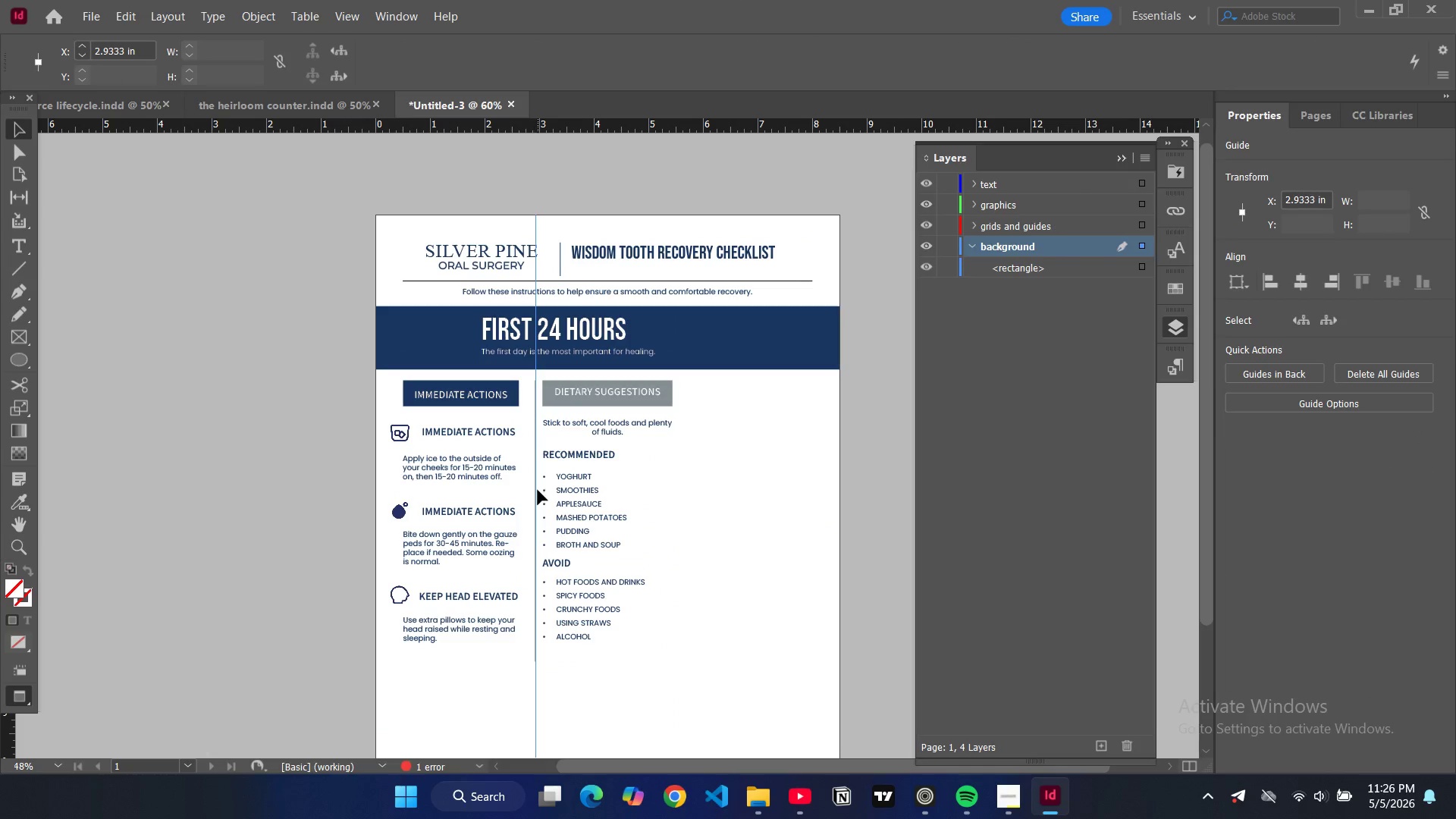 
key(W)
 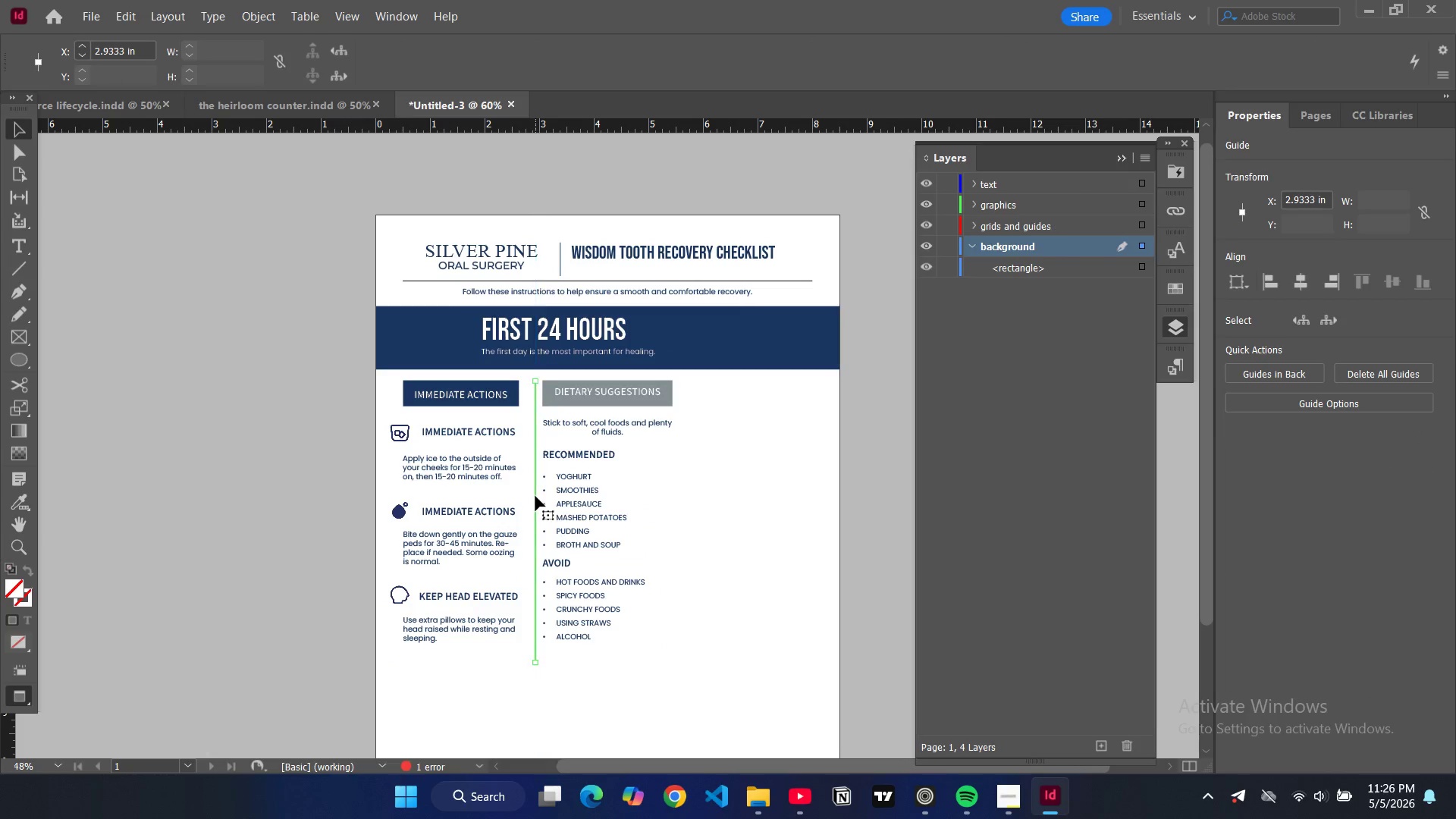 
left_click([535, 496])
 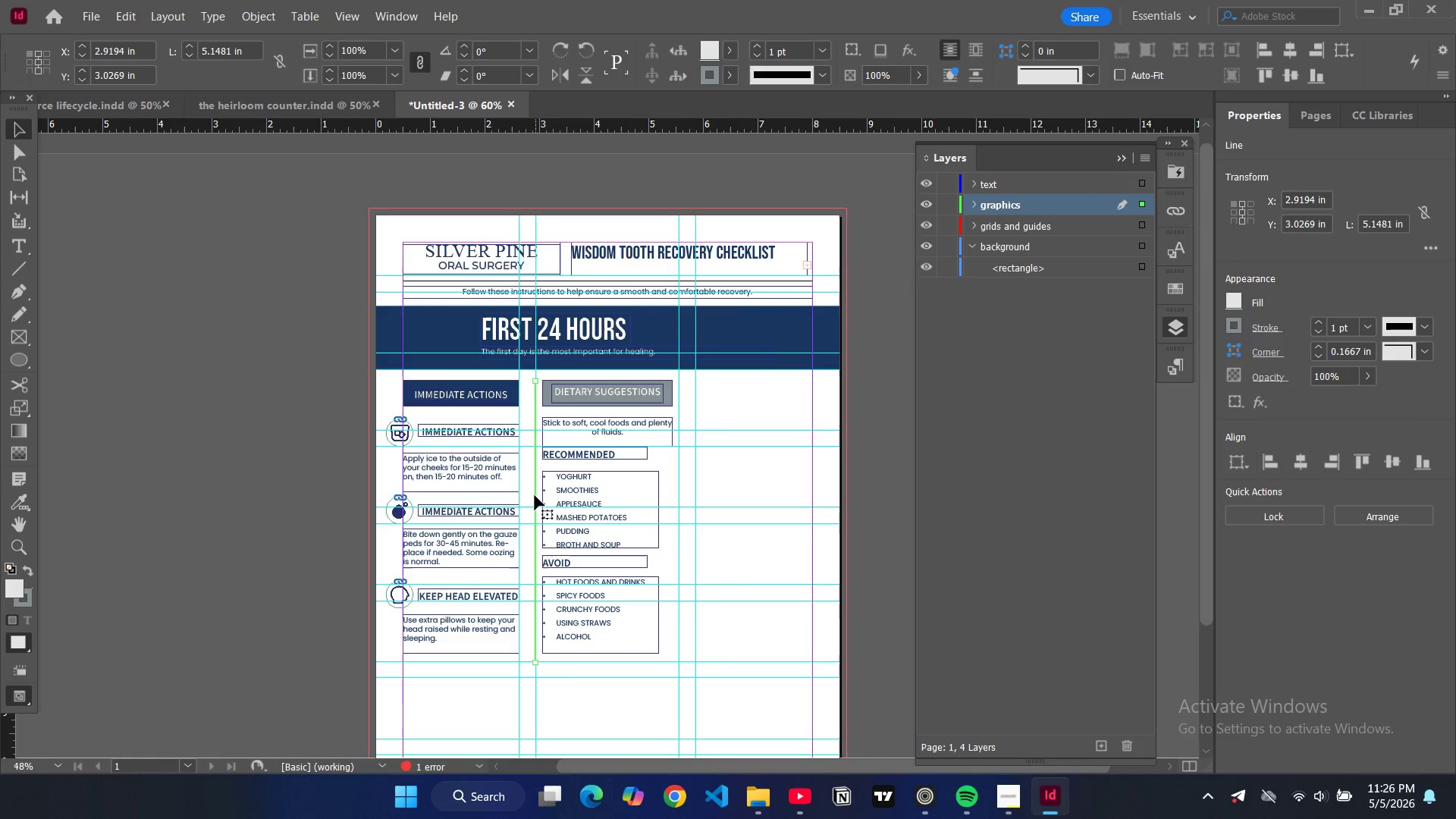 
key(W)
 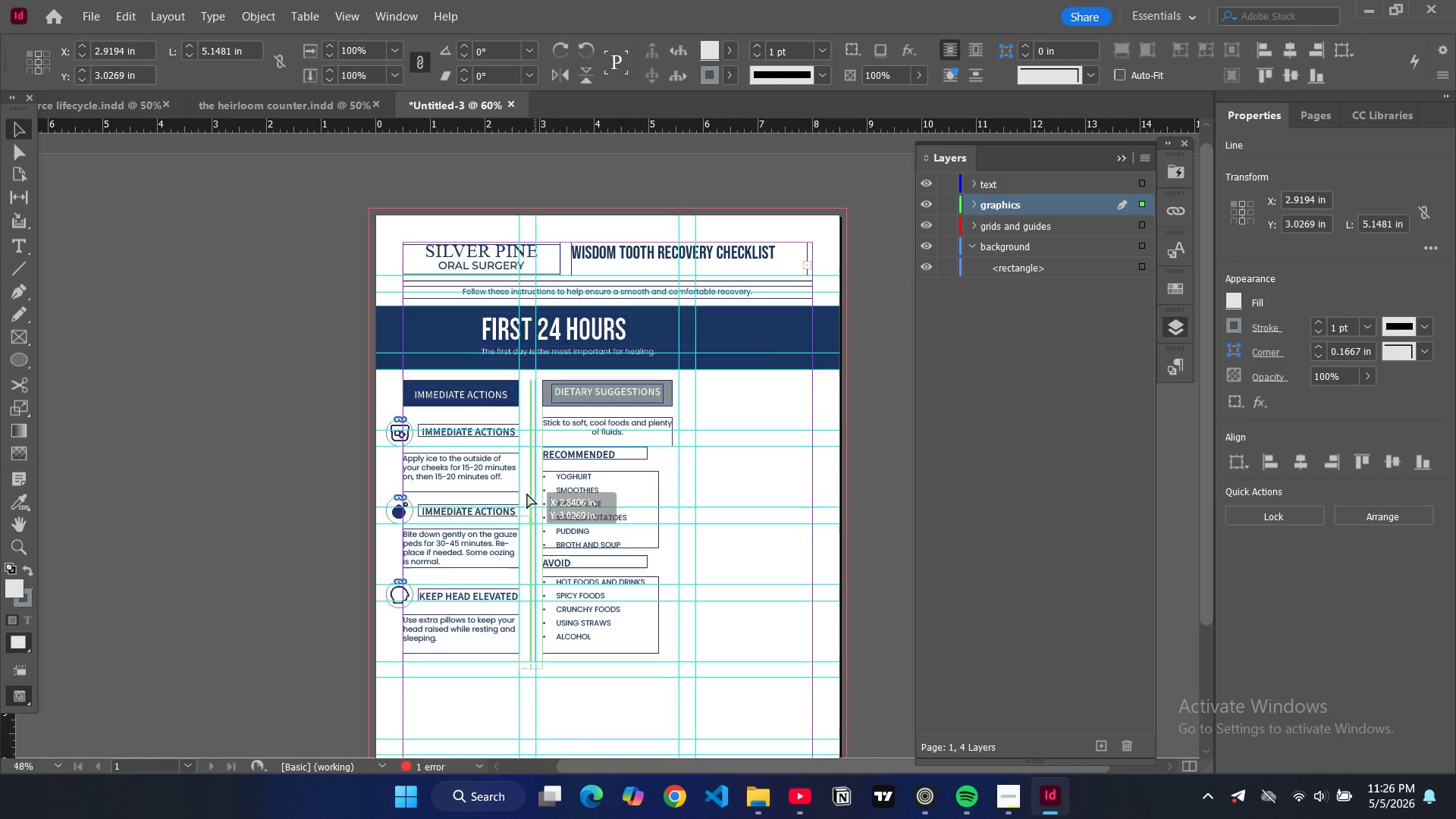 
left_click_drag(start_coordinate=[535, 494], to_coordinate=[529, 494])
 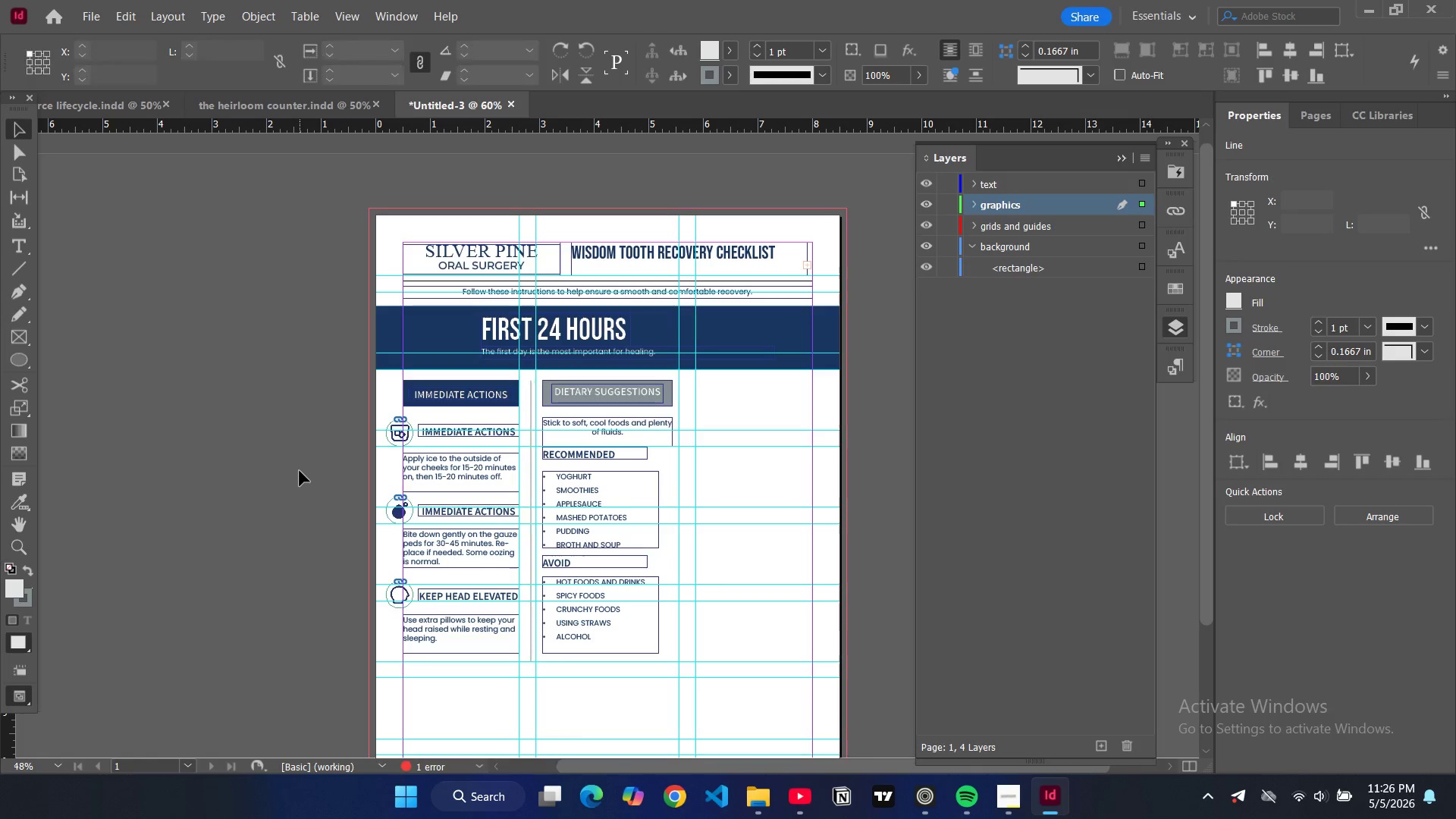 
left_click([300, 471])
 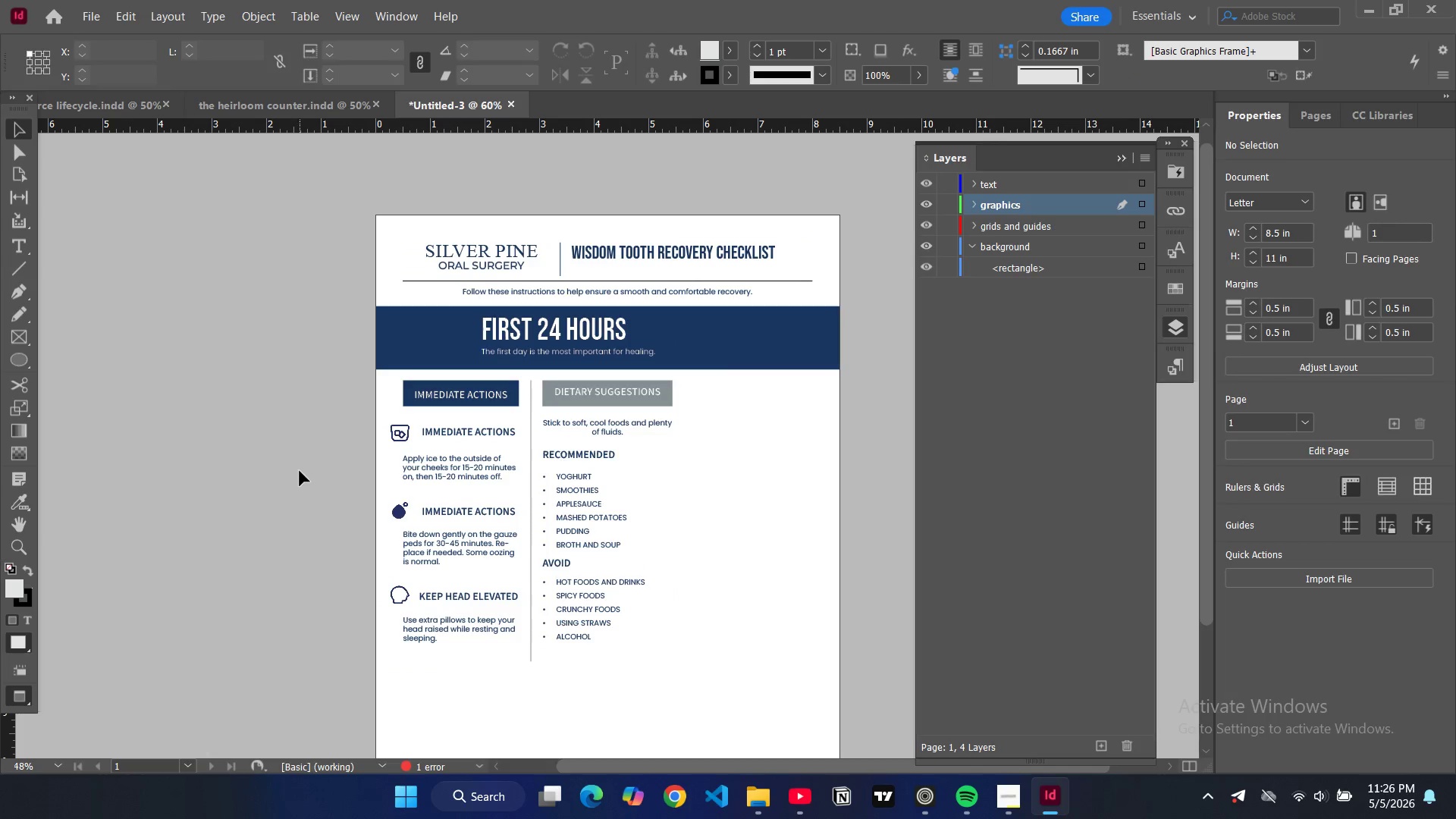 
key(W)
 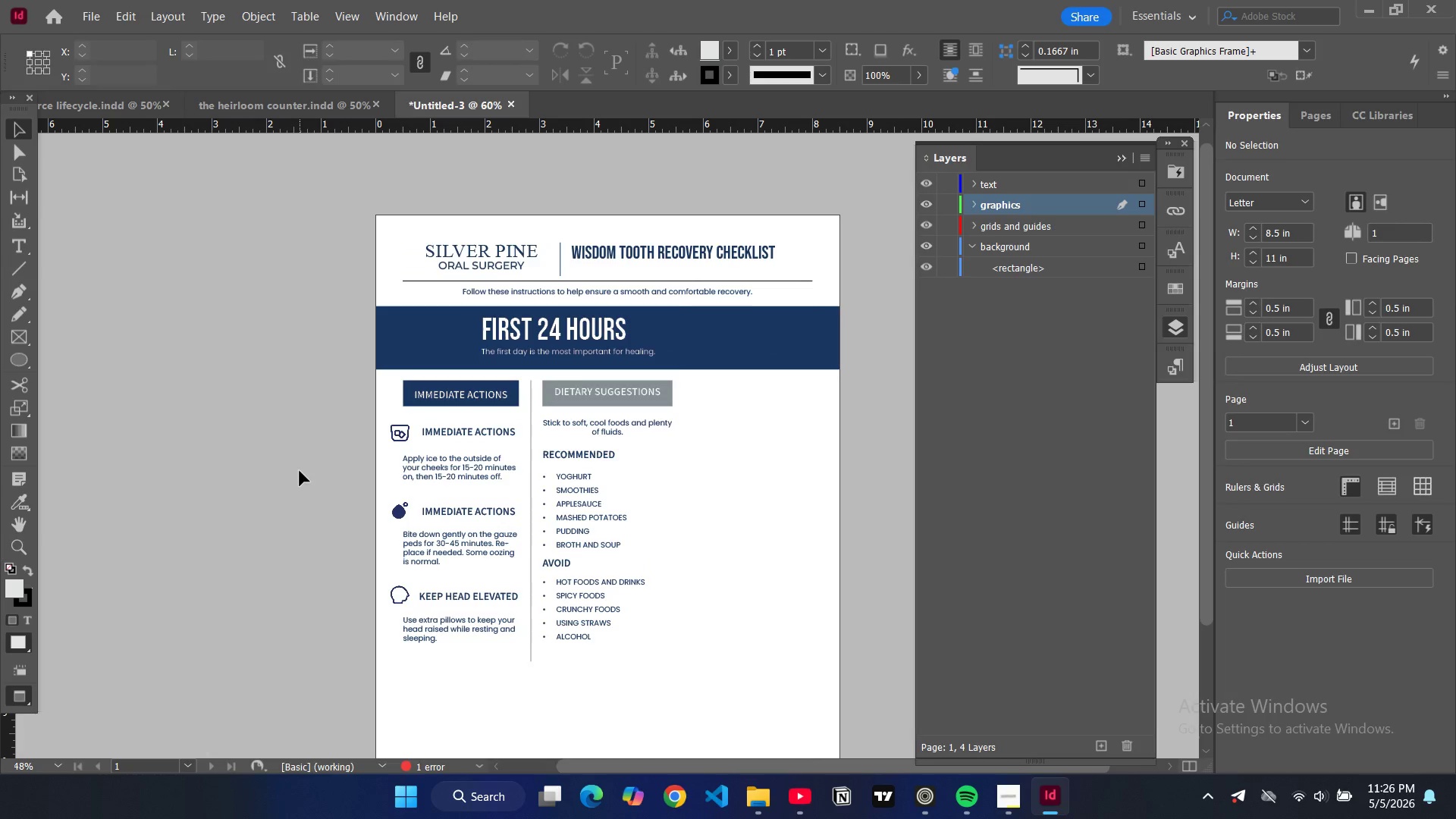 
key(W)
 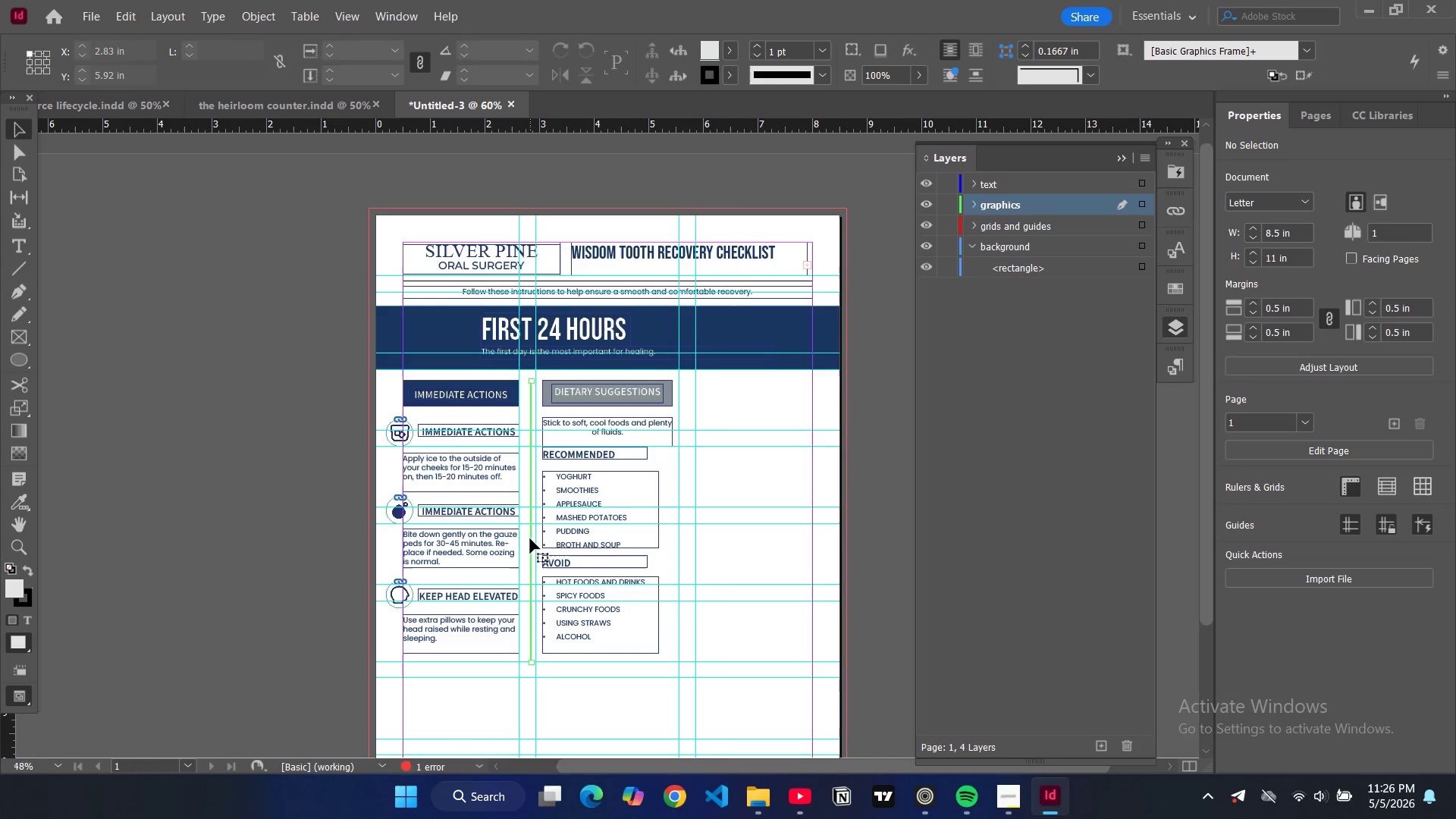 
left_click([530, 538])
 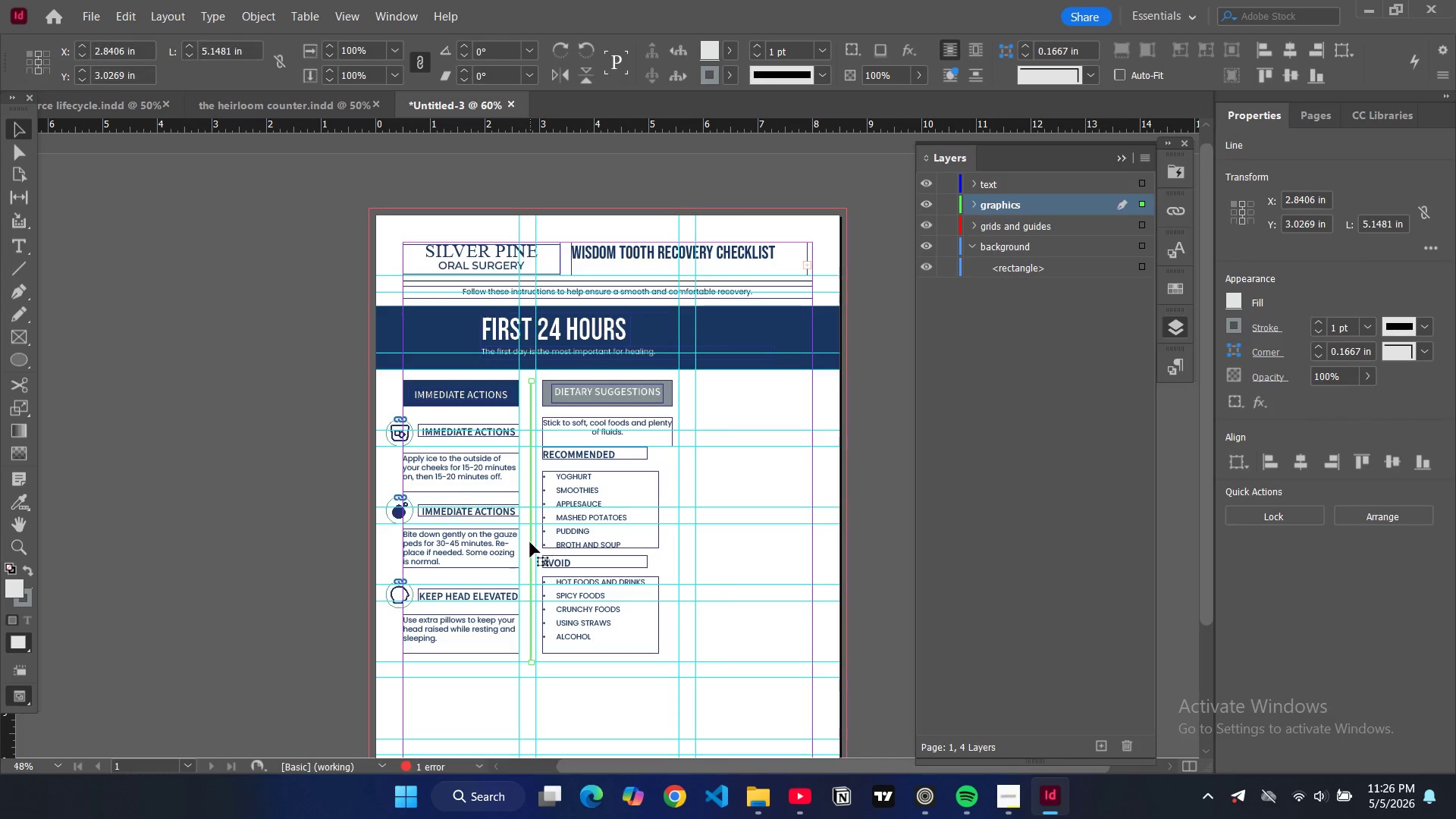 
left_click([530, 542])
 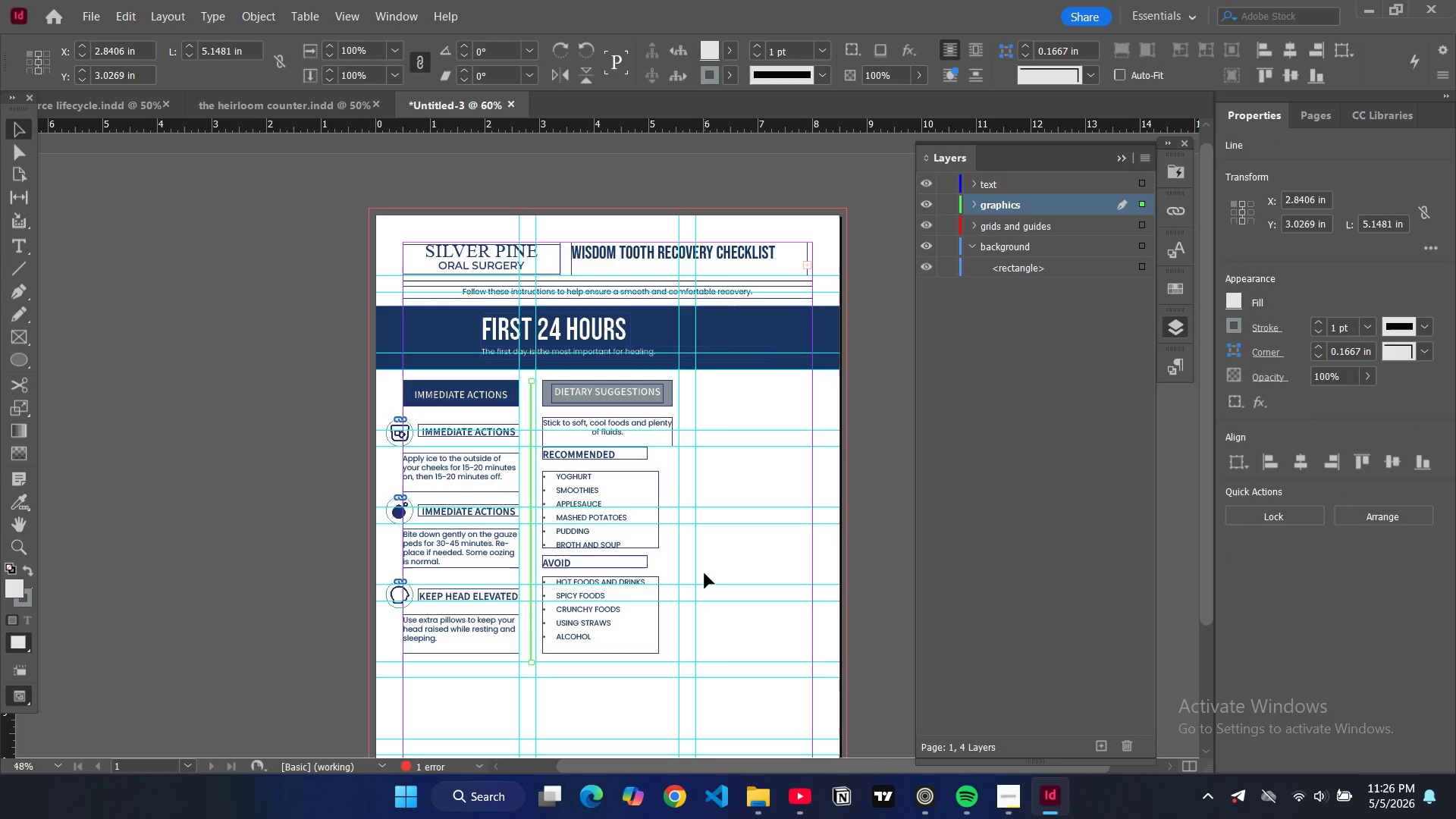 
hold_key(key=ControlLeft, duration=0.39)
 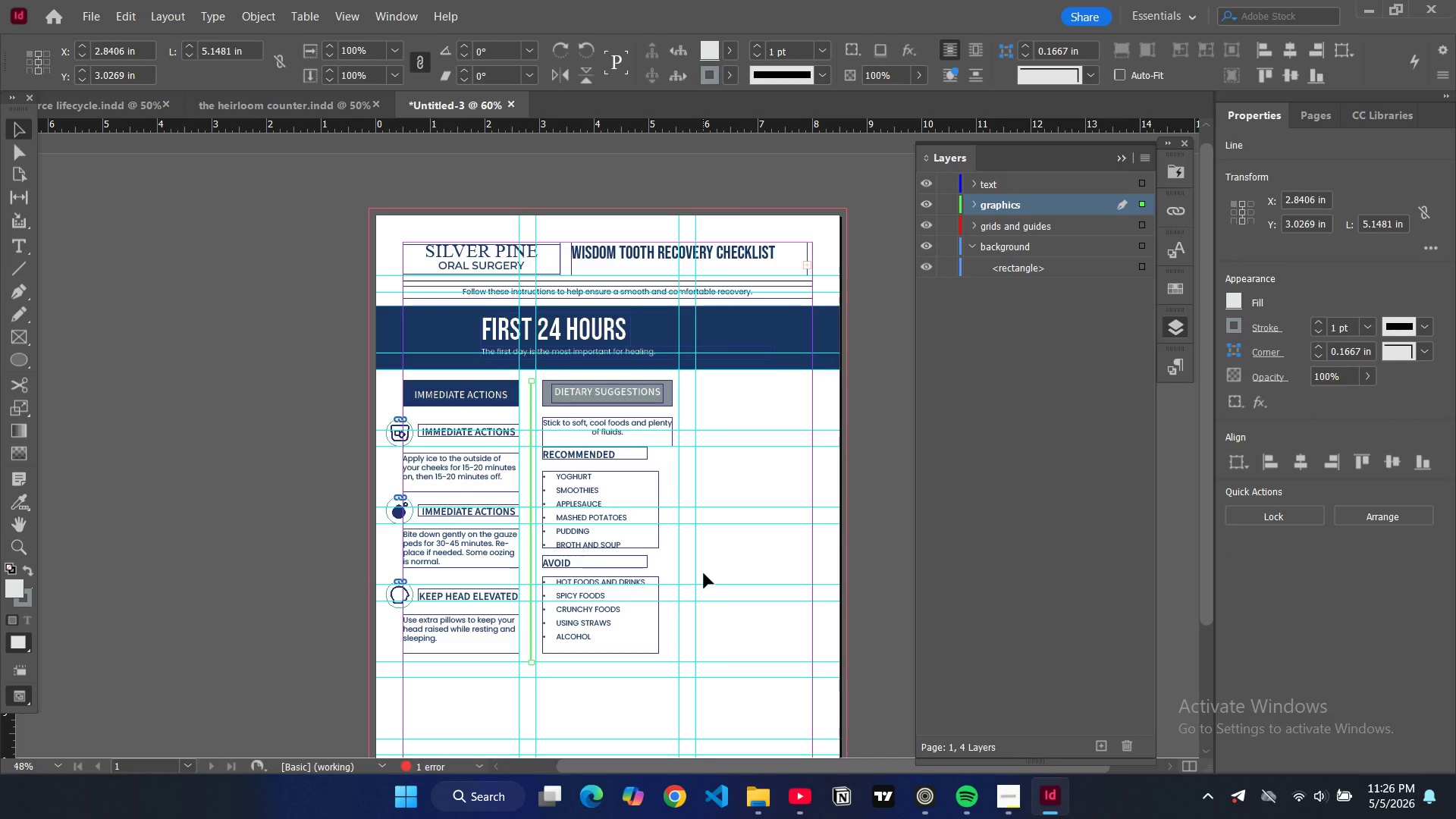 
key(Control+C)
 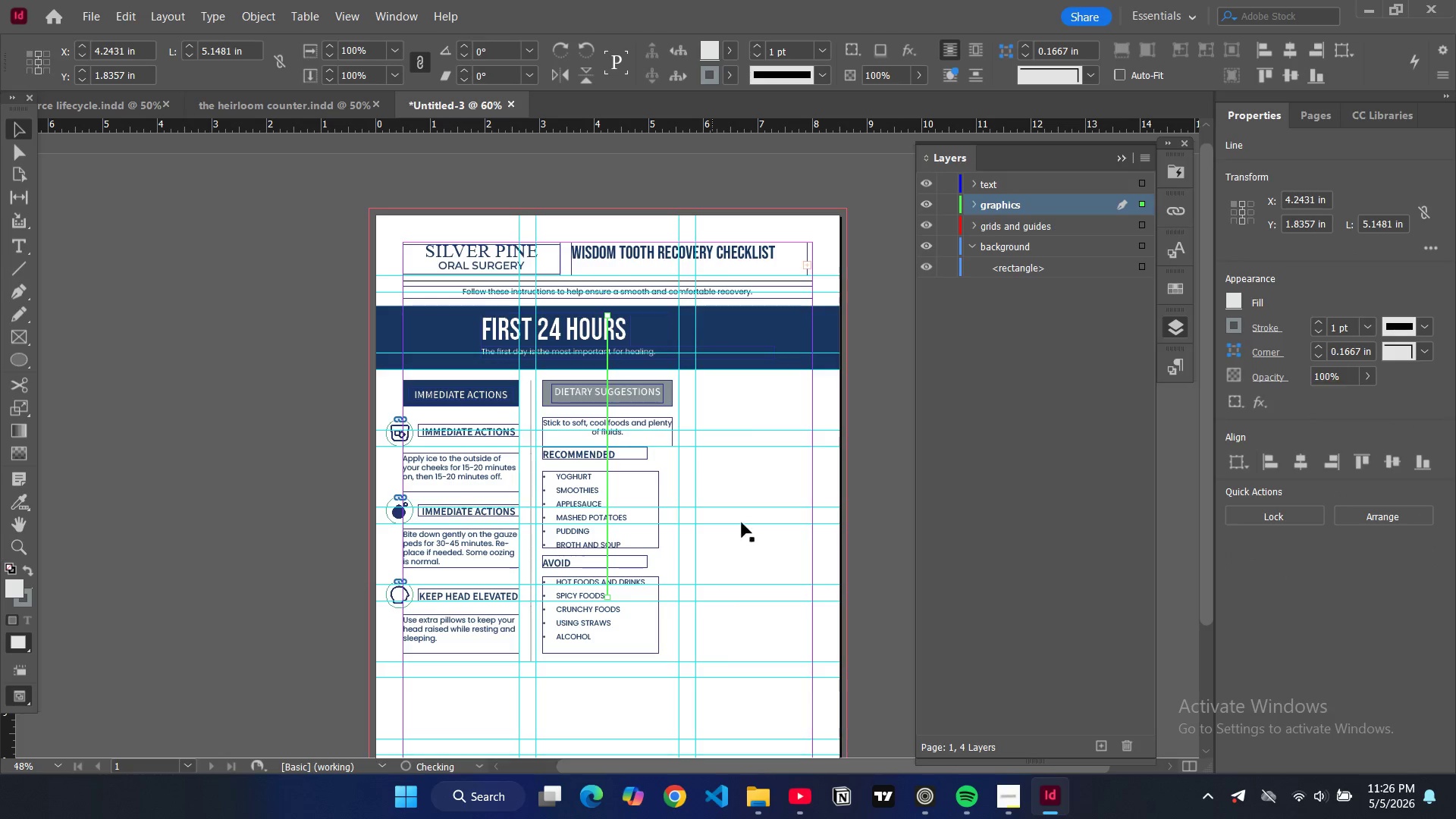 
key(Control+V)
 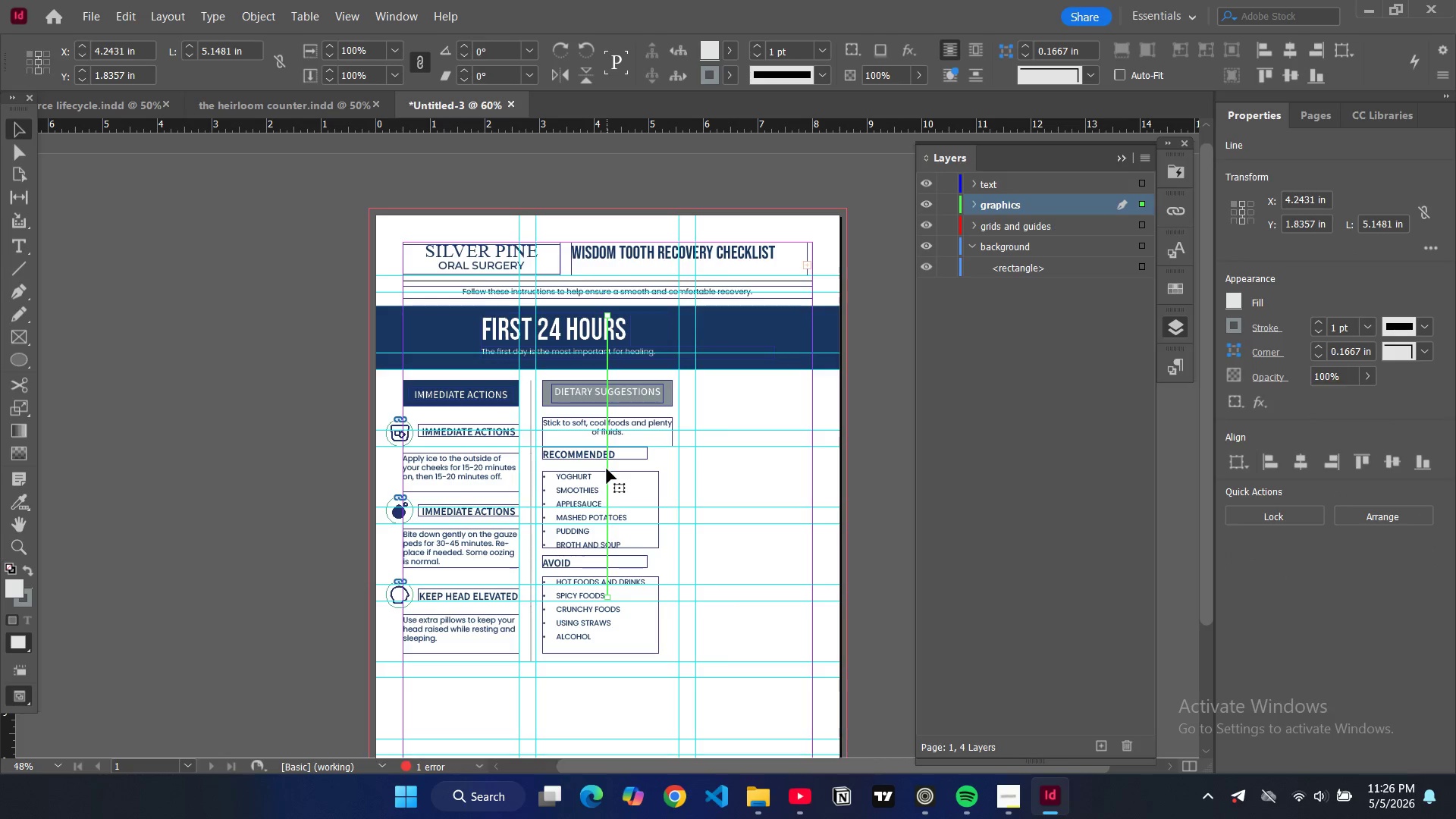 
left_click_drag(start_coordinate=[607, 469], to_coordinate=[685, 535])
 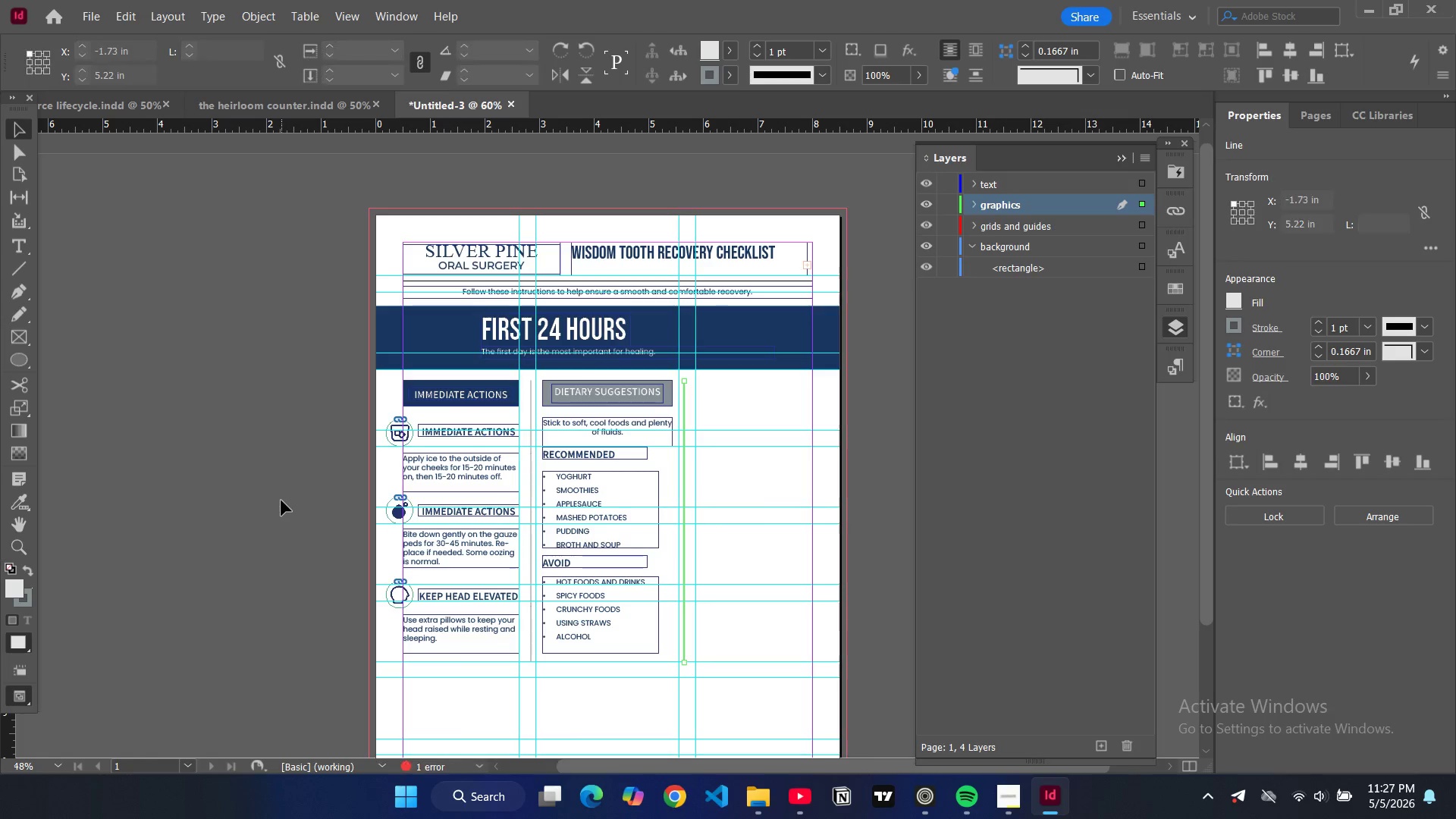 
left_click_drag(start_coordinate=[283, 488], to_coordinate=[281, 500])
 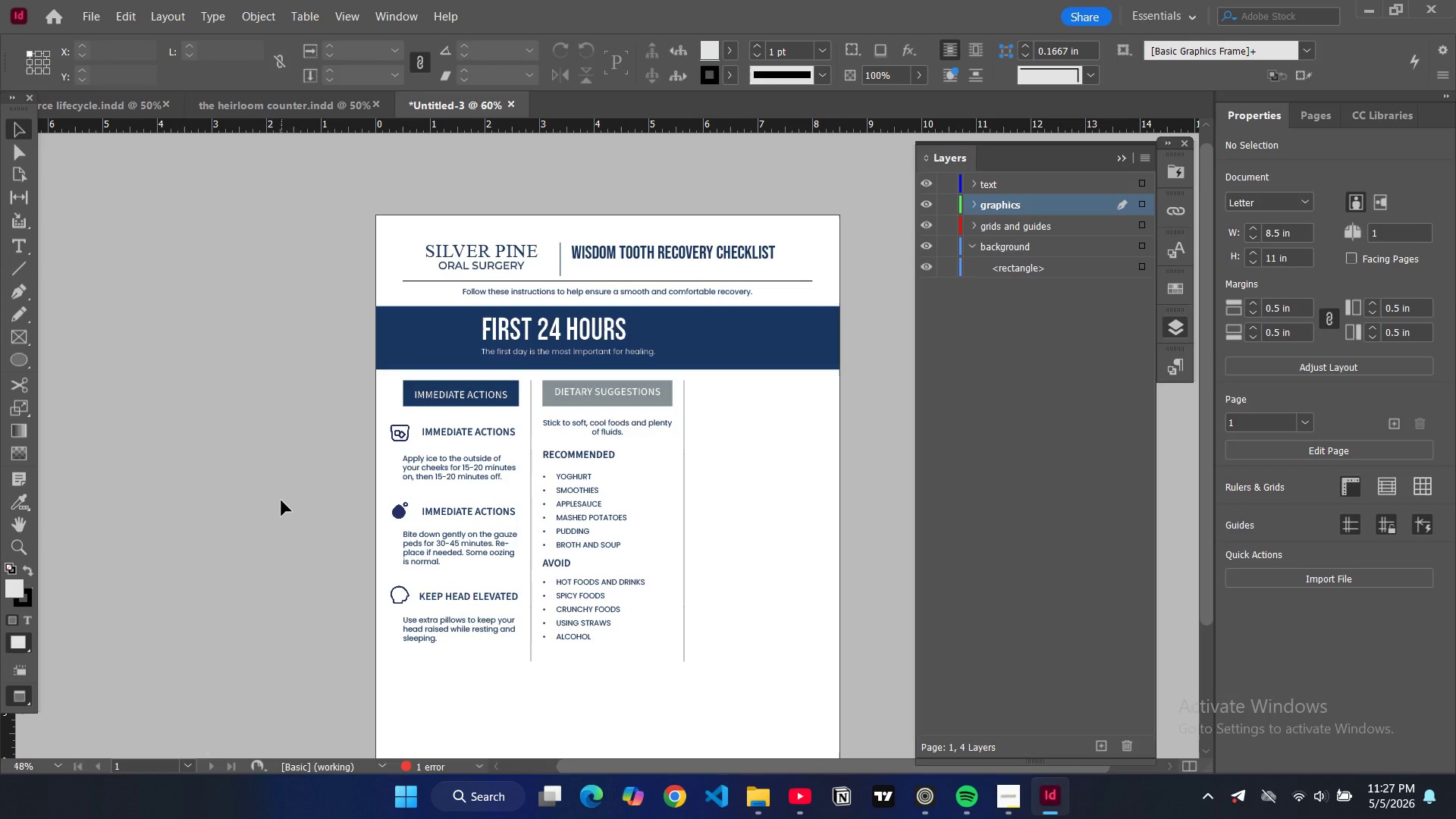 
key(W)
 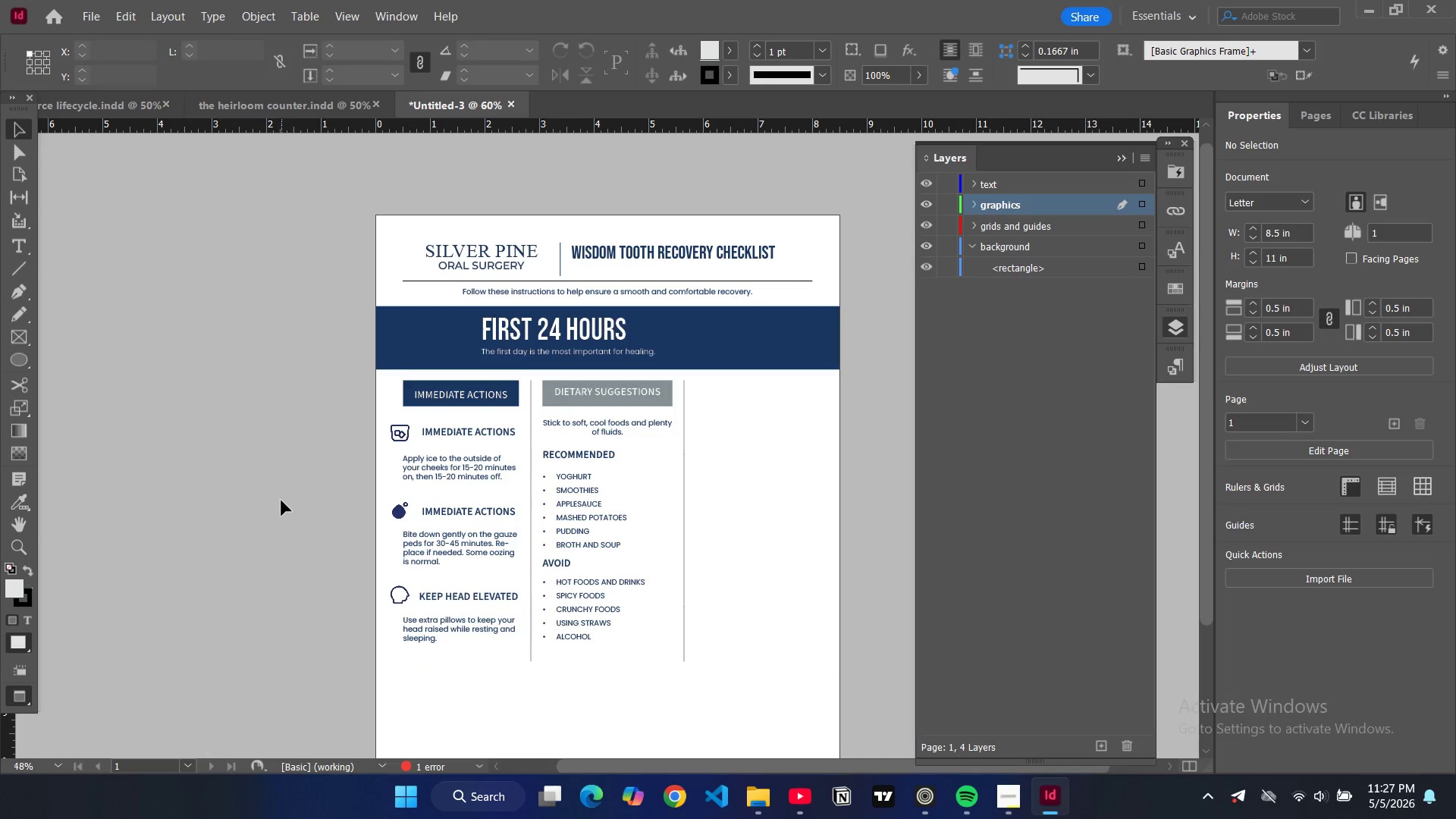 
key(W)
 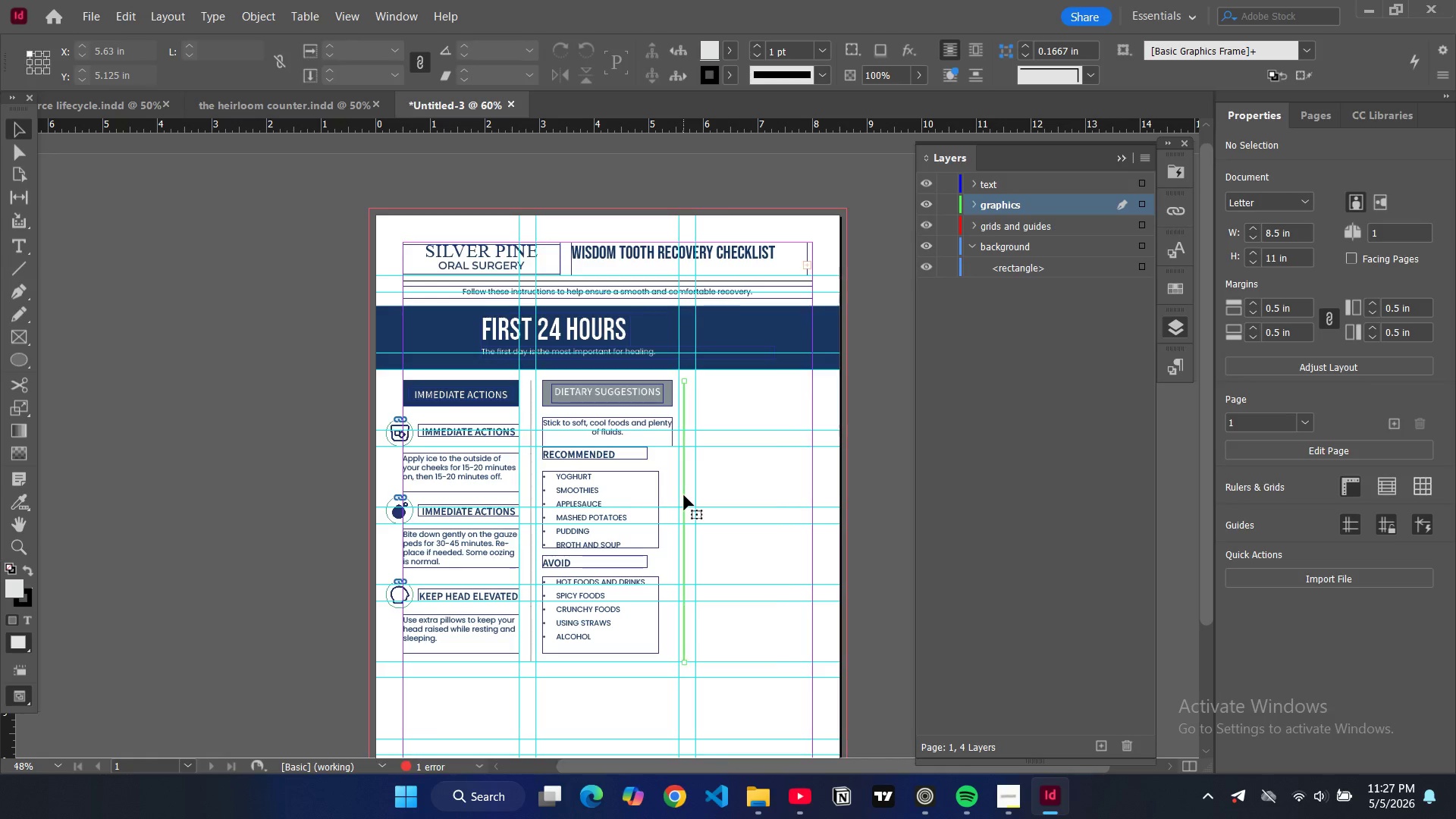 
left_click([684, 495])
 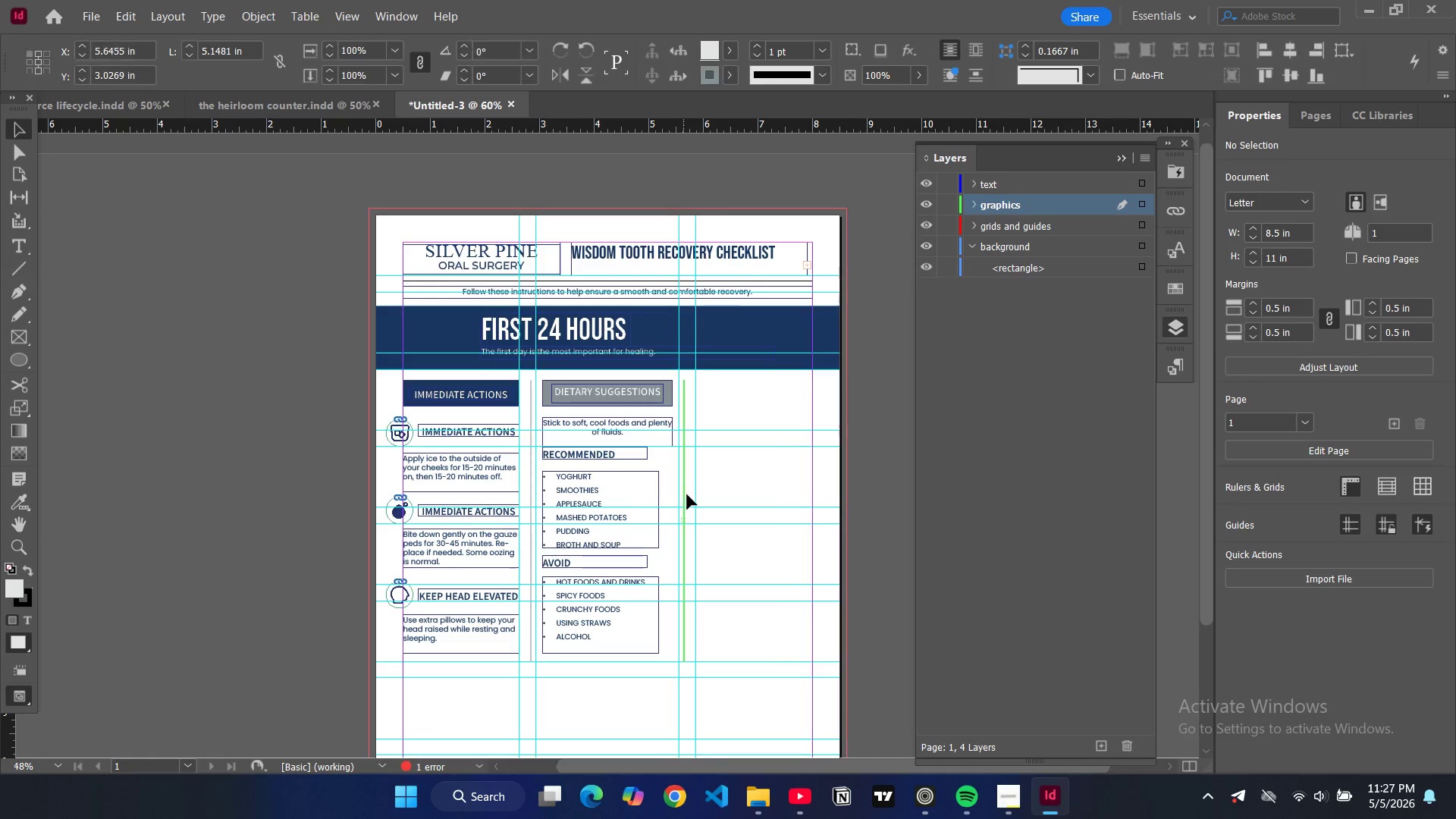 
left_click_drag(start_coordinate=[684, 494], to_coordinate=[689, 495])
 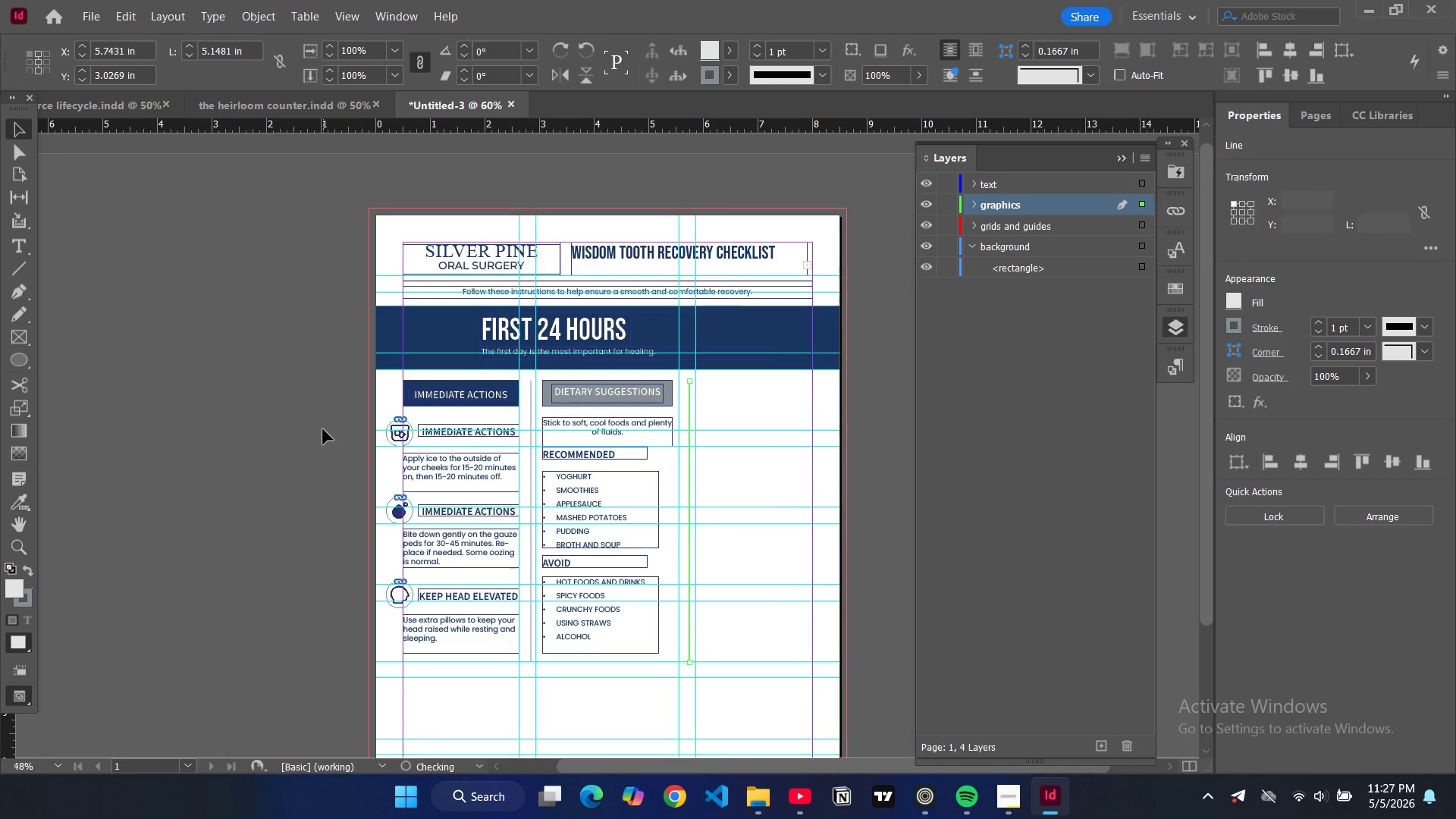 
left_click([323, 429])
 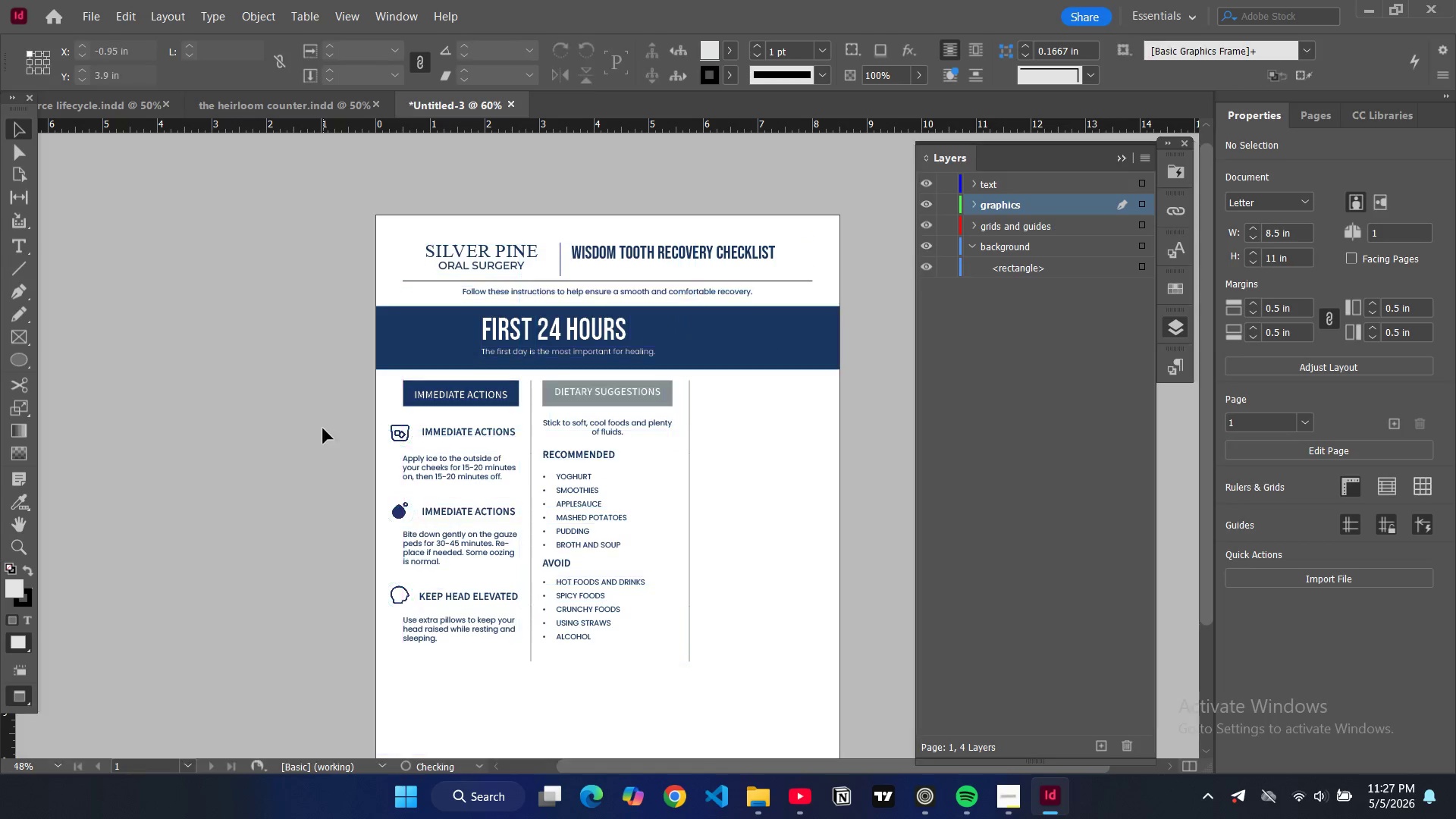 
key(W)
 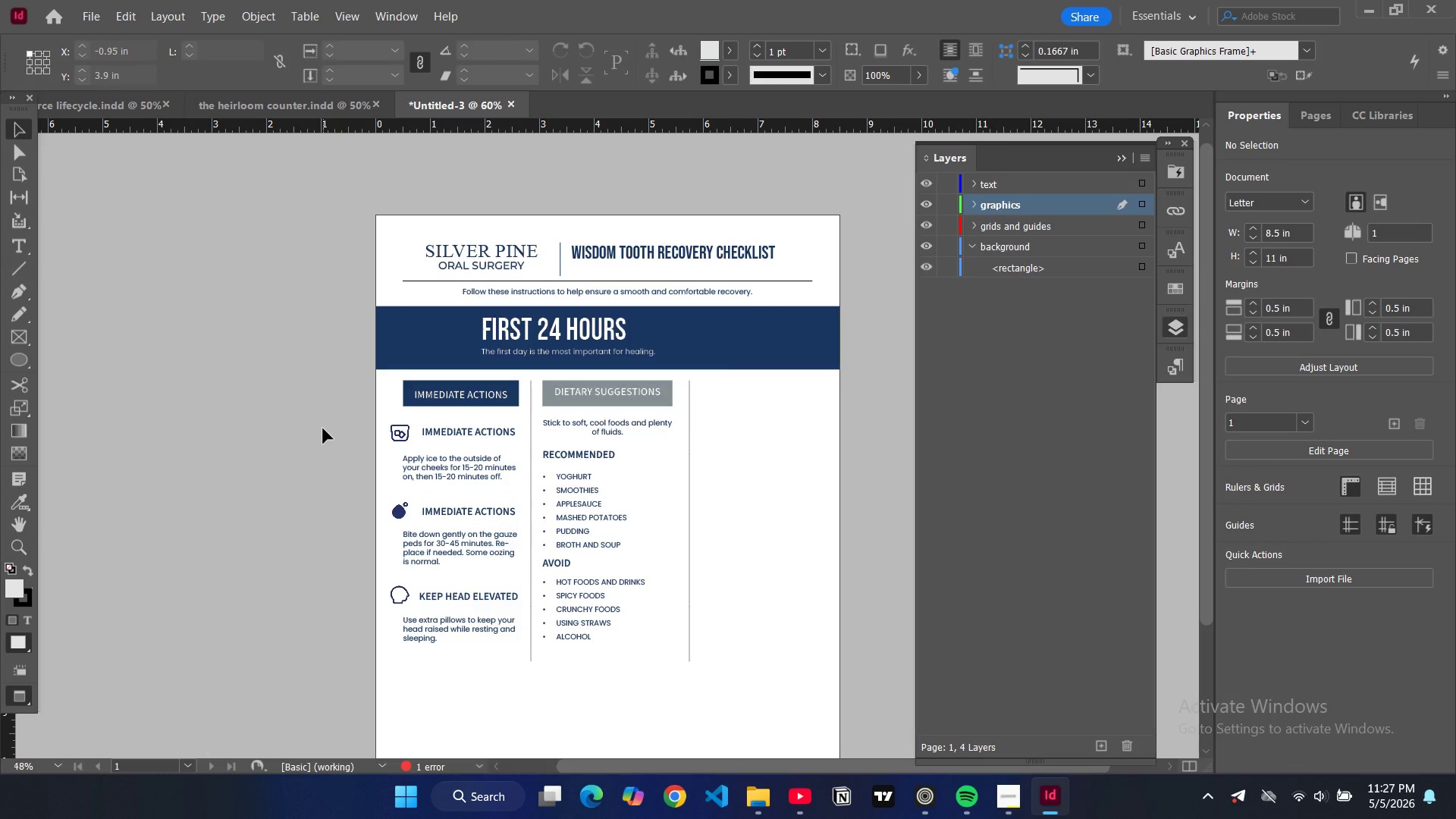 
key(W)
 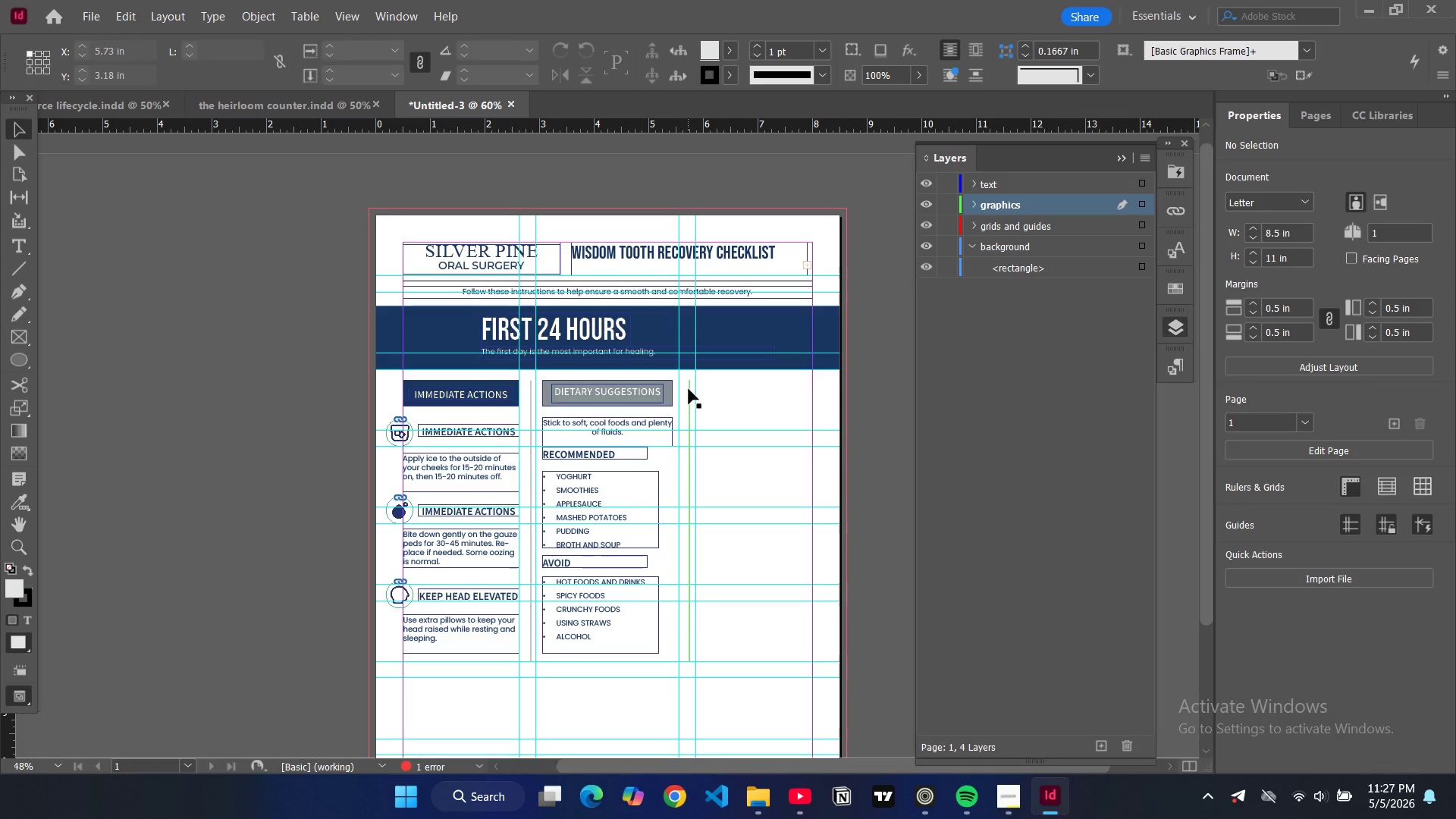 
wait(12.77)
 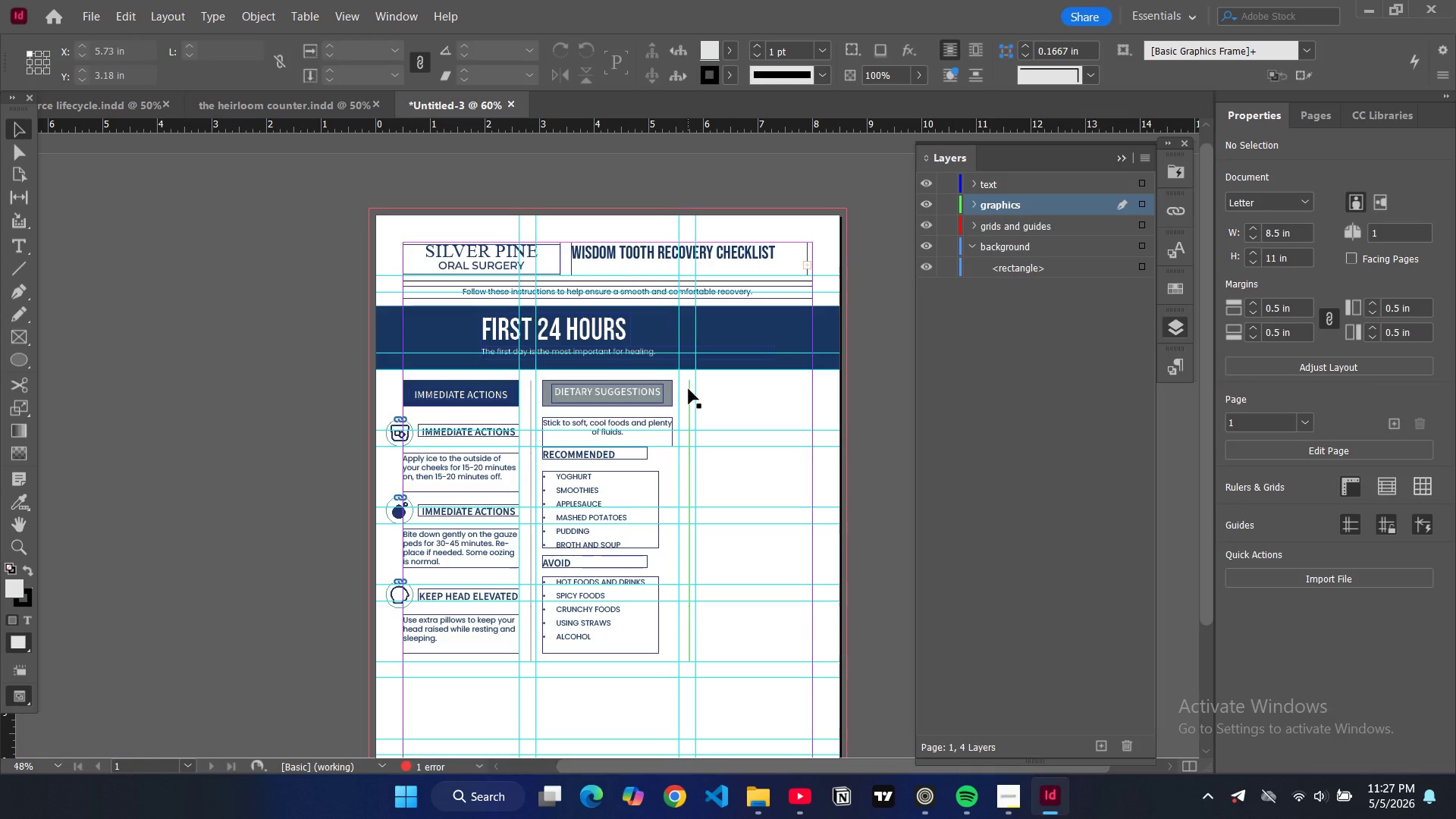 
left_click([496, 404])
 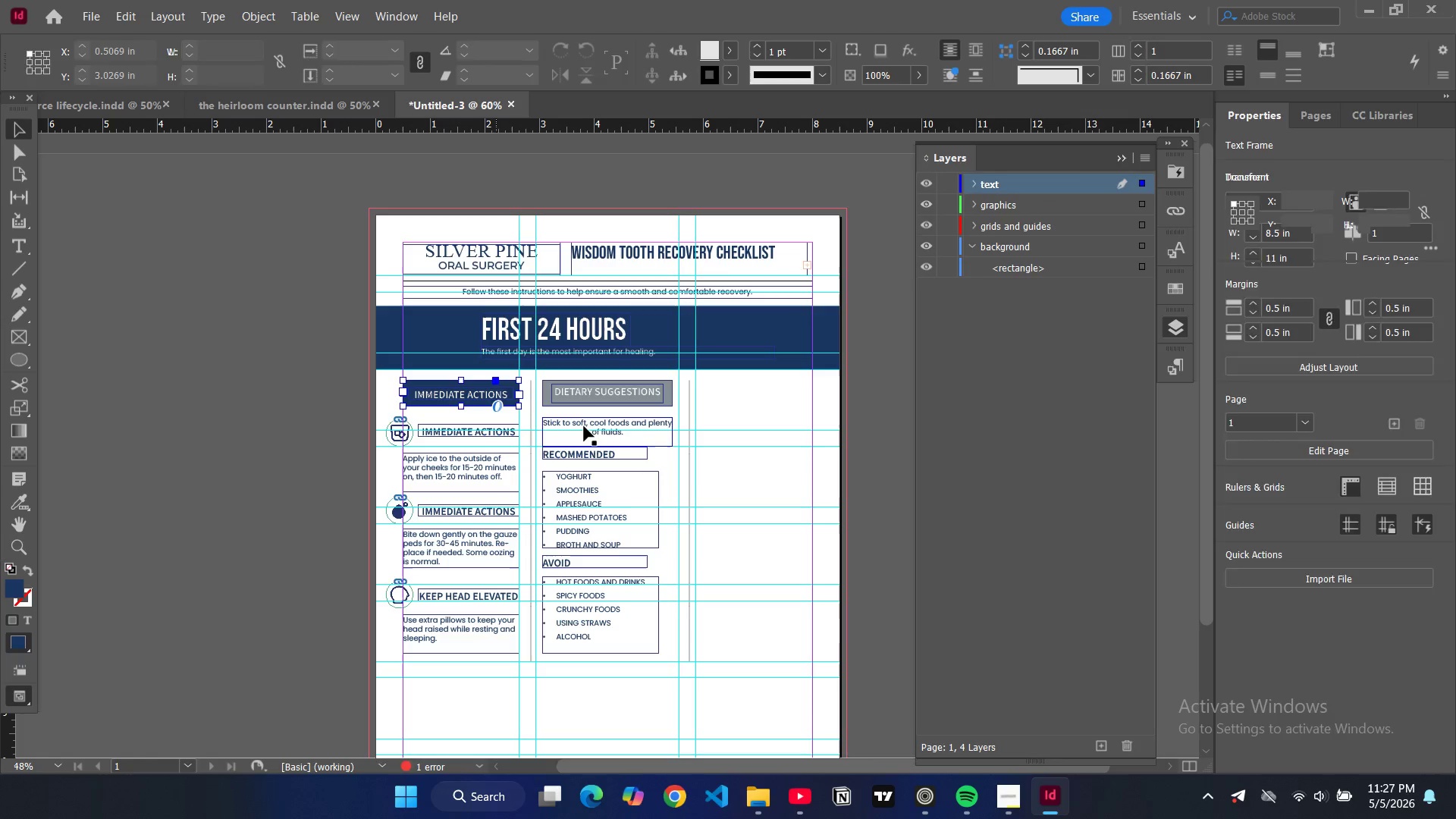 
key(Control+C)
 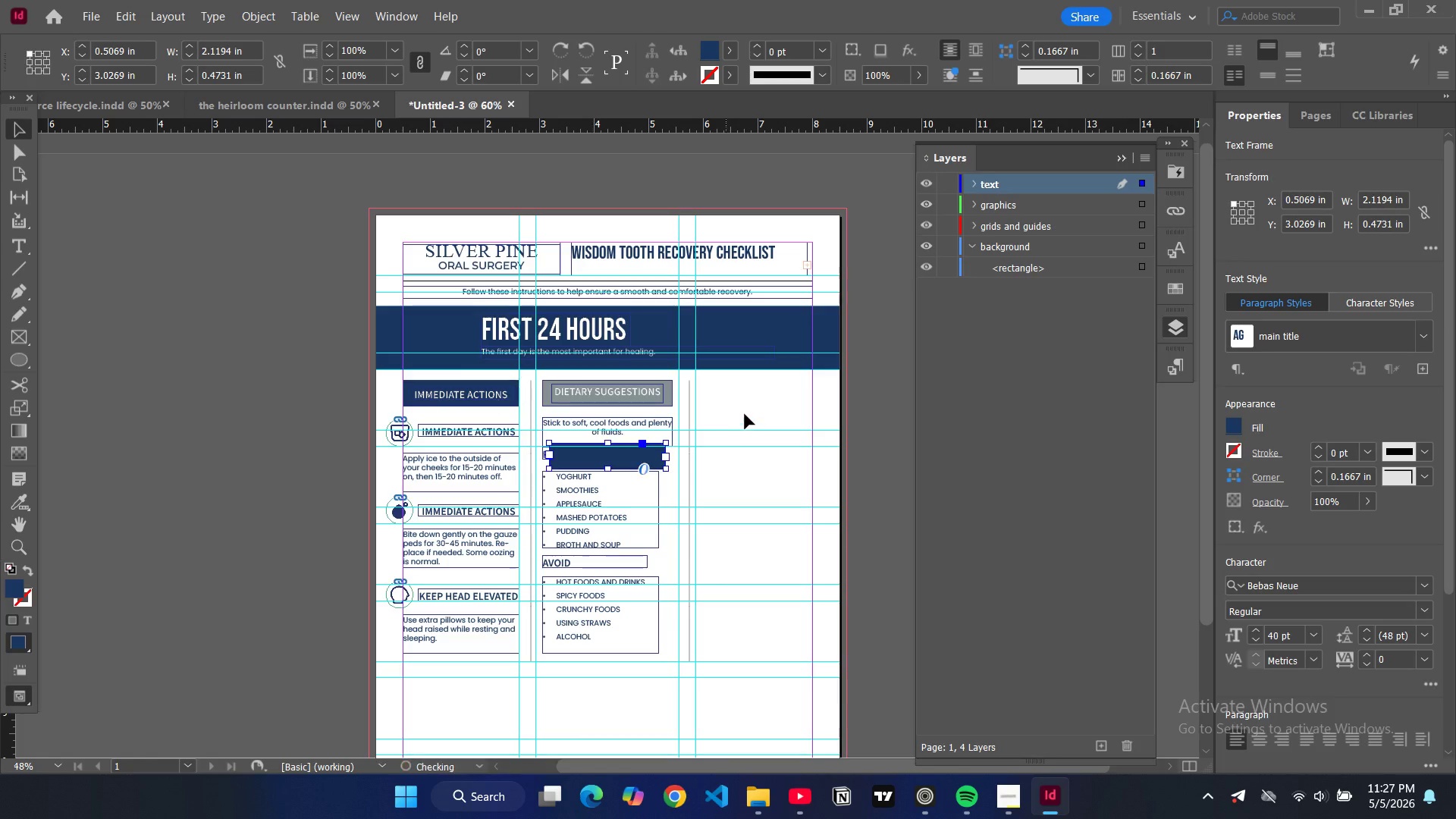 
key(Control+V)
 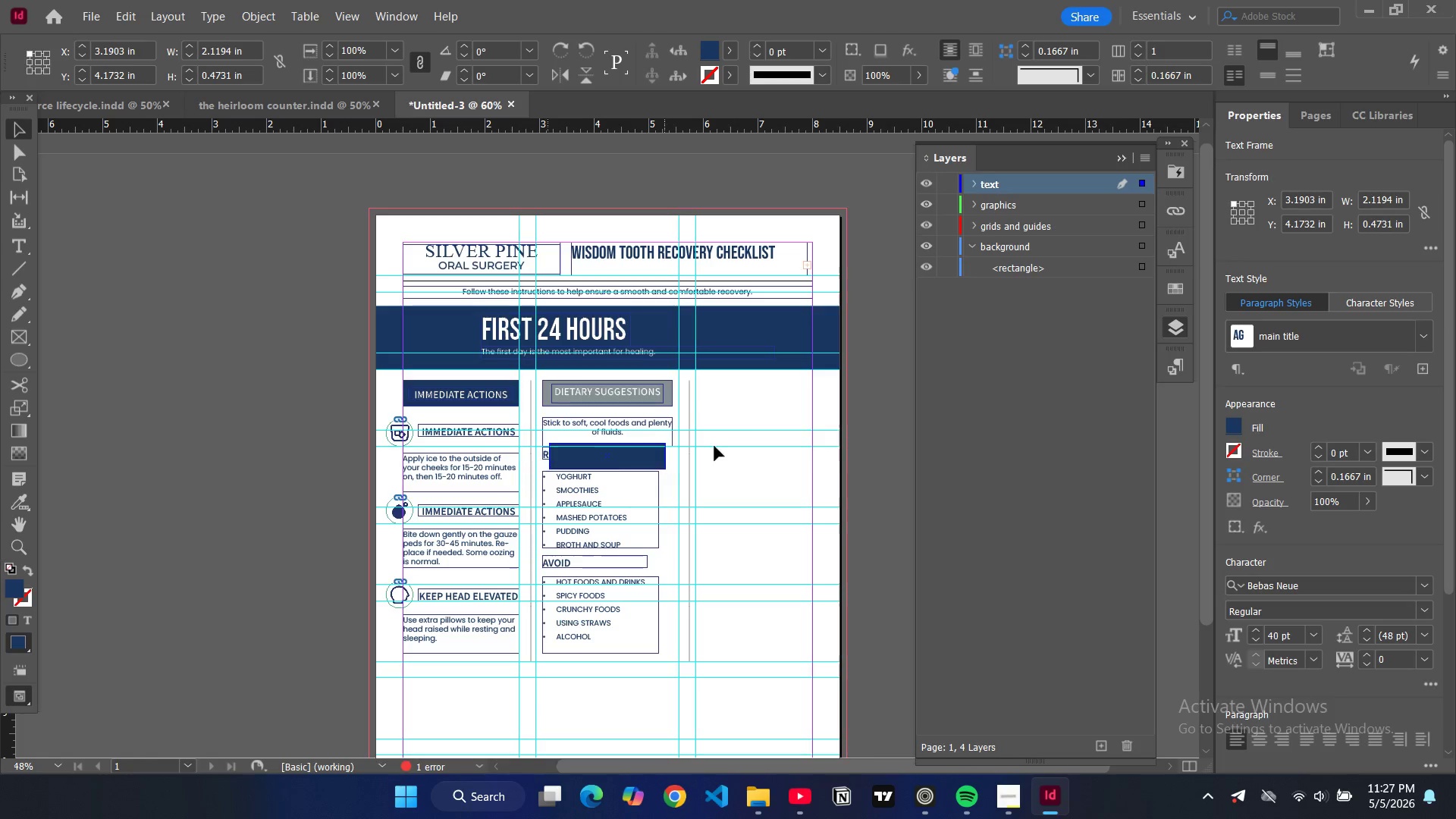 
left_click_drag(start_coordinate=[630, 457], to_coordinate=[780, 396])
 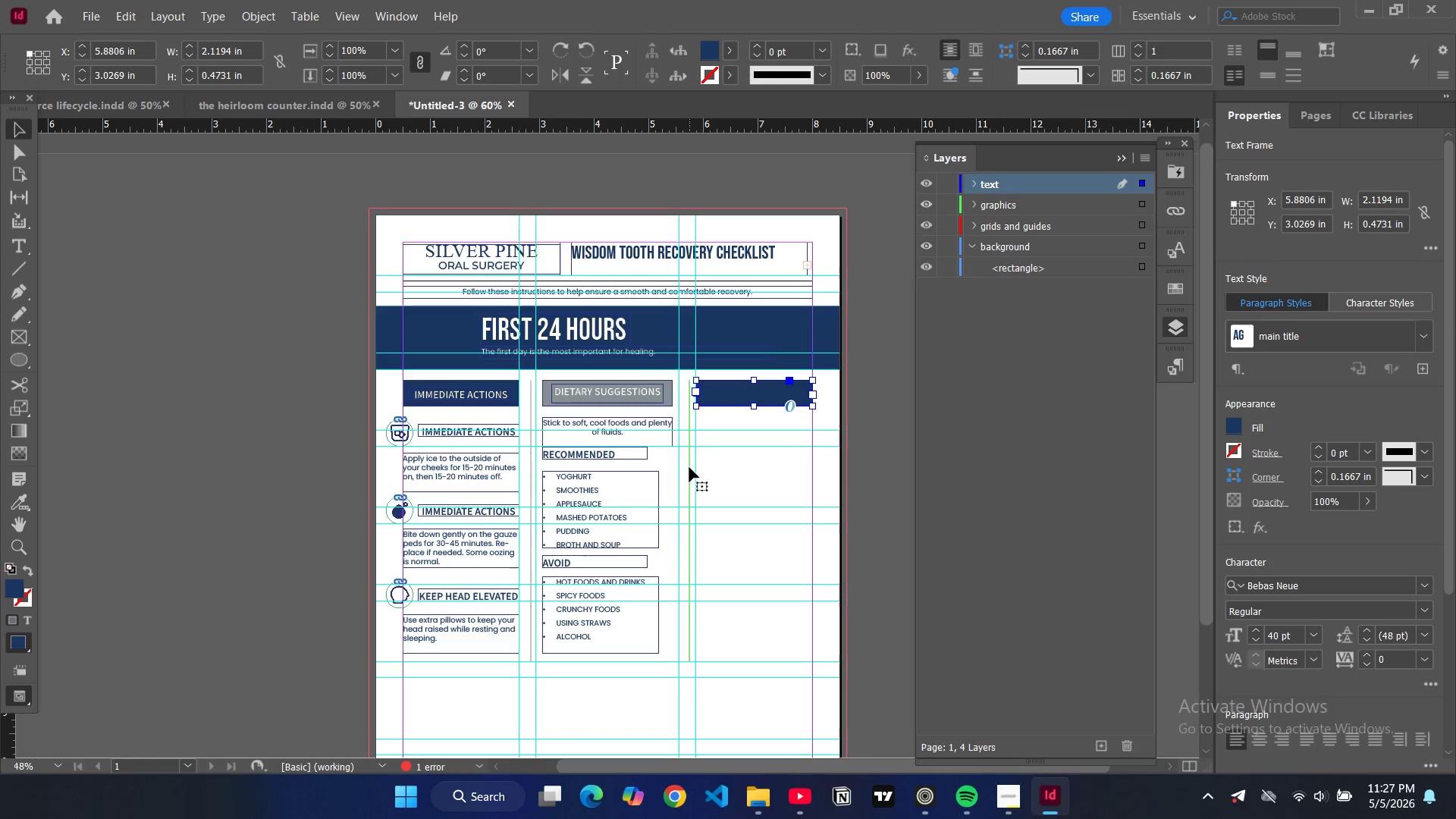 
left_click([689, 467])
 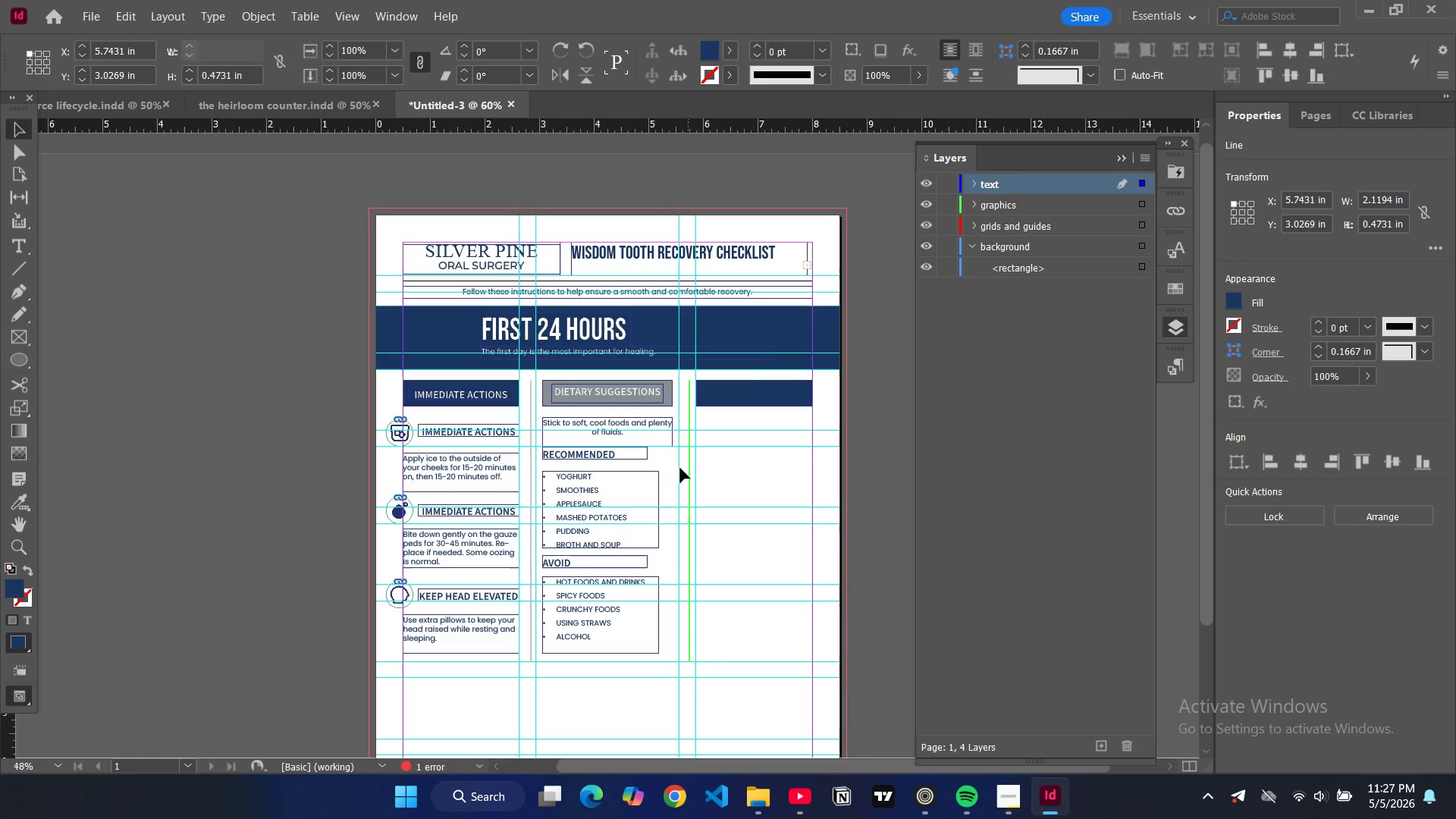 
left_click_drag(start_coordinate=[689, 469], to_coordinate=[685, 469])
 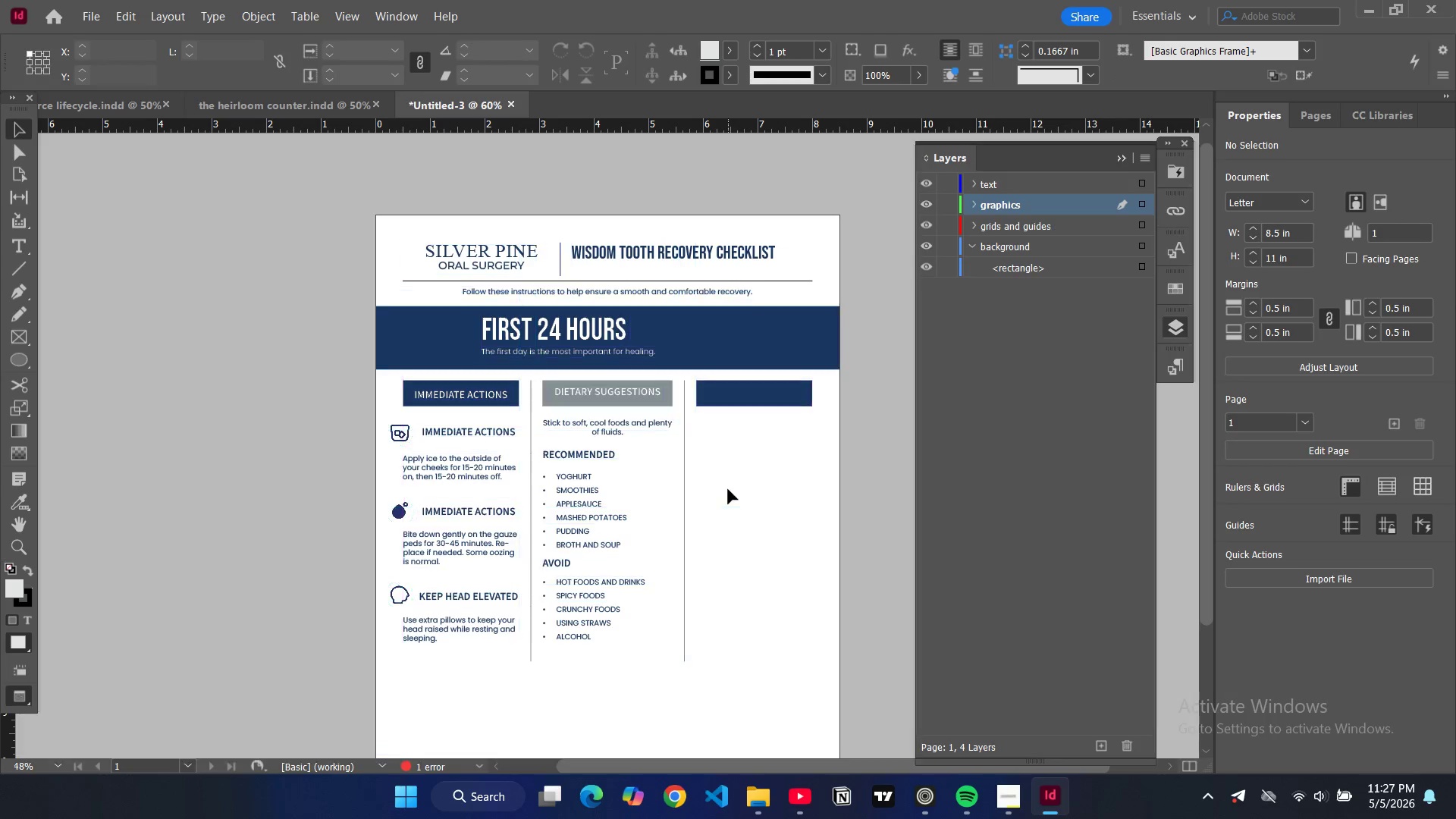 
key(W)
 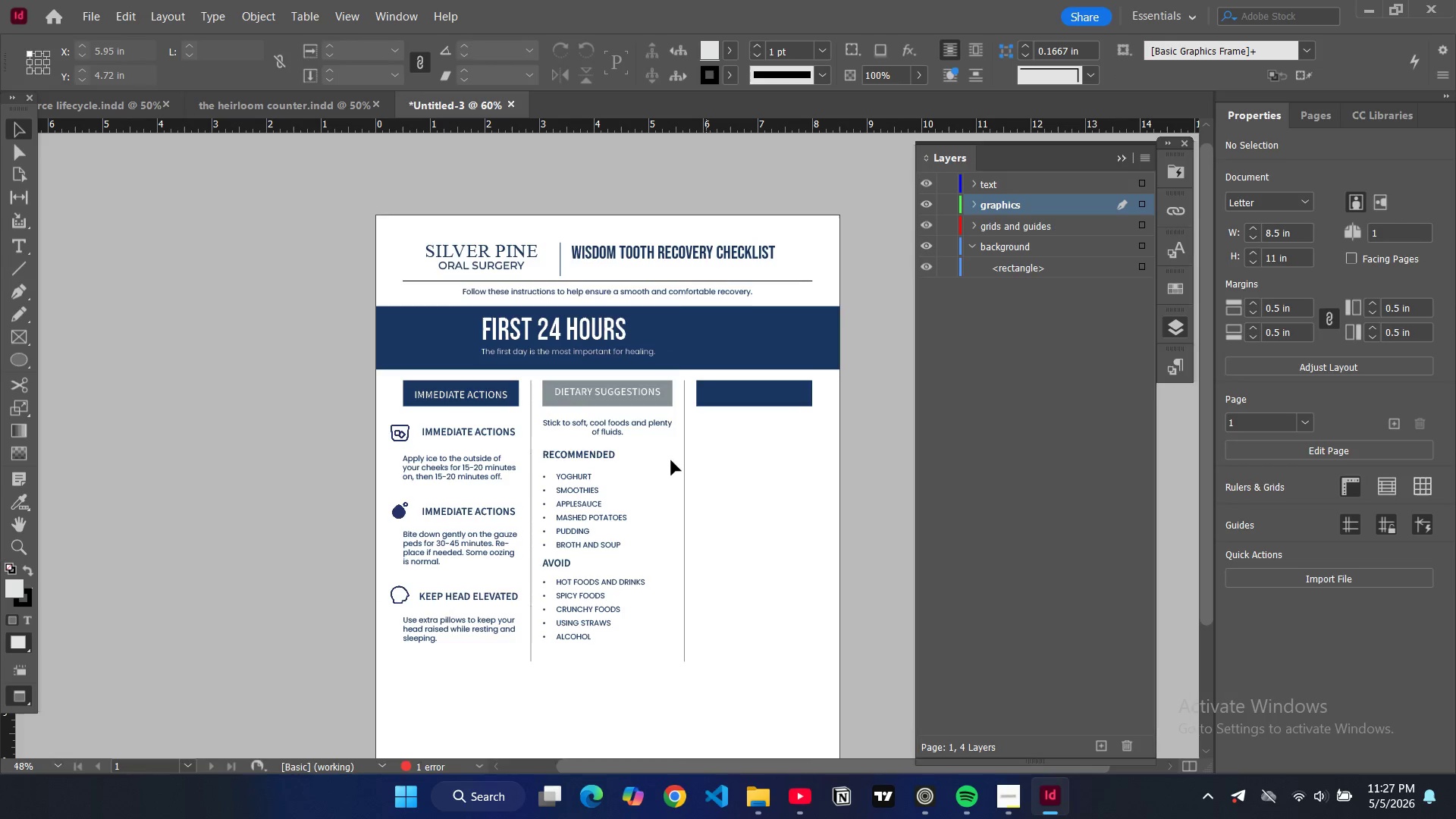 
key(W)
 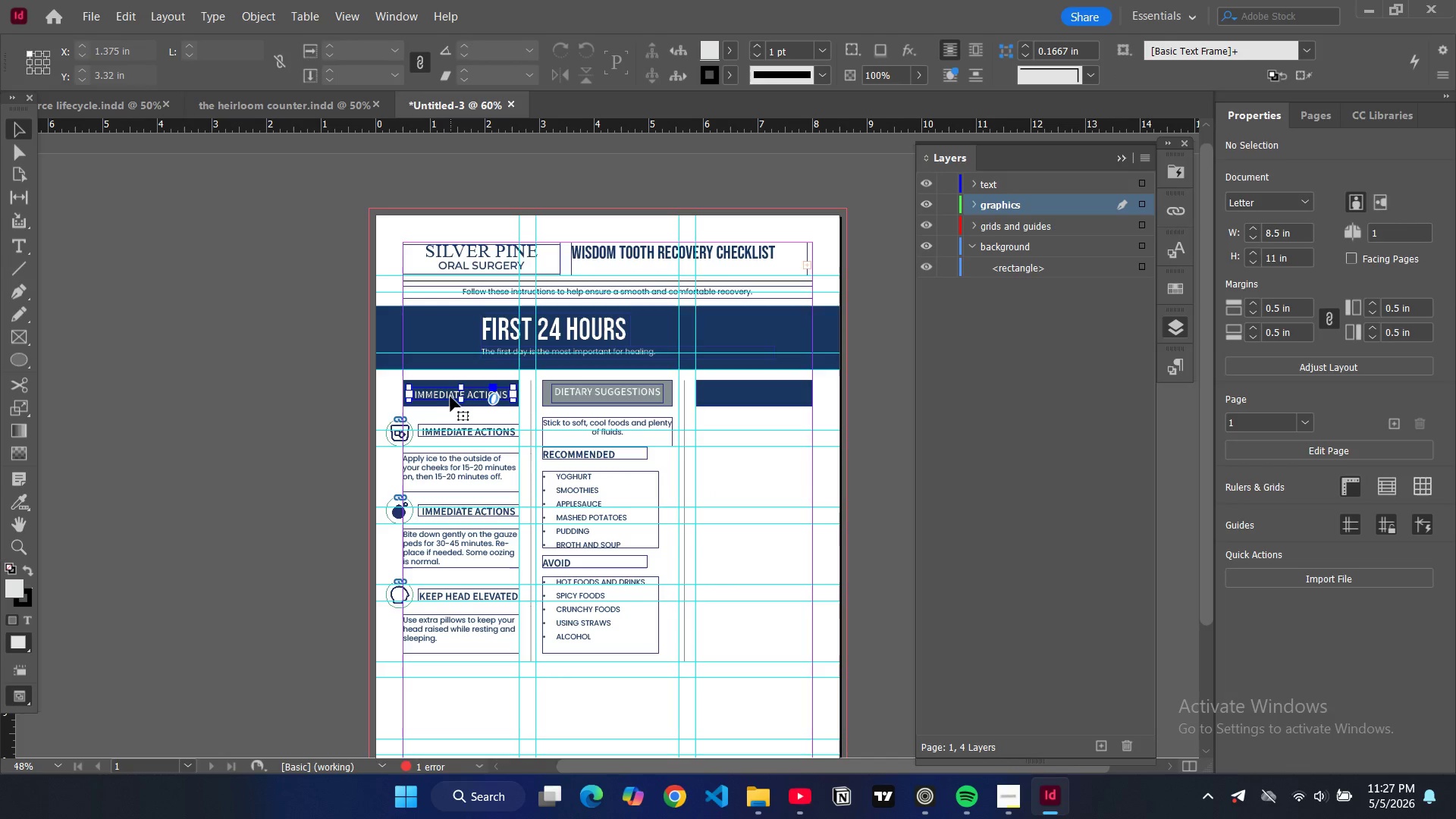 
left_click([450, 397])
 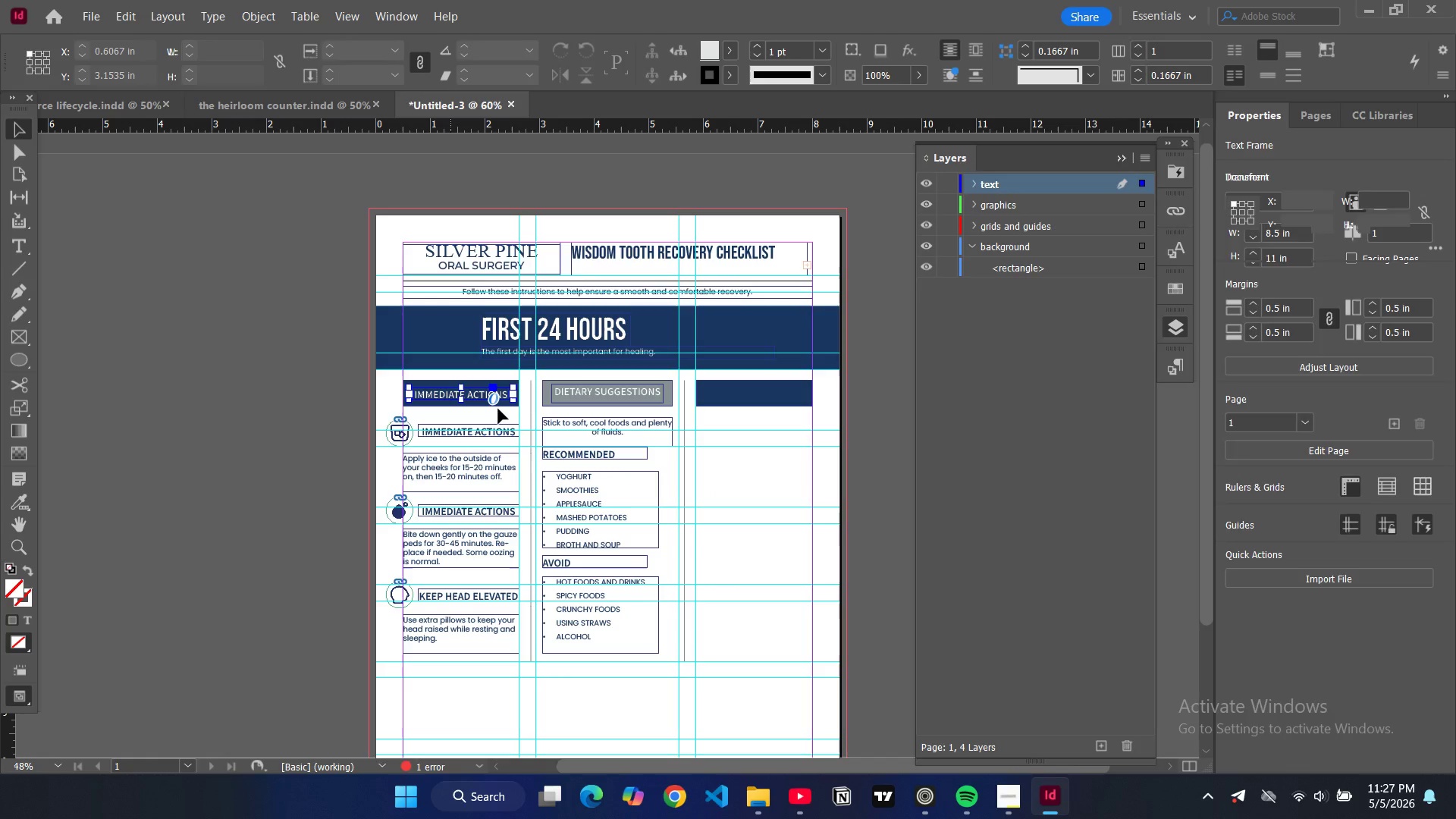 
key(Control+C)
 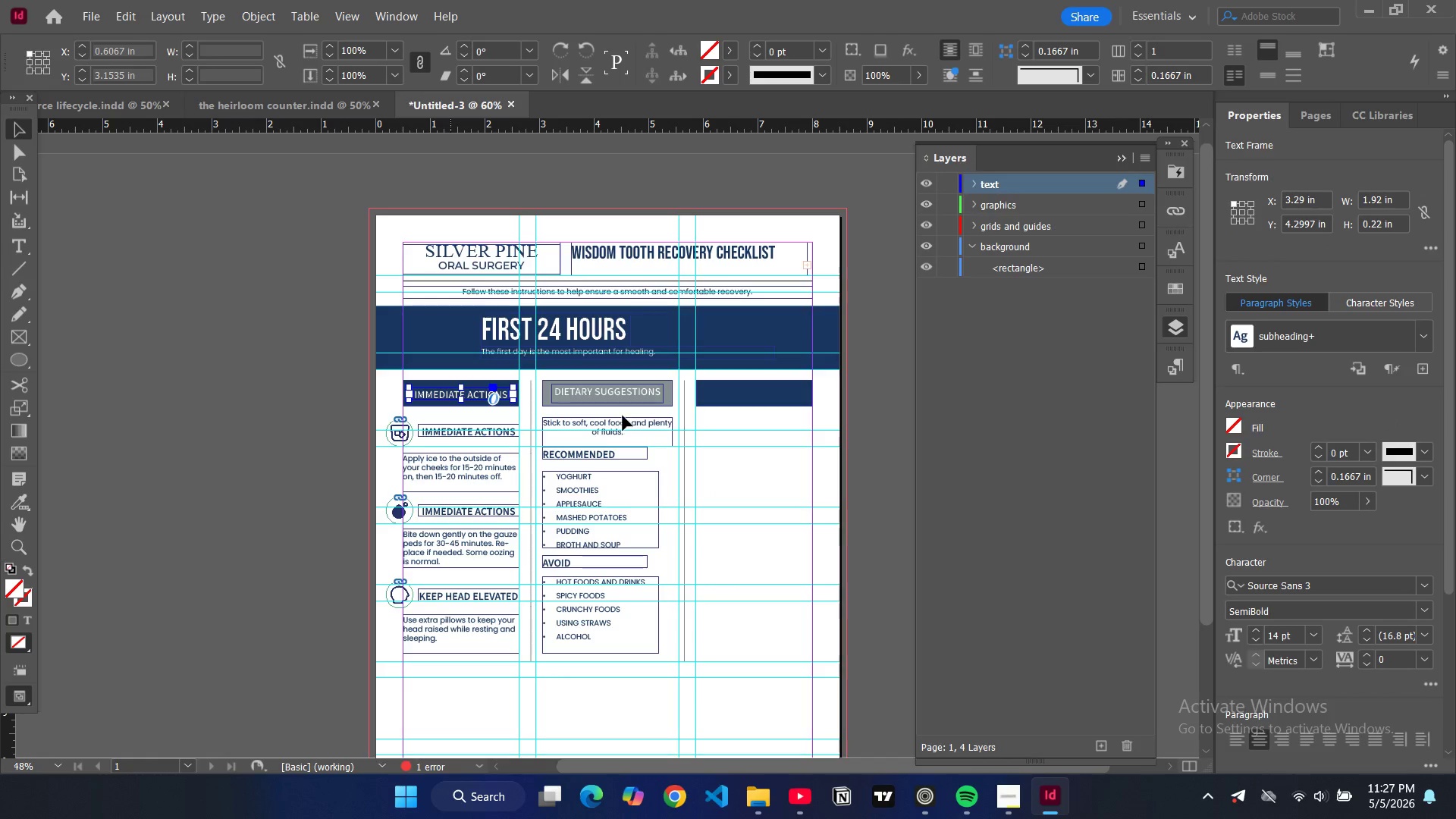 
key(Control+V)
 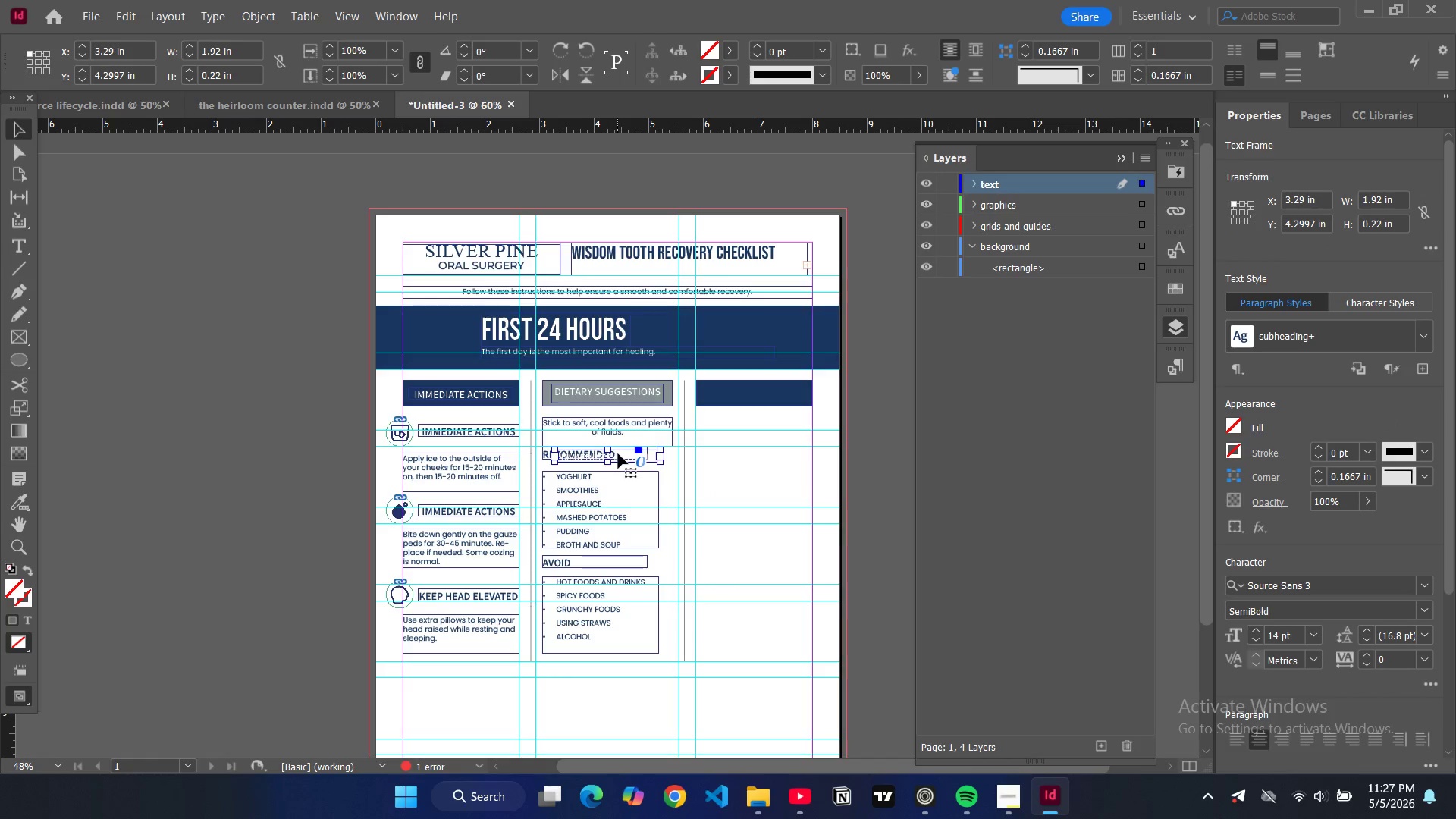 
left_click_drag(start_coordinate=[617, 453], to_coordinate=[766, 394])
 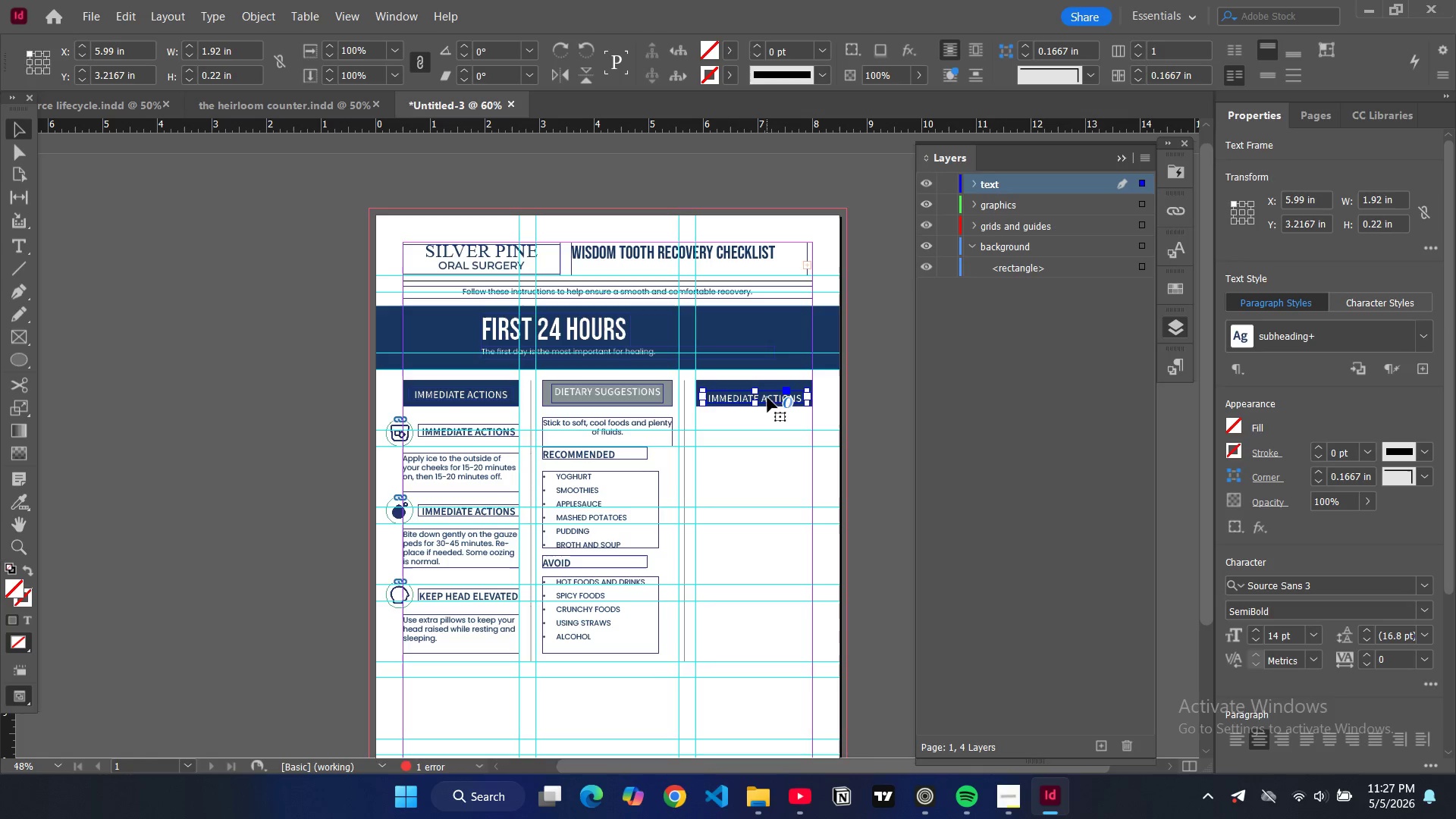 
left_click([767, 397])
 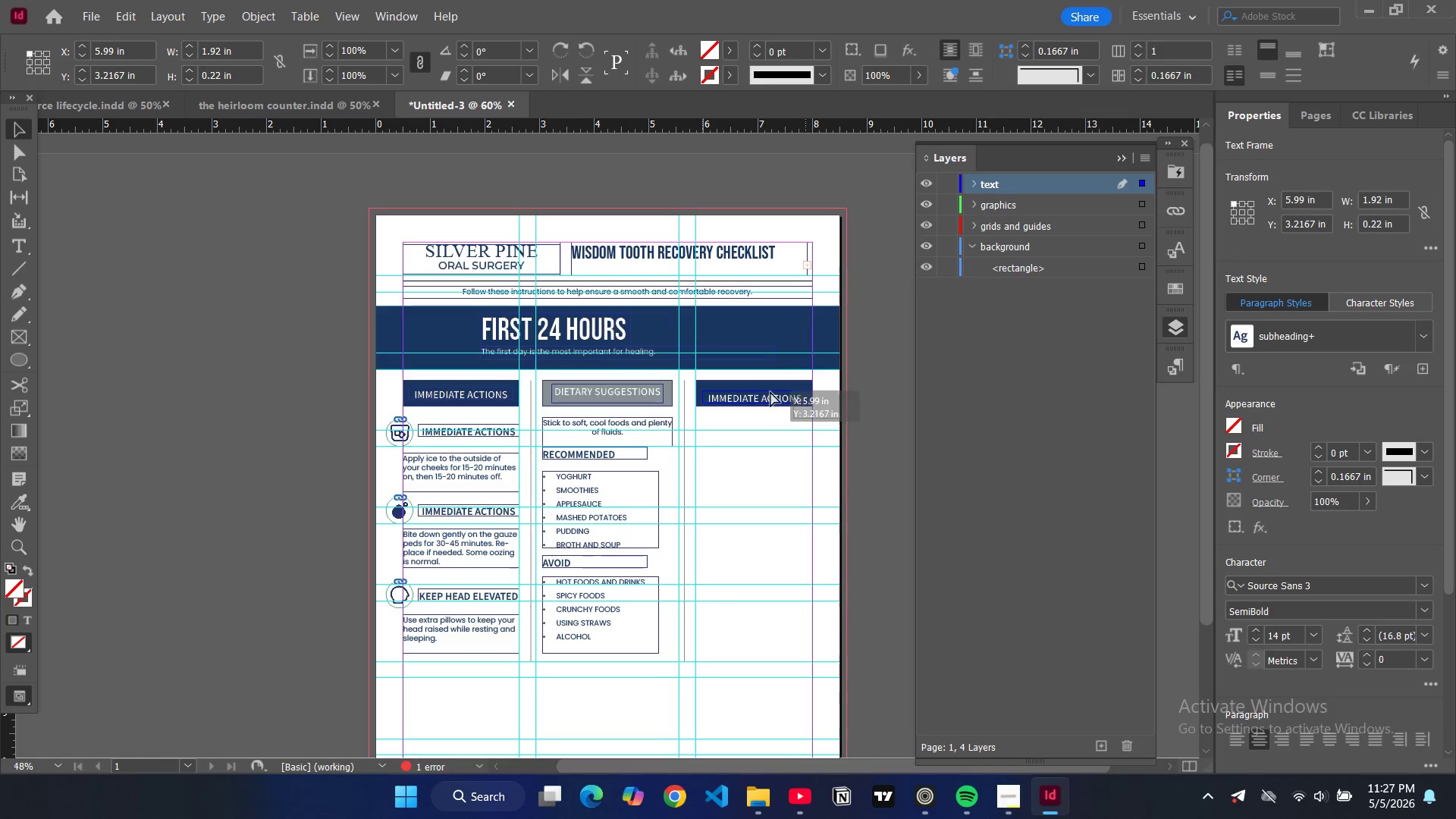 
left_click_drag(start_coordinate=[766, 400], to_coordinate=[766, 396])
 